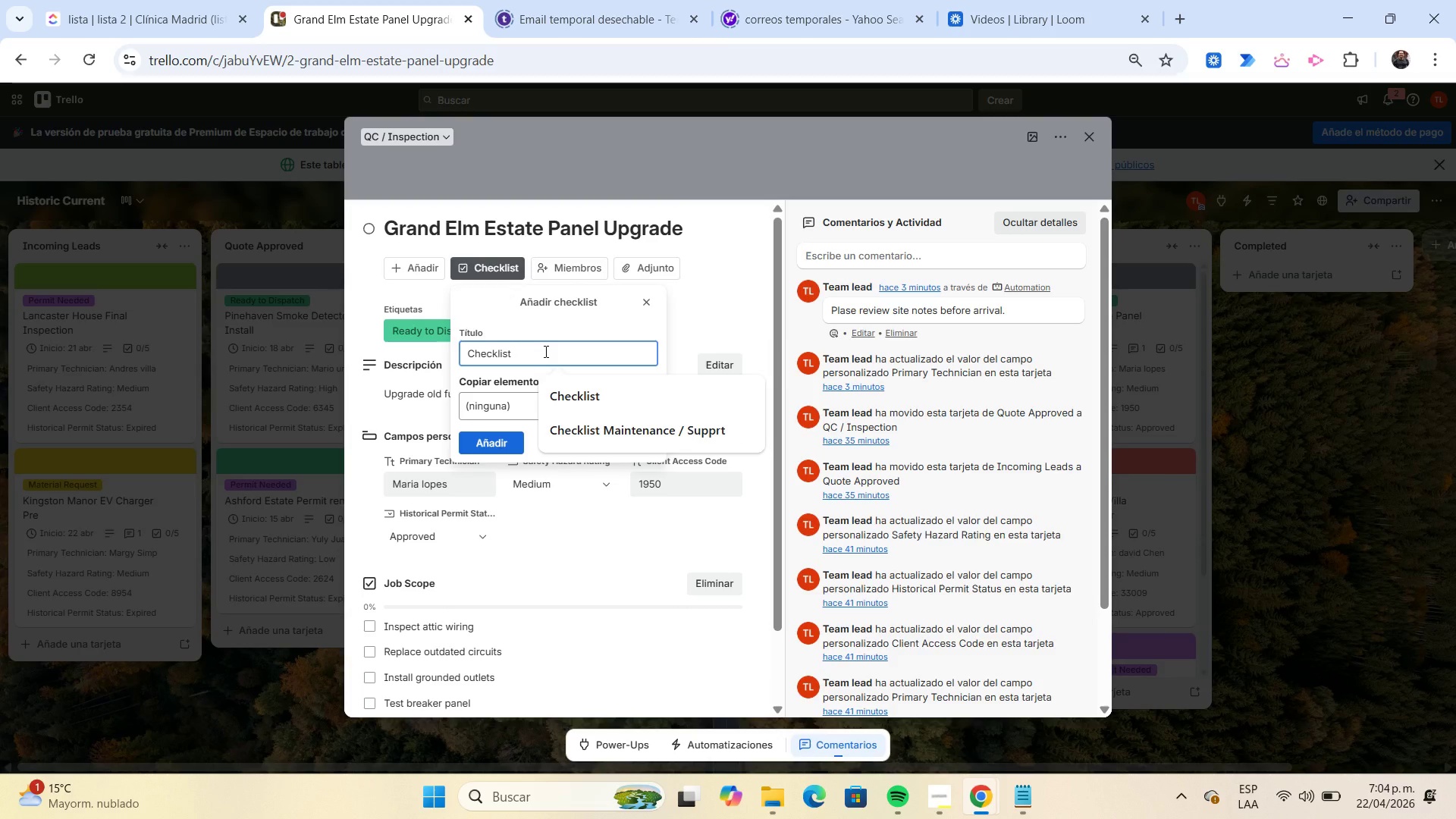 
type(QC )
 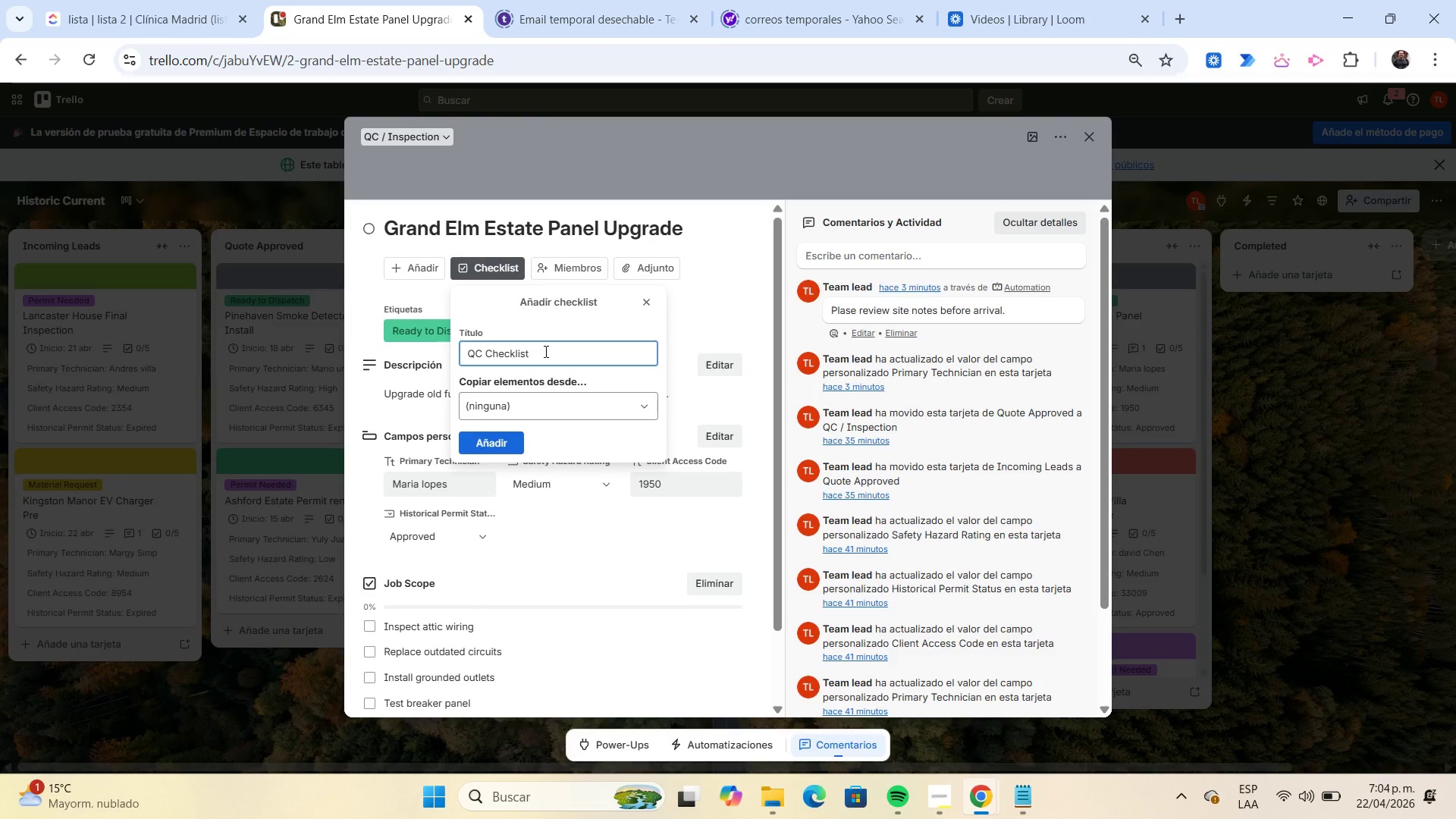 
key(Home)
 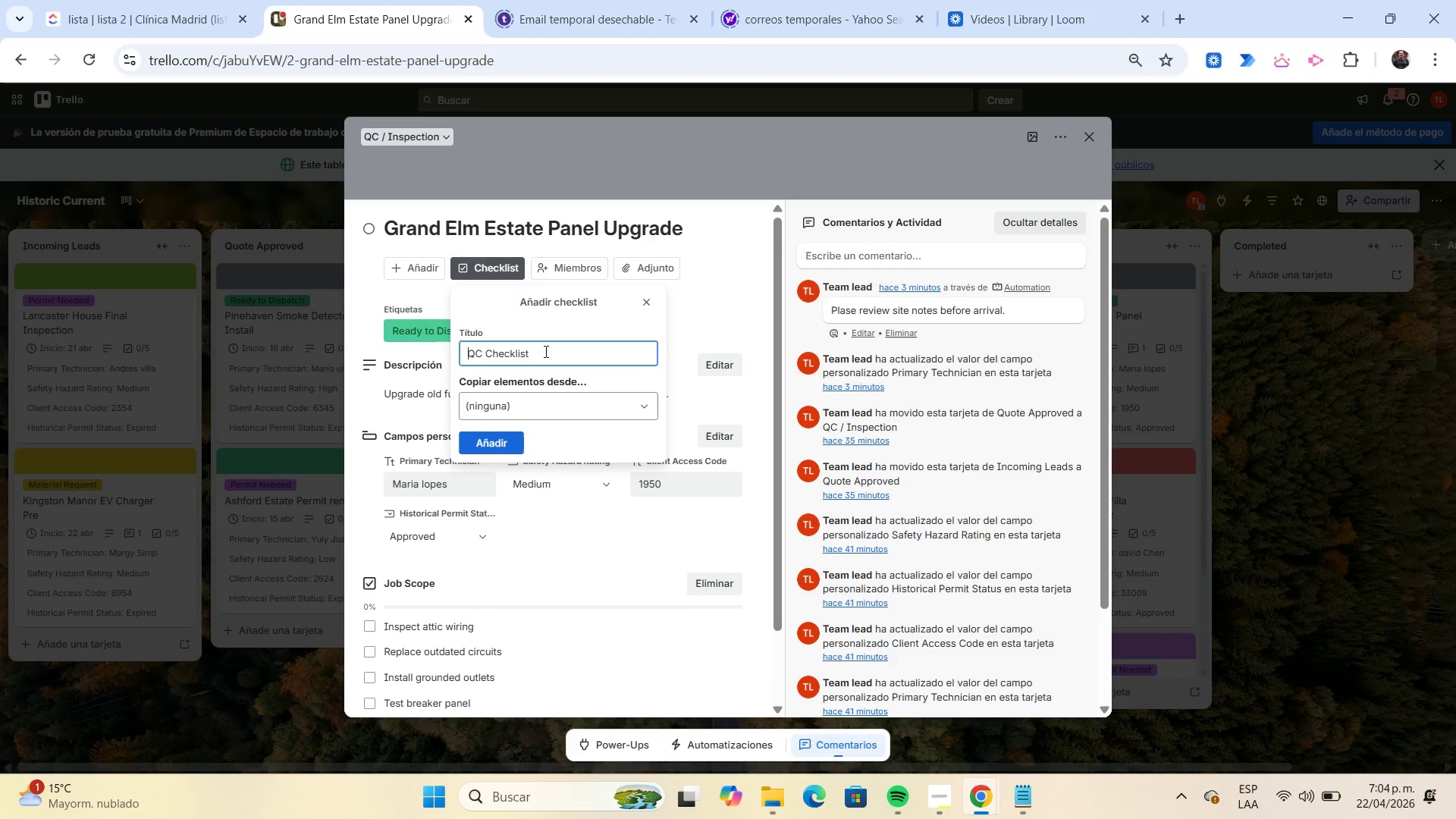 
key(Shift+End)
 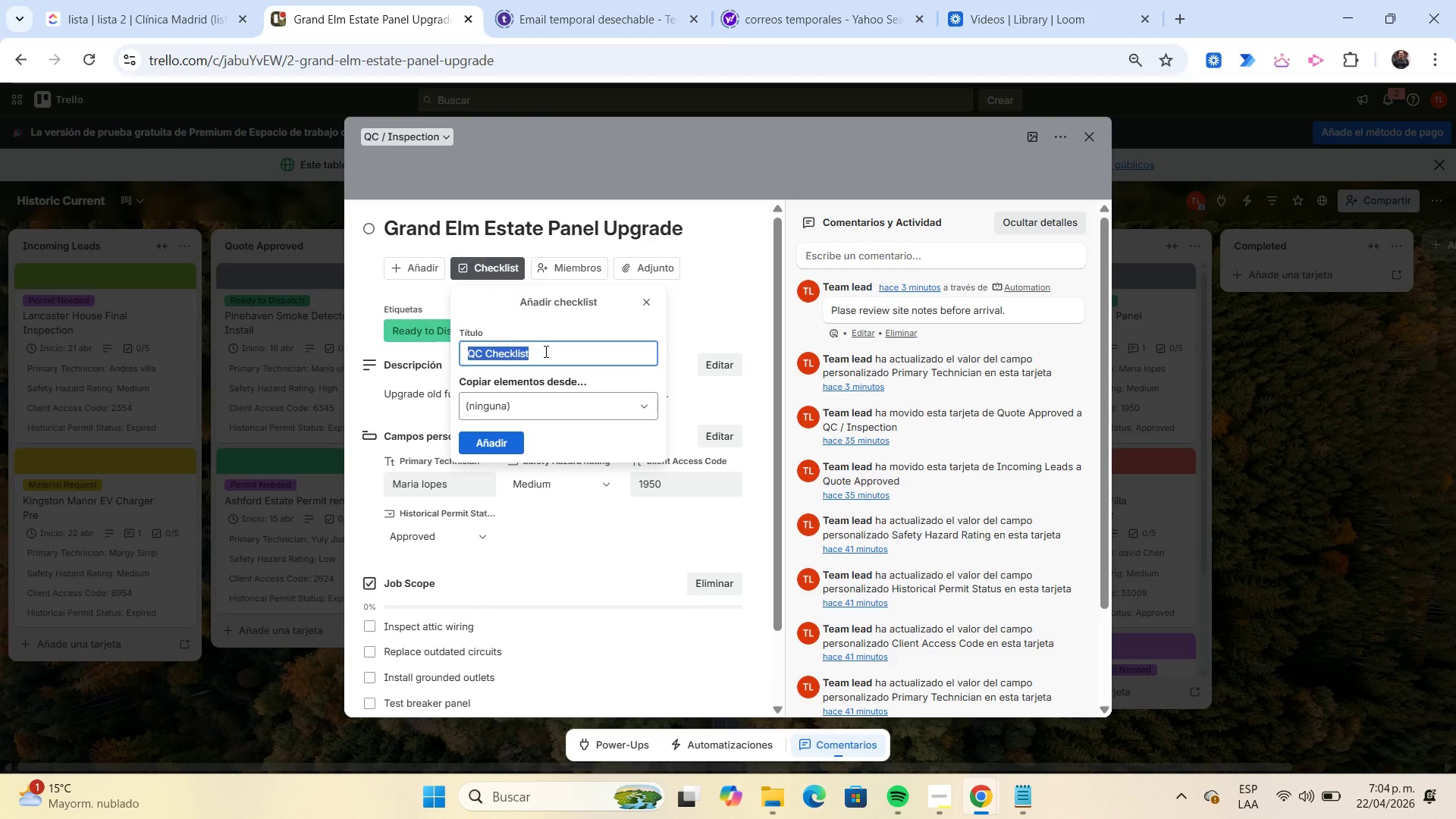 
key(Control+C)
 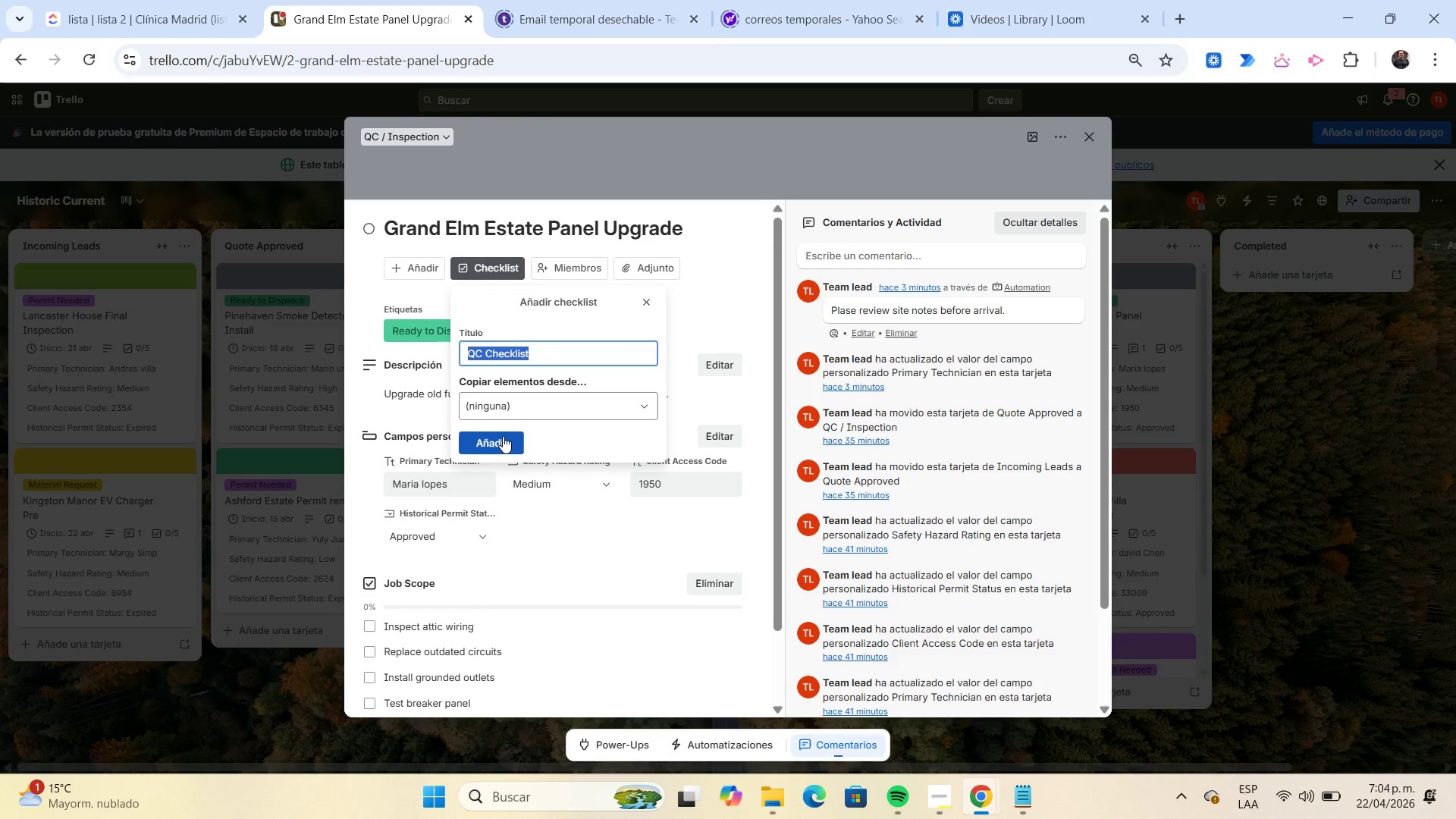 
left_click([503, 436])
 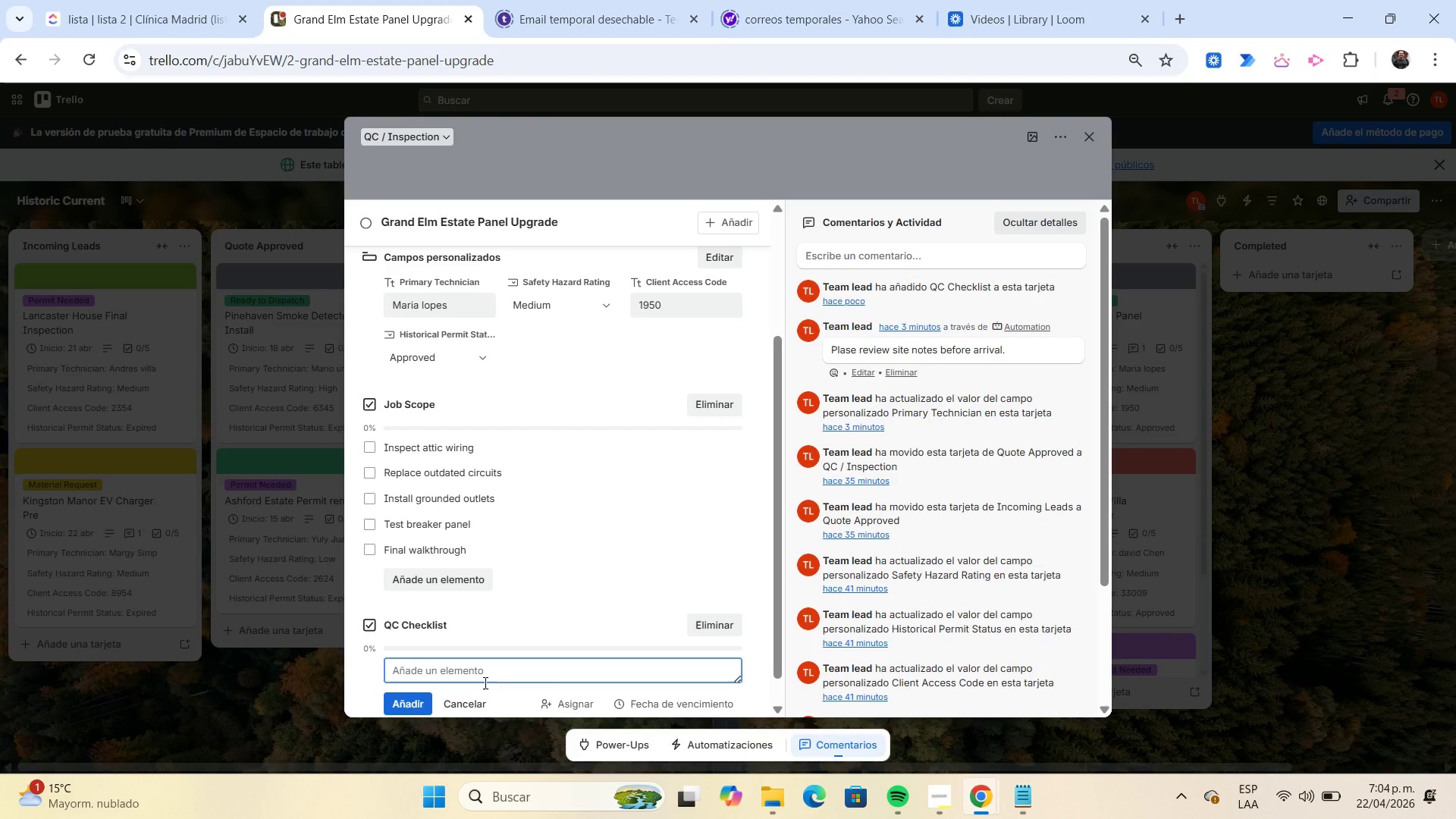 
left_click([1037, 794])
 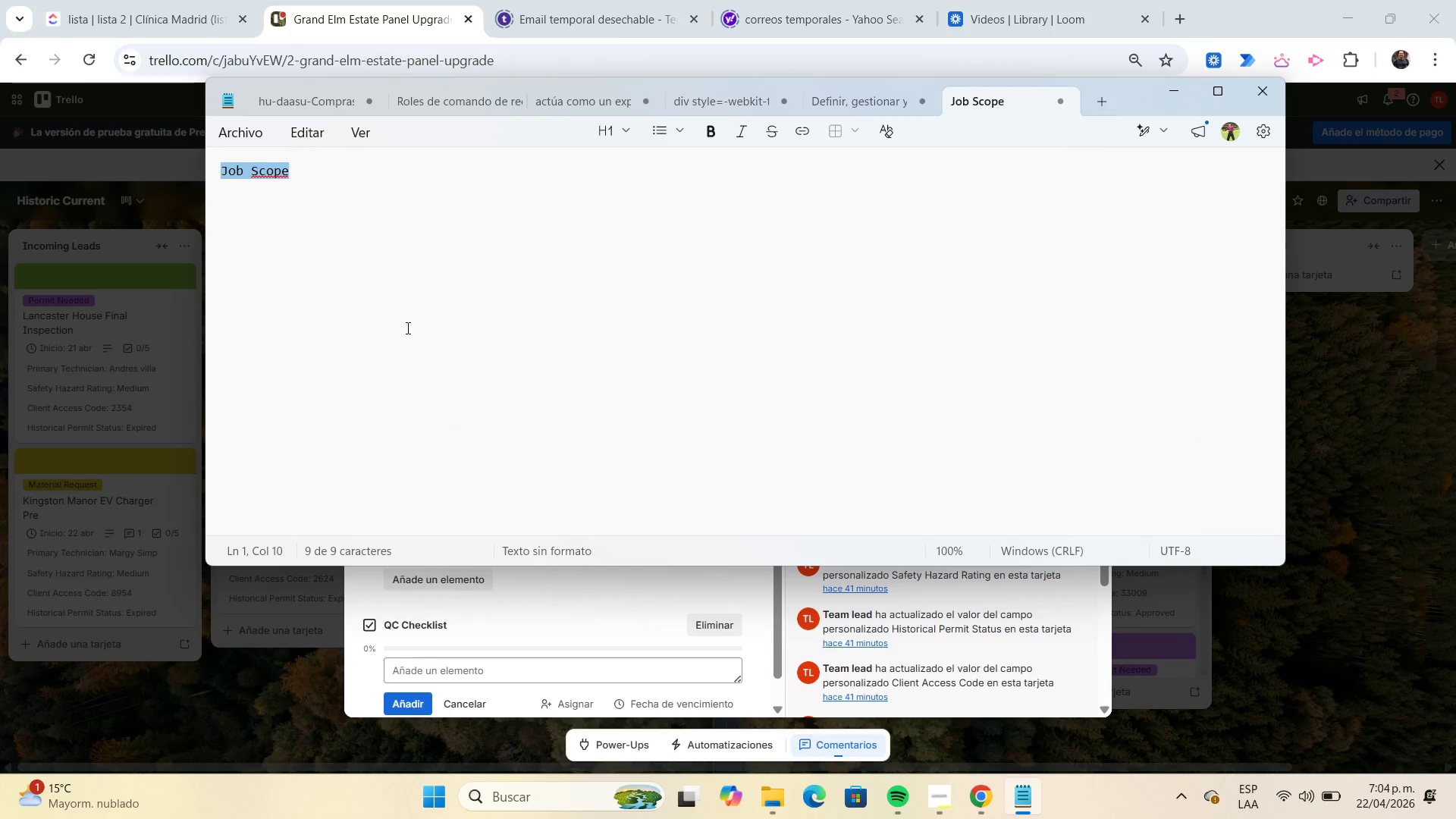 
key(Control+ControlLeft)
 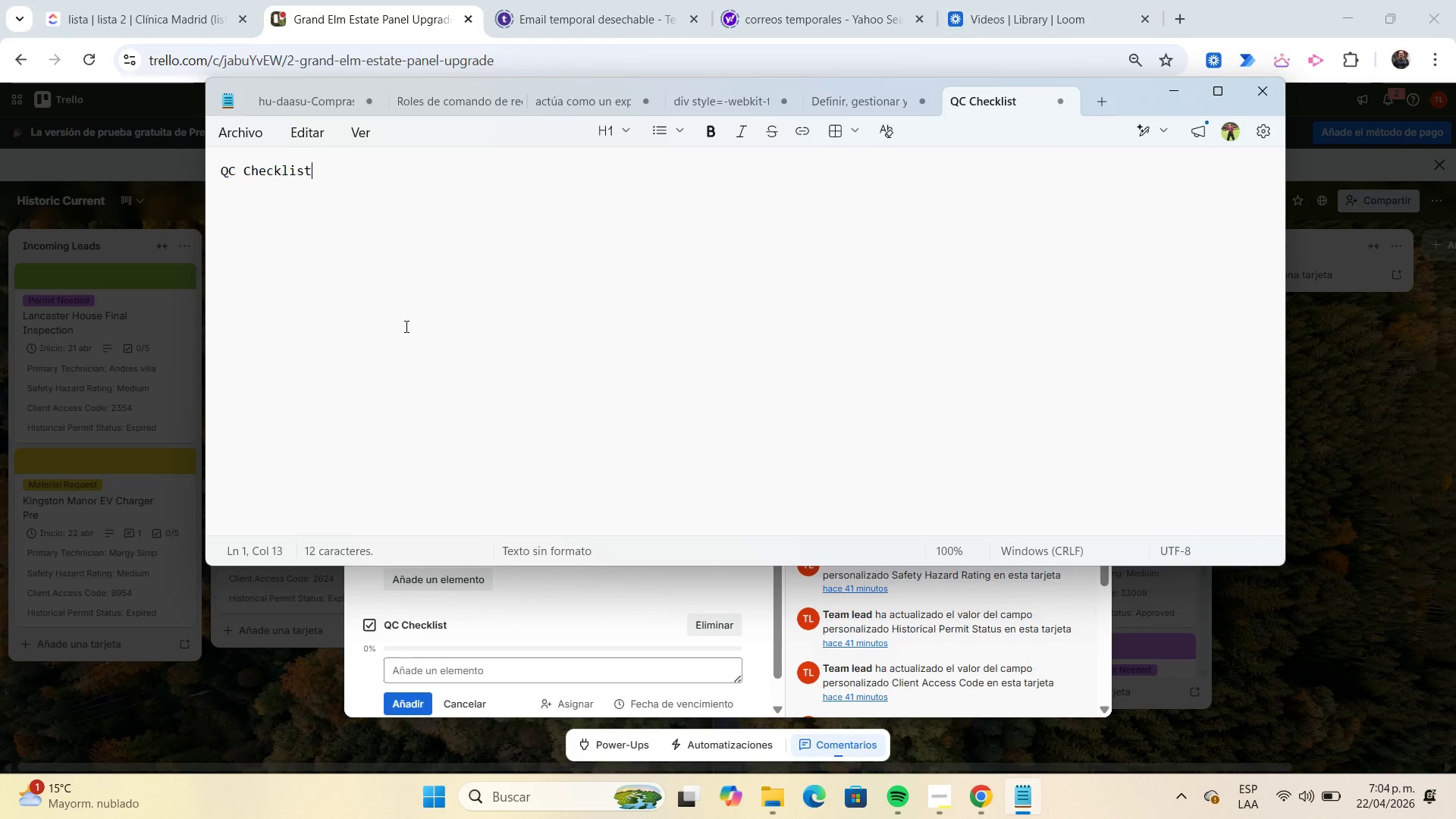 
key(Control+V)
 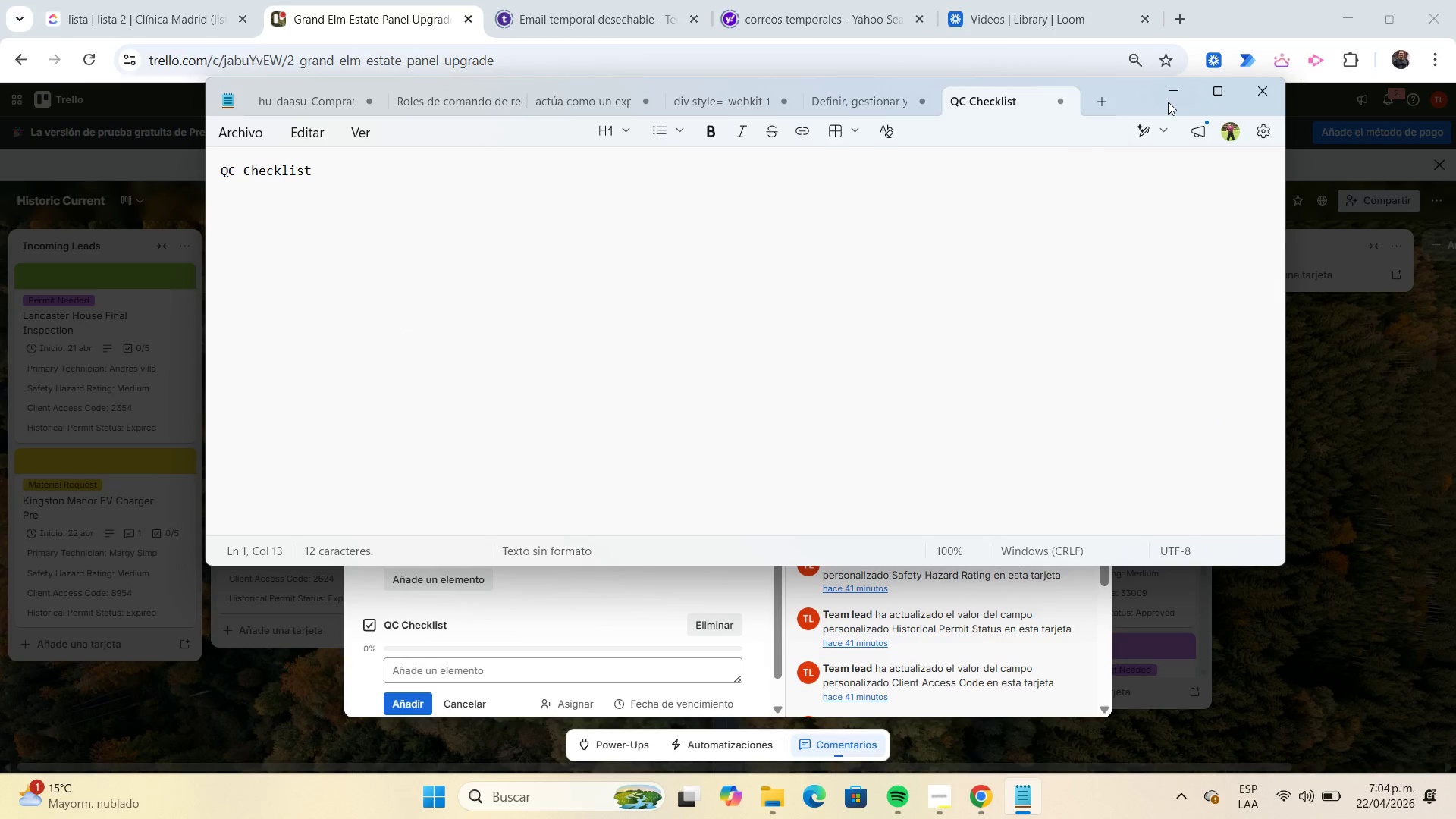 
left_click([1169, 99])
 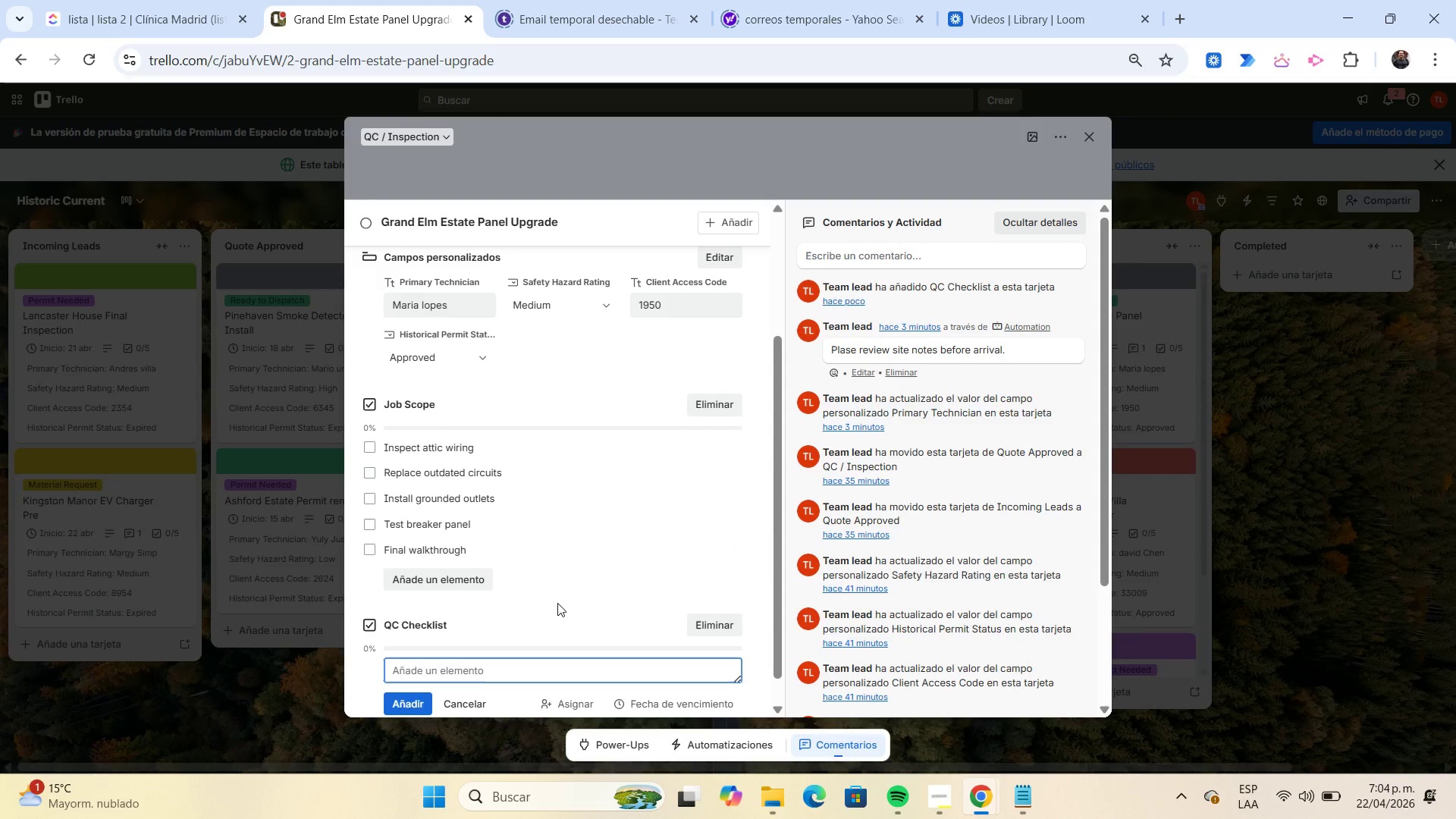 
type(Test outlets)
 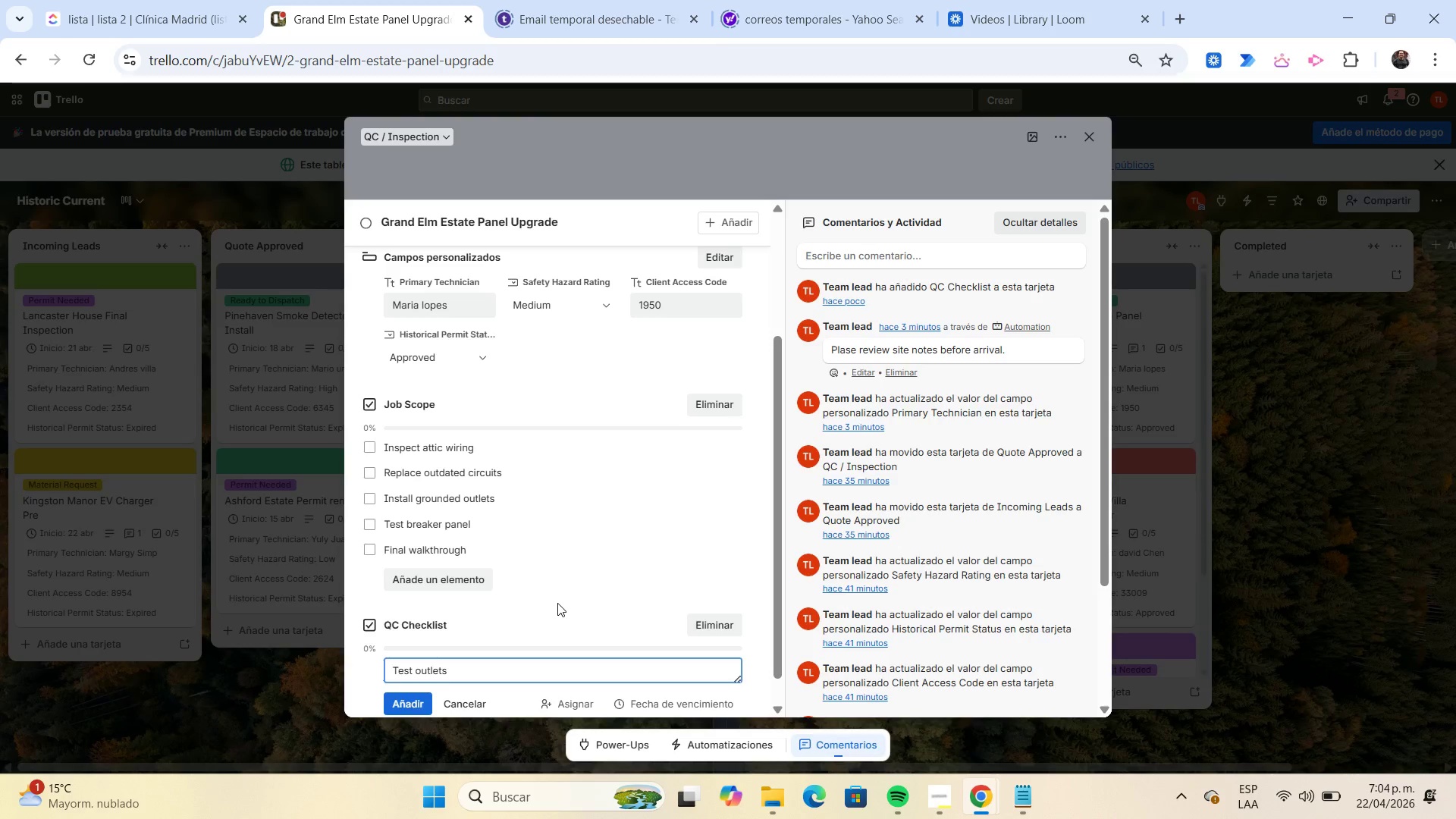 
key(Enter)
 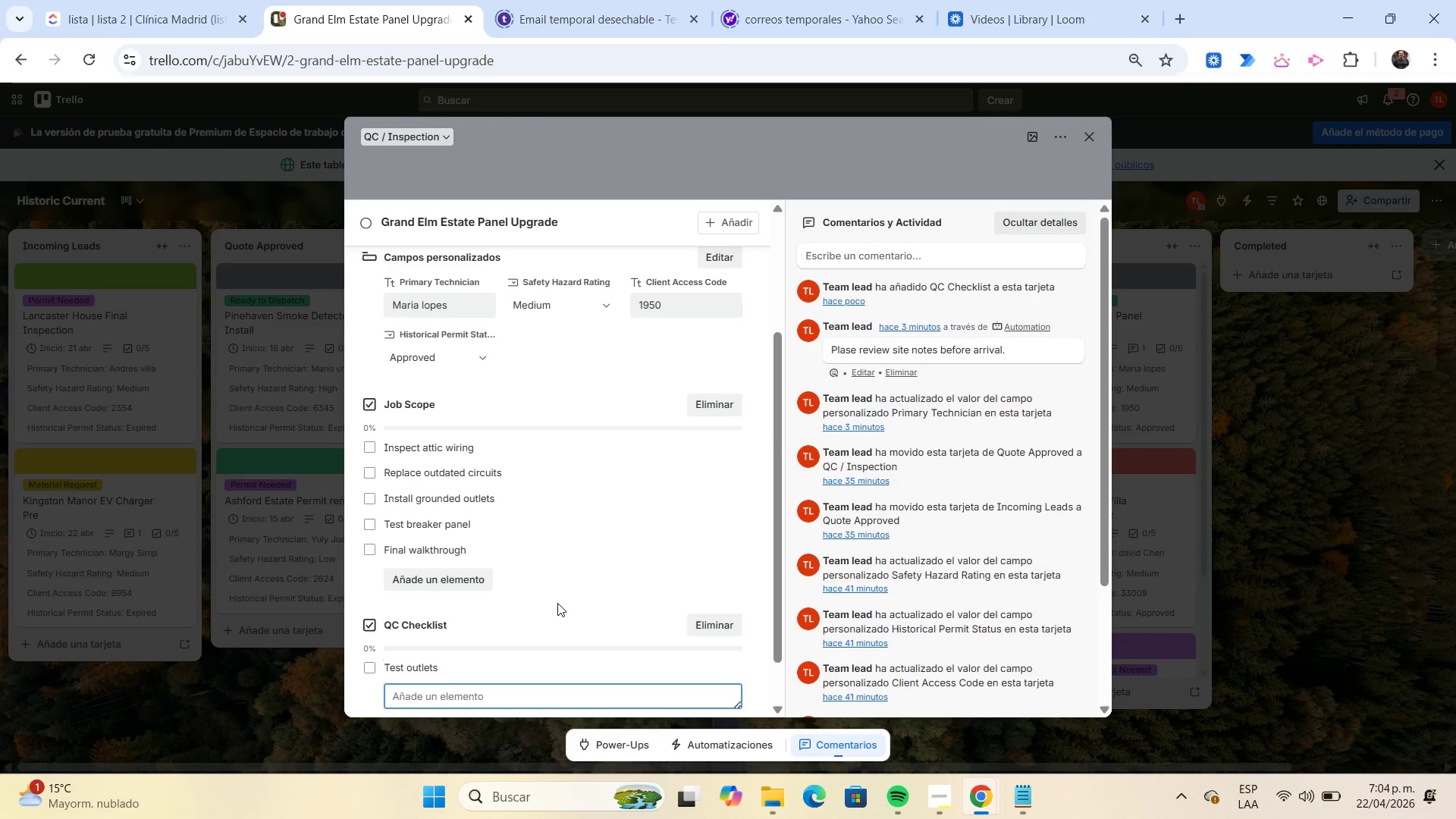 
type(Confirm panel labels)
 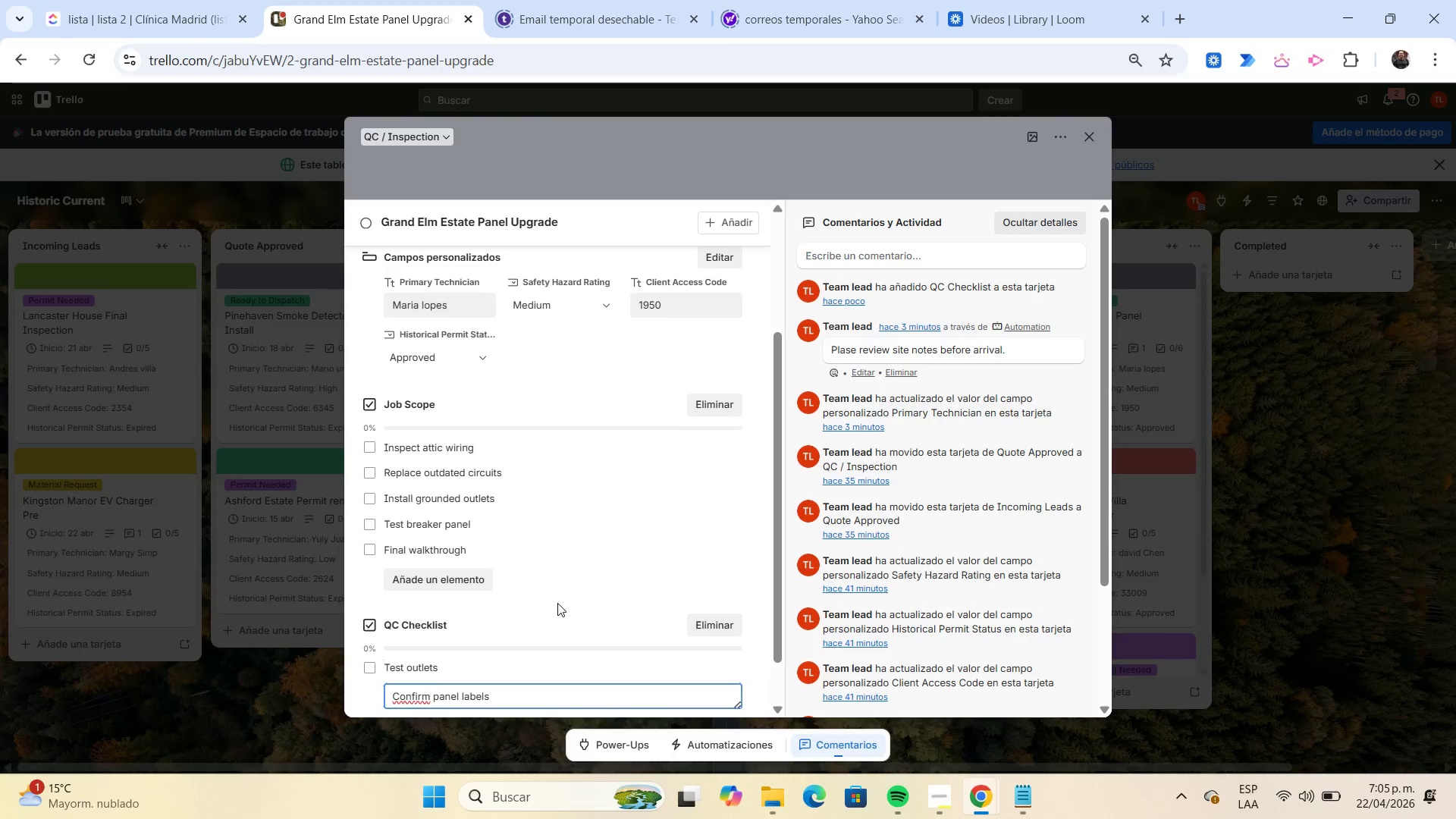 
key(Enter)
 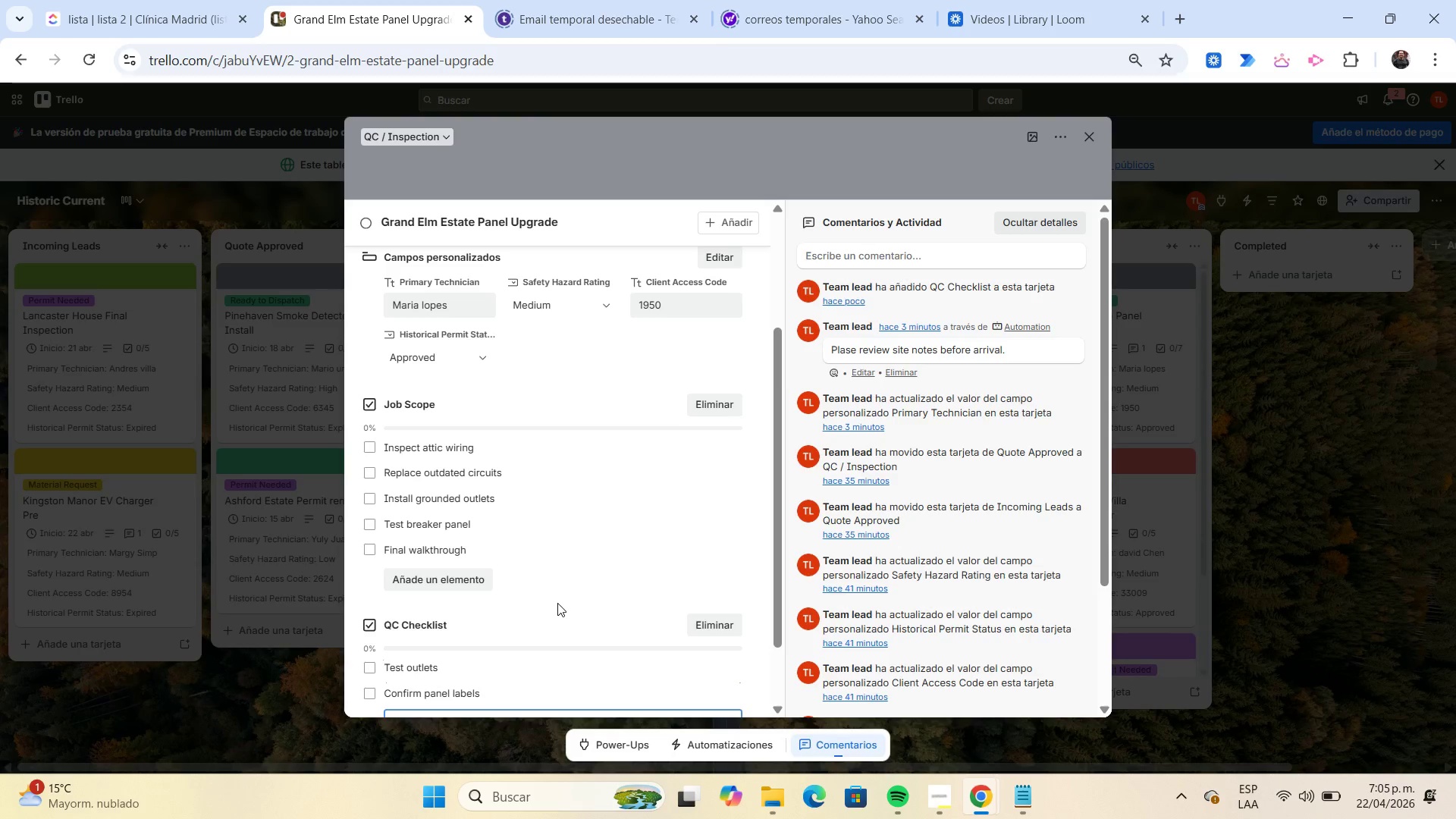 
type(Verify grounding)
 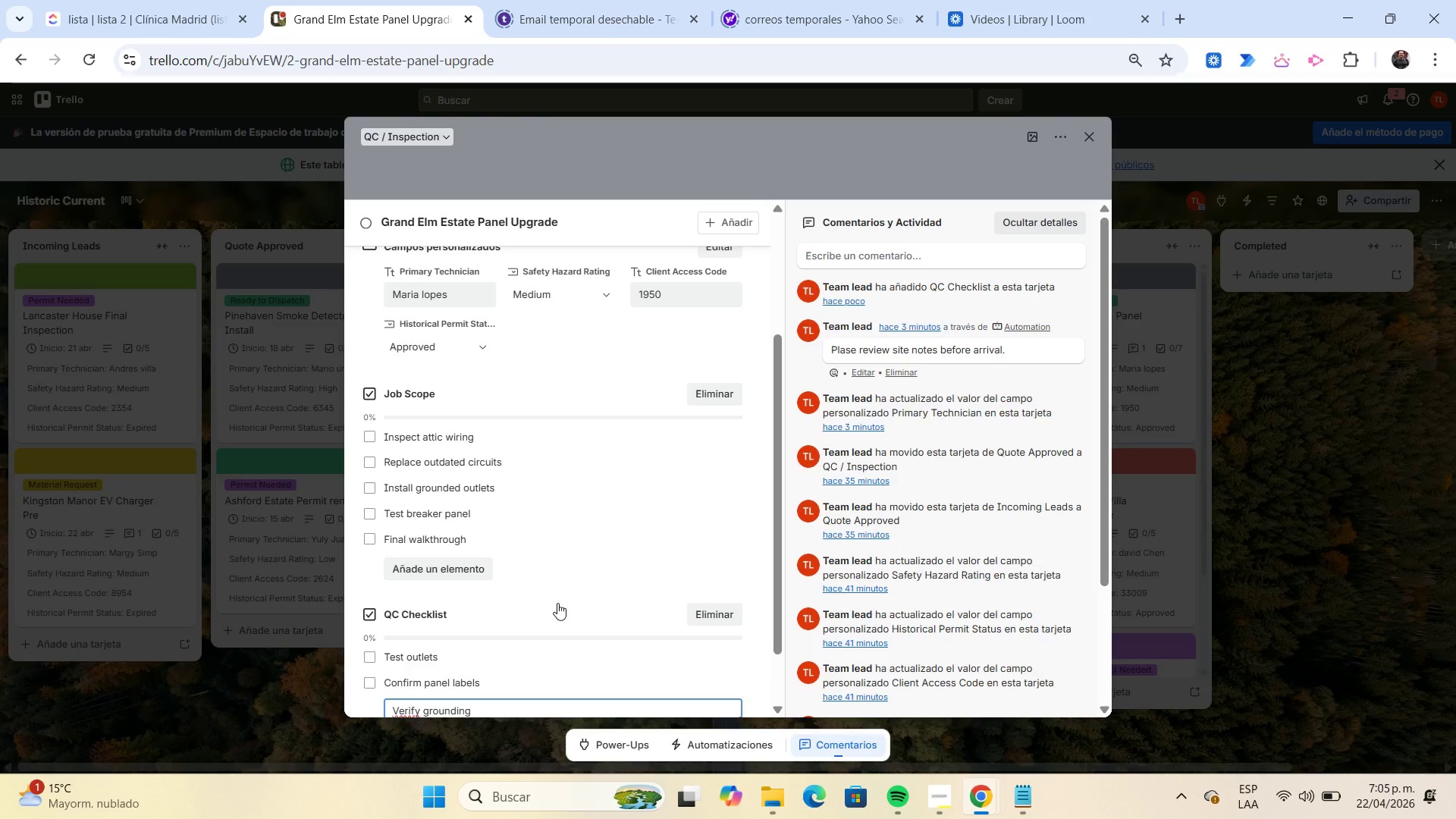 
key(Enter)
 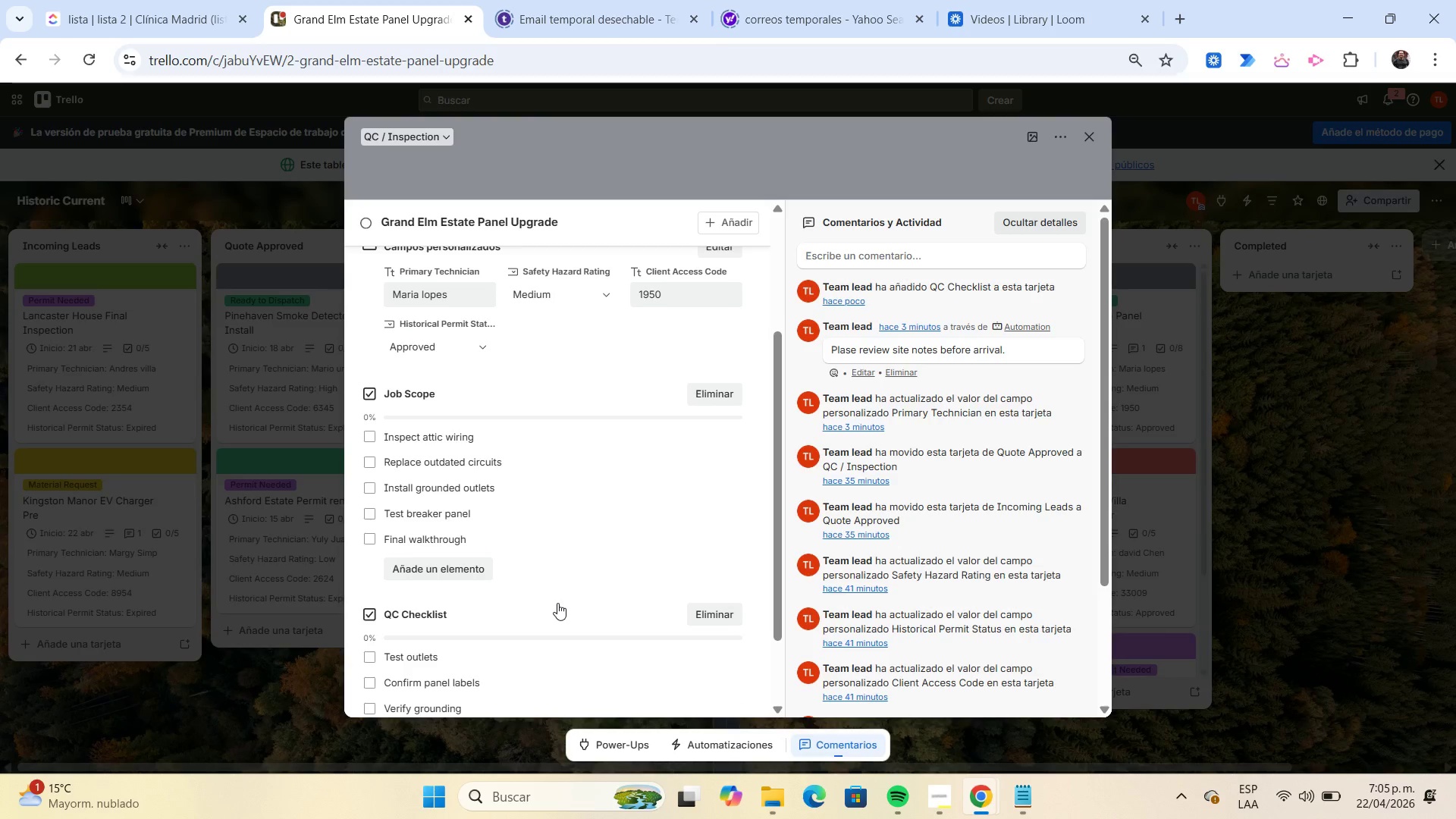 
scroll: coordinate [557, 603], scroll_direction: down, amount: 2.0
 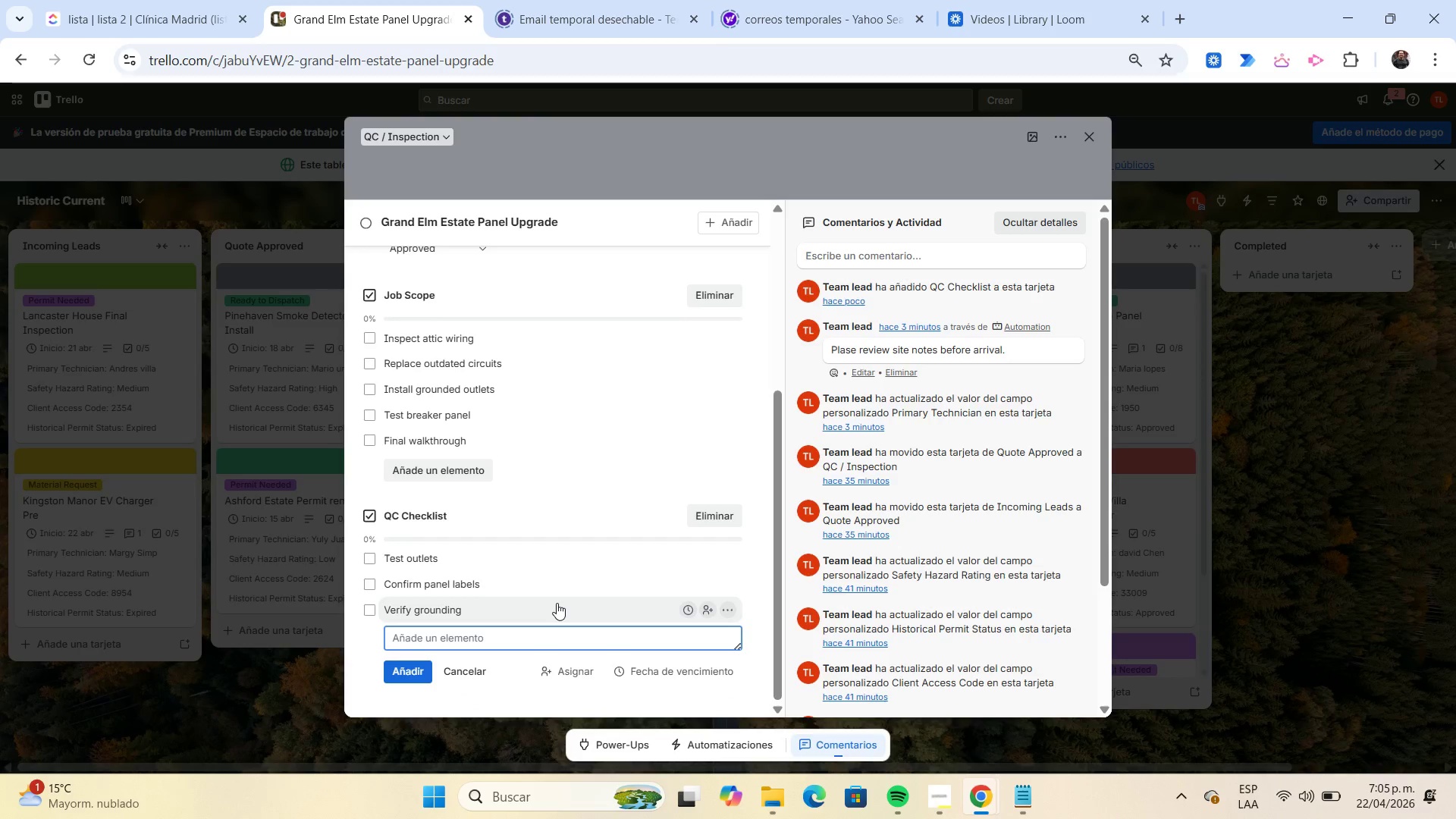 
type(Clean workspace)
 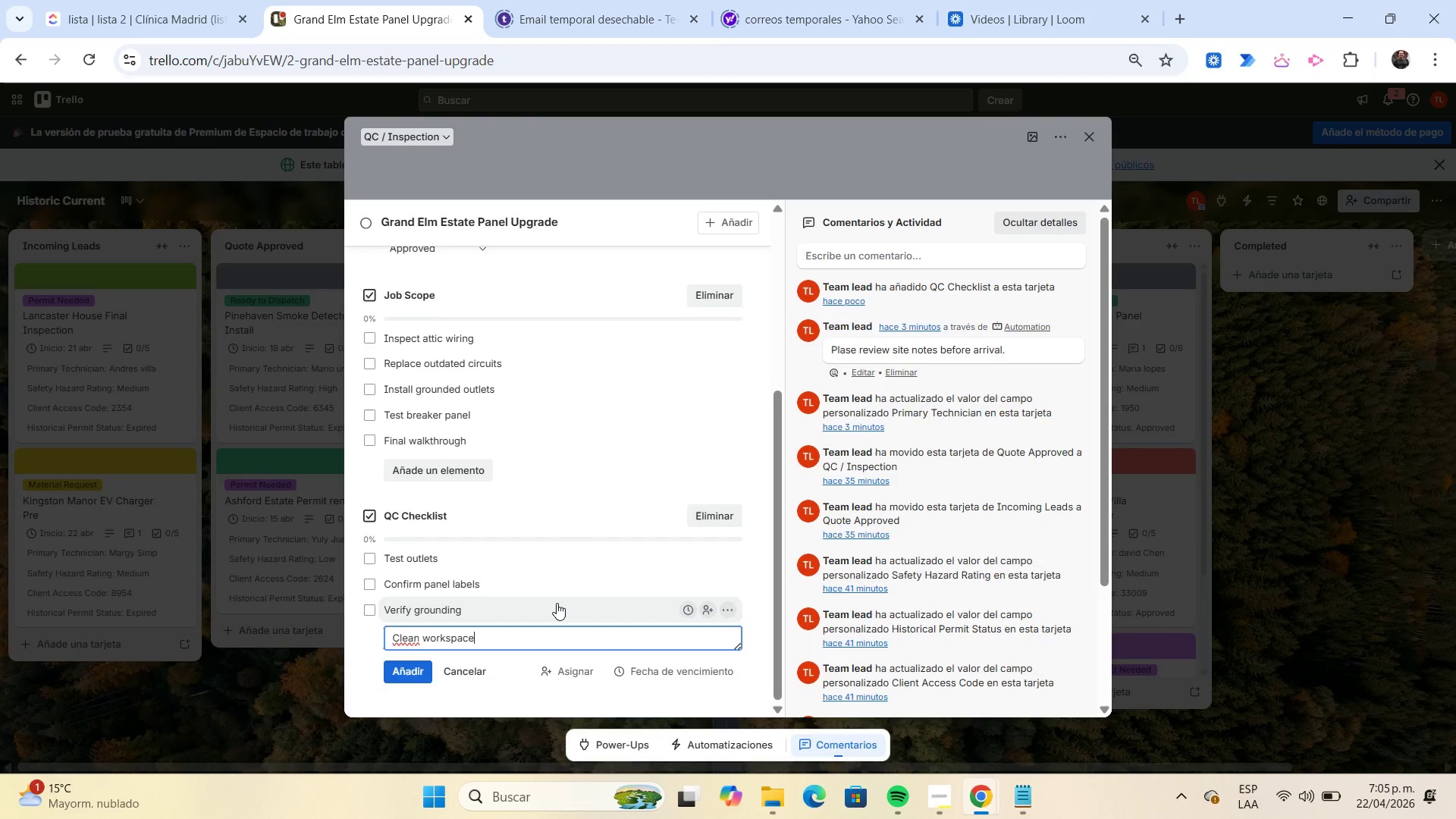 
key(Enter)
 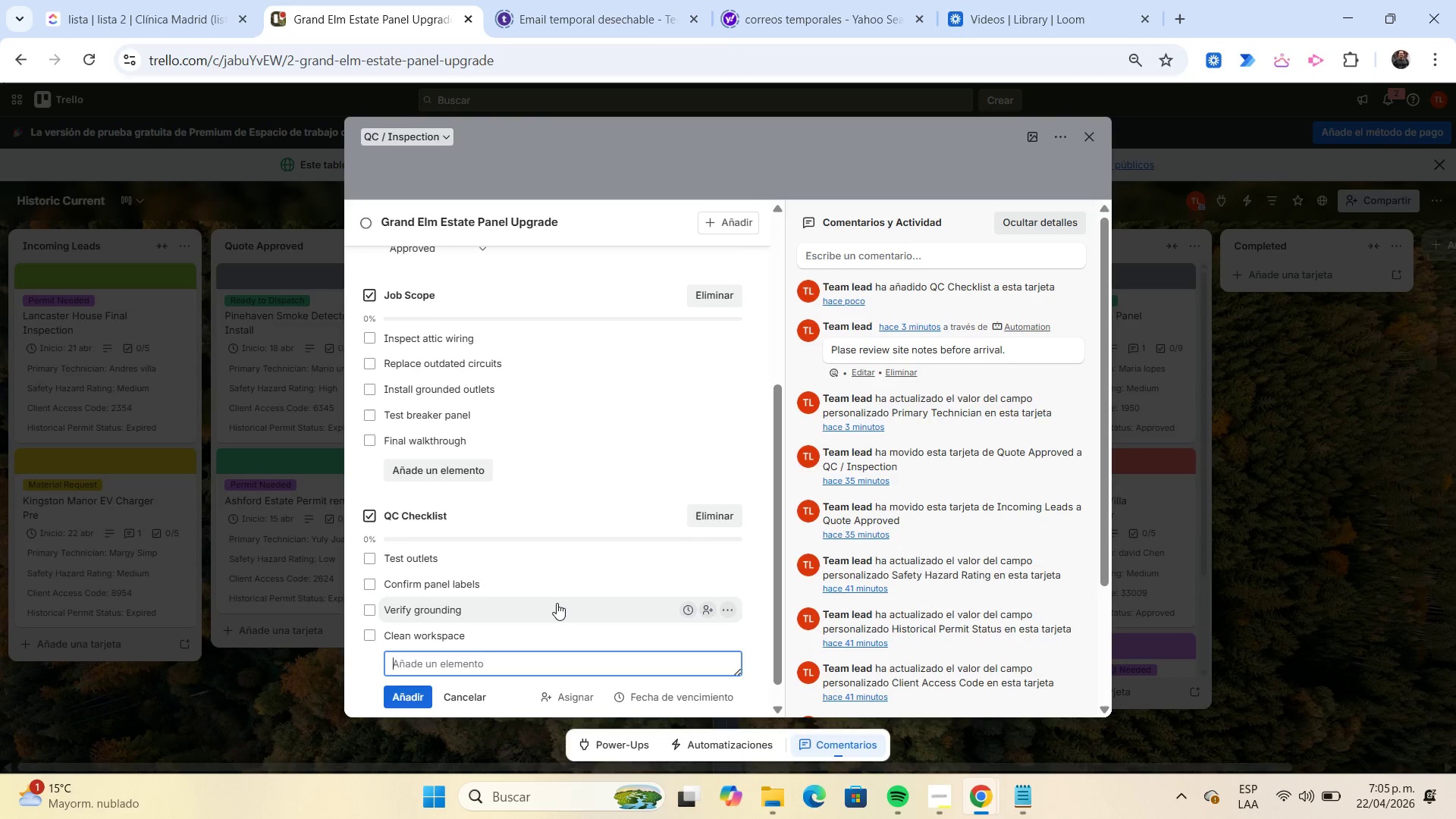 
type(Client walkthrough)
 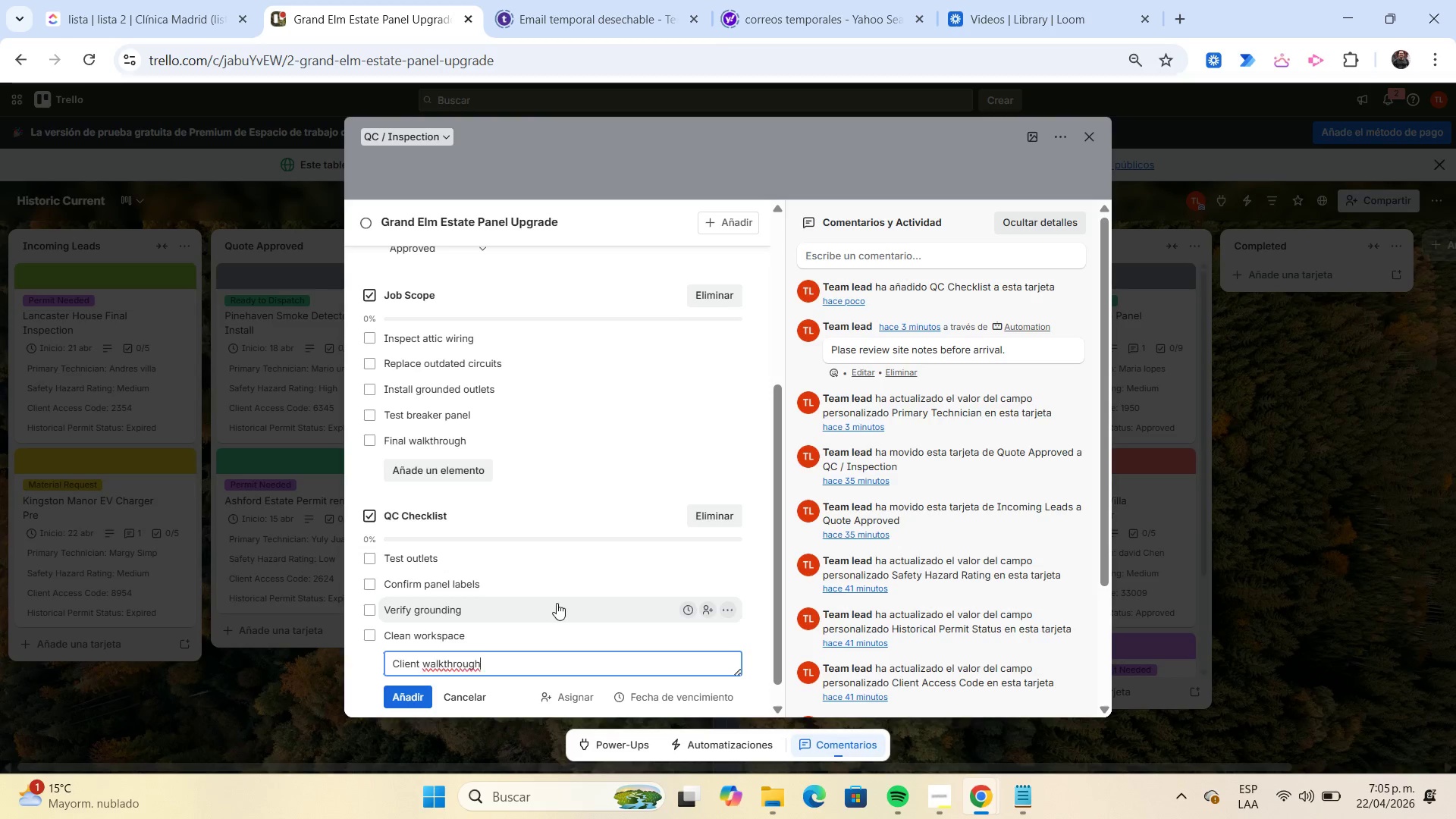 
key(Enter)
 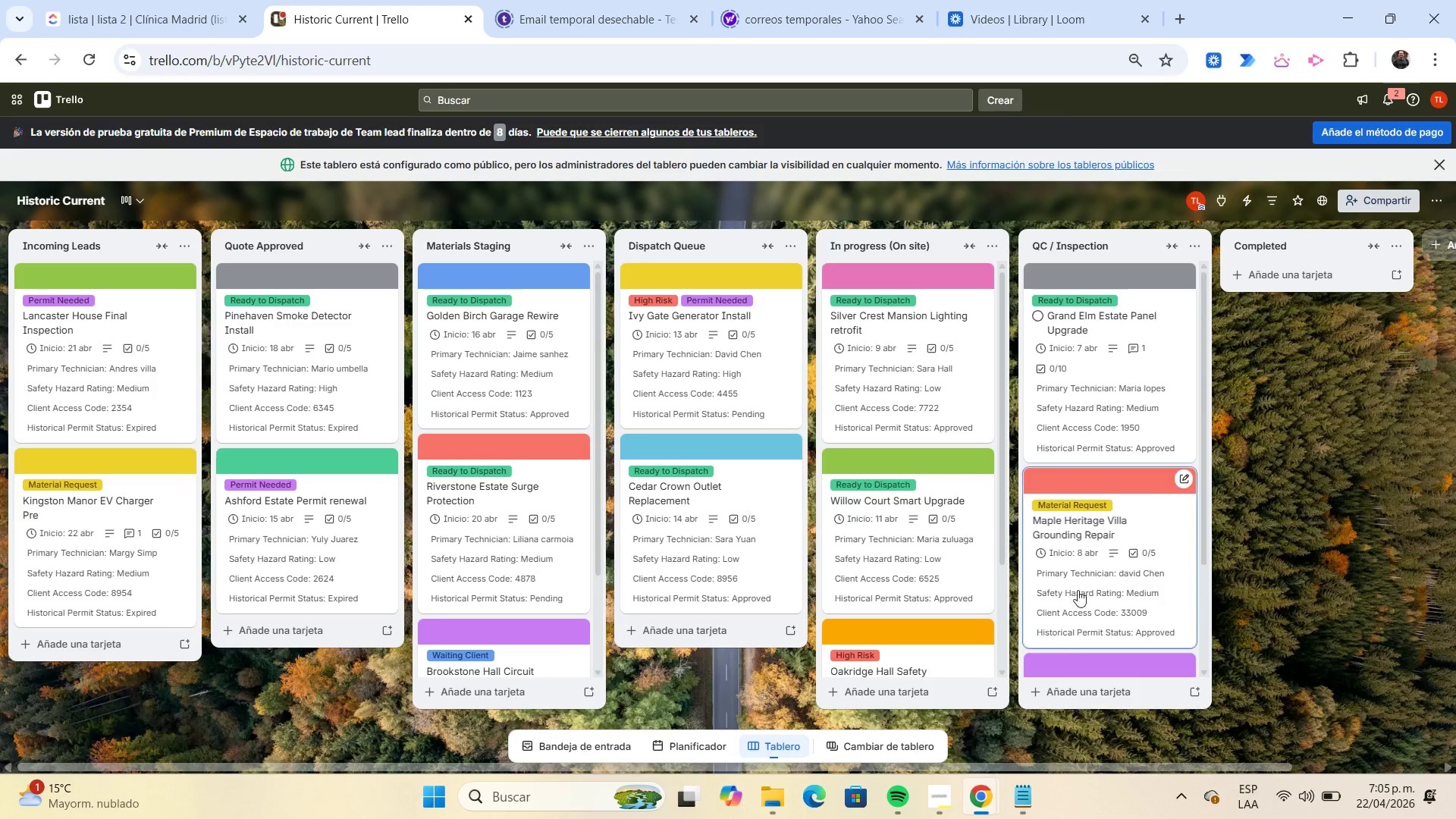 
wait(7.16)
 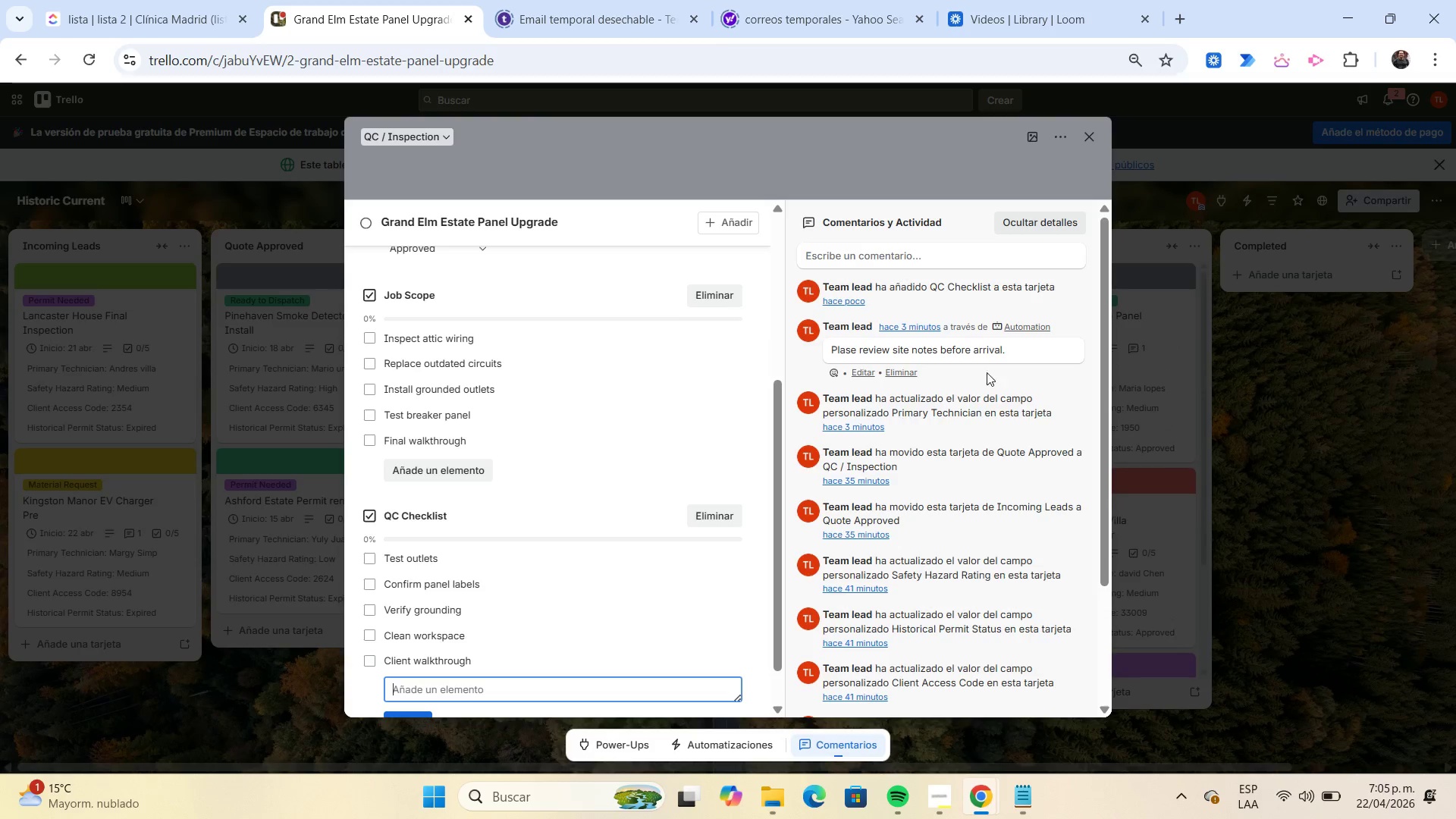 
left_click([1250, 207])
 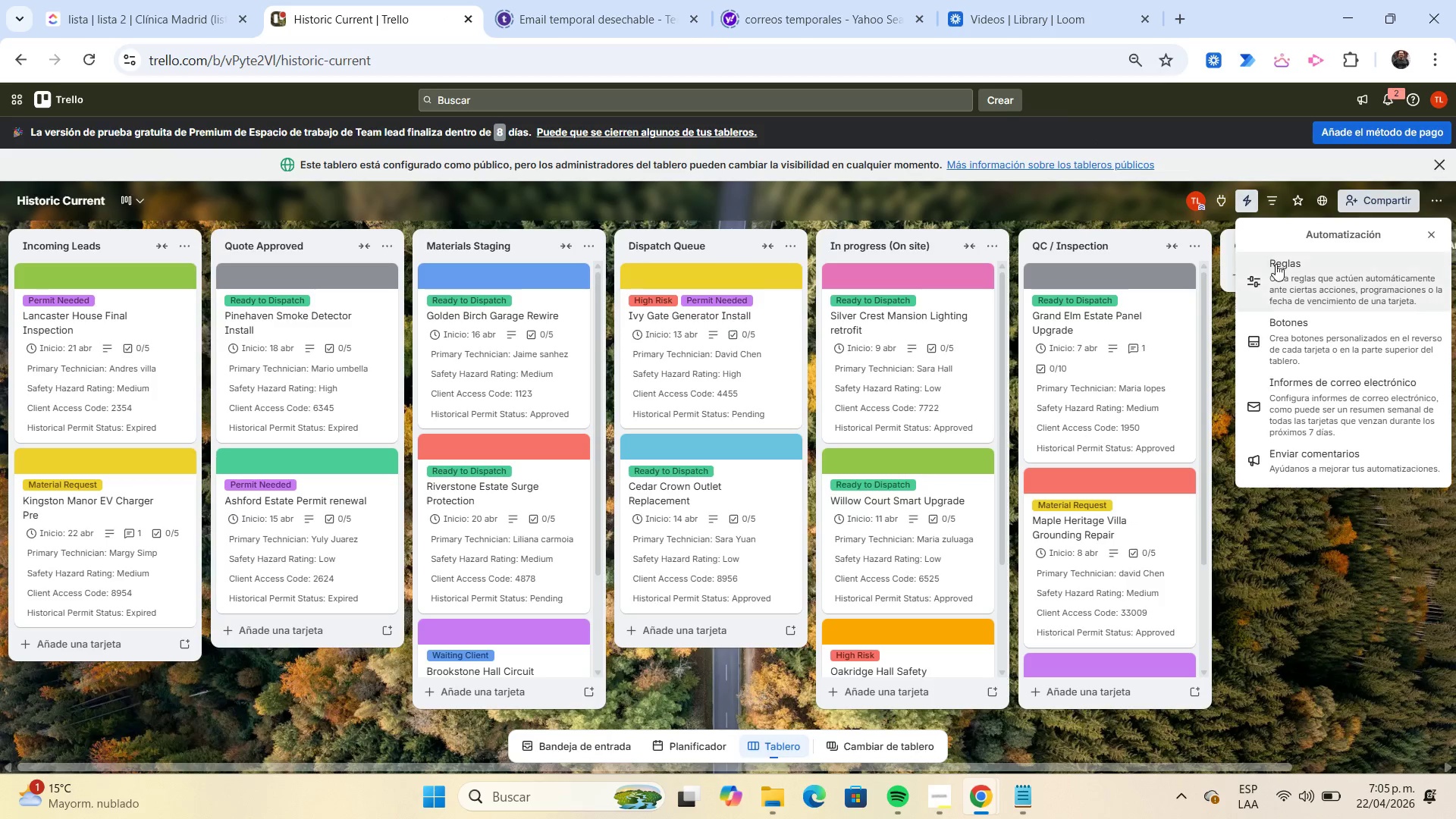 
left_click([1281, 278])
 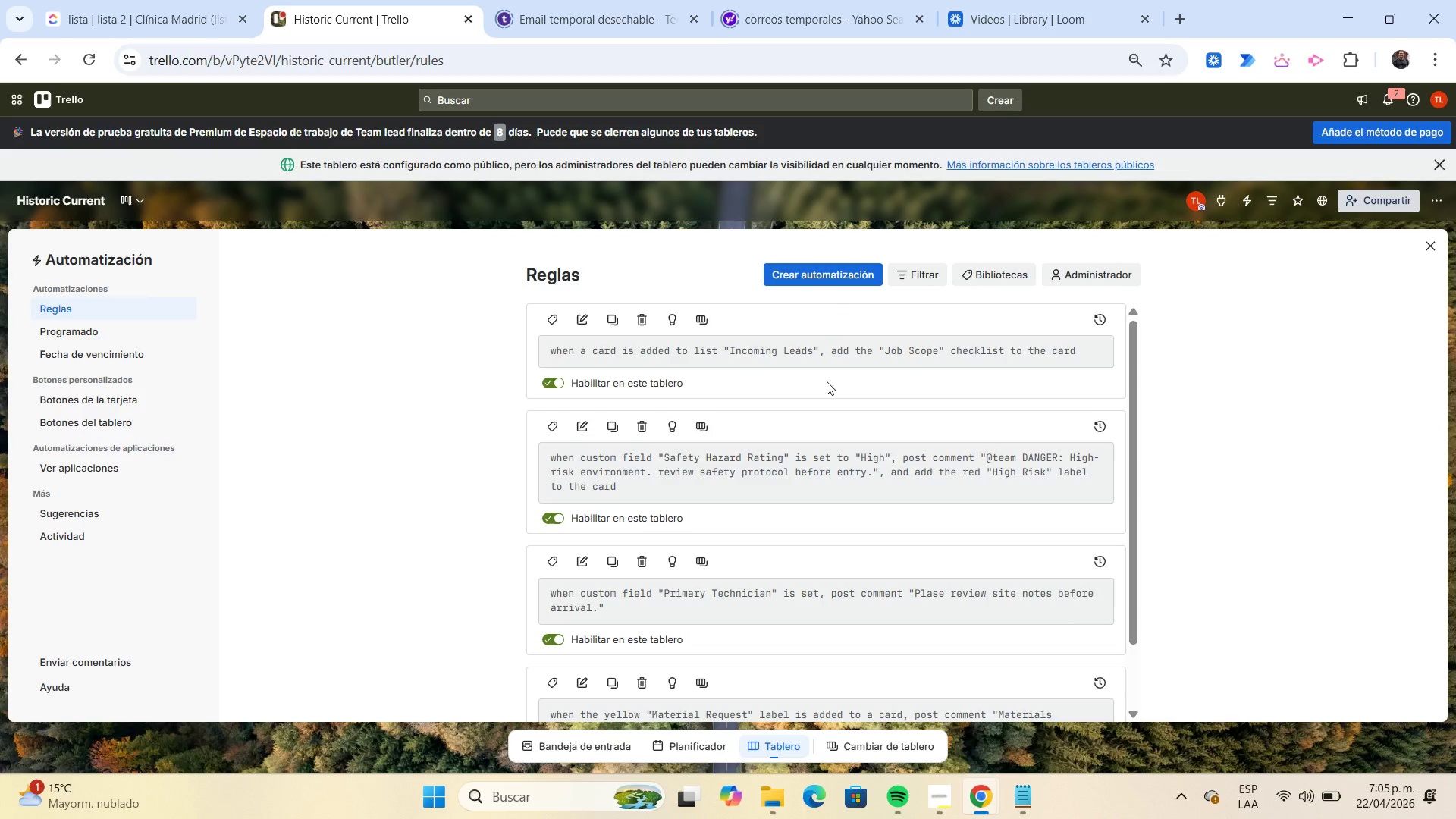 
left_click([825, 268])
 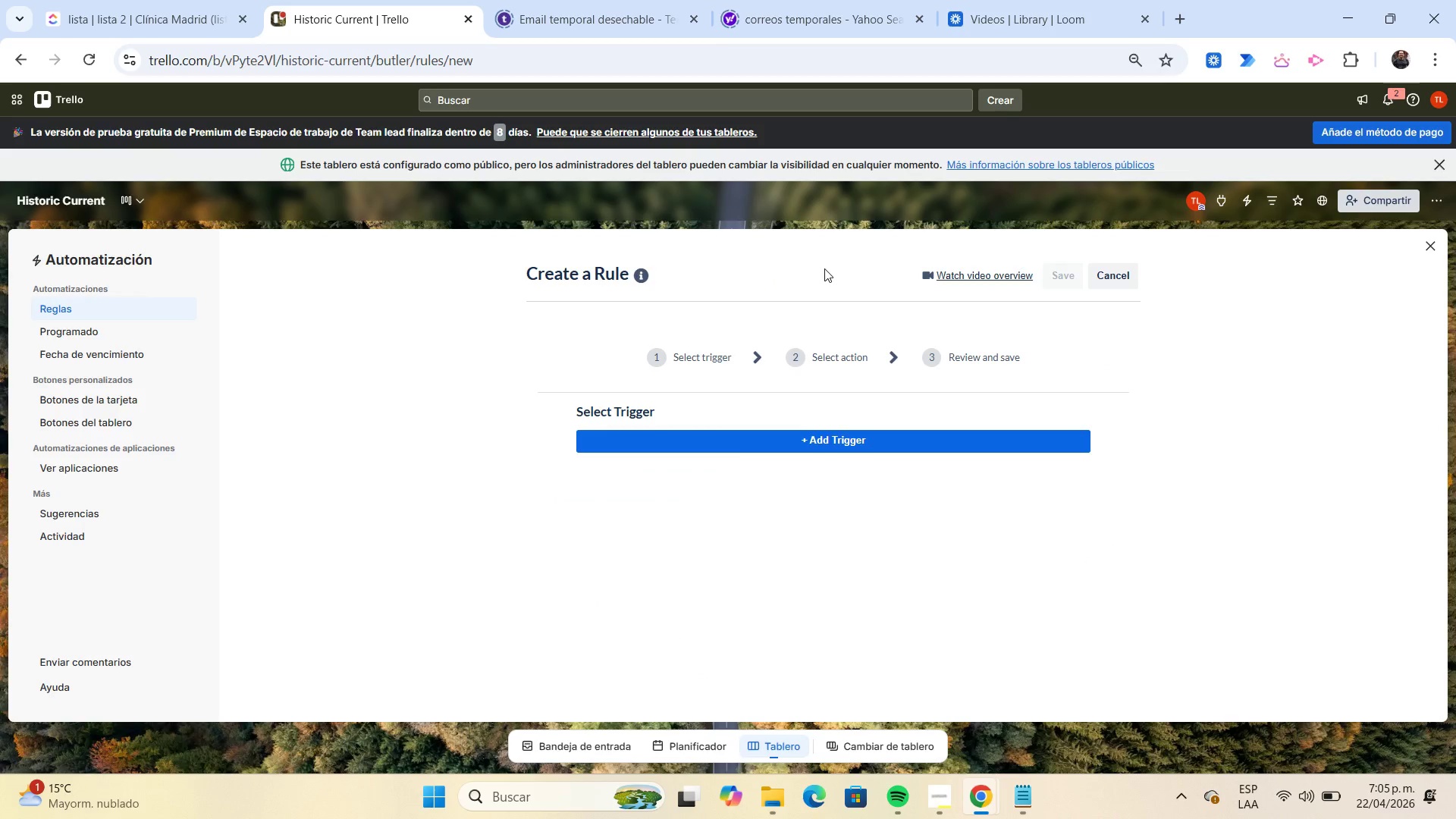 
left_click([857, 438])
 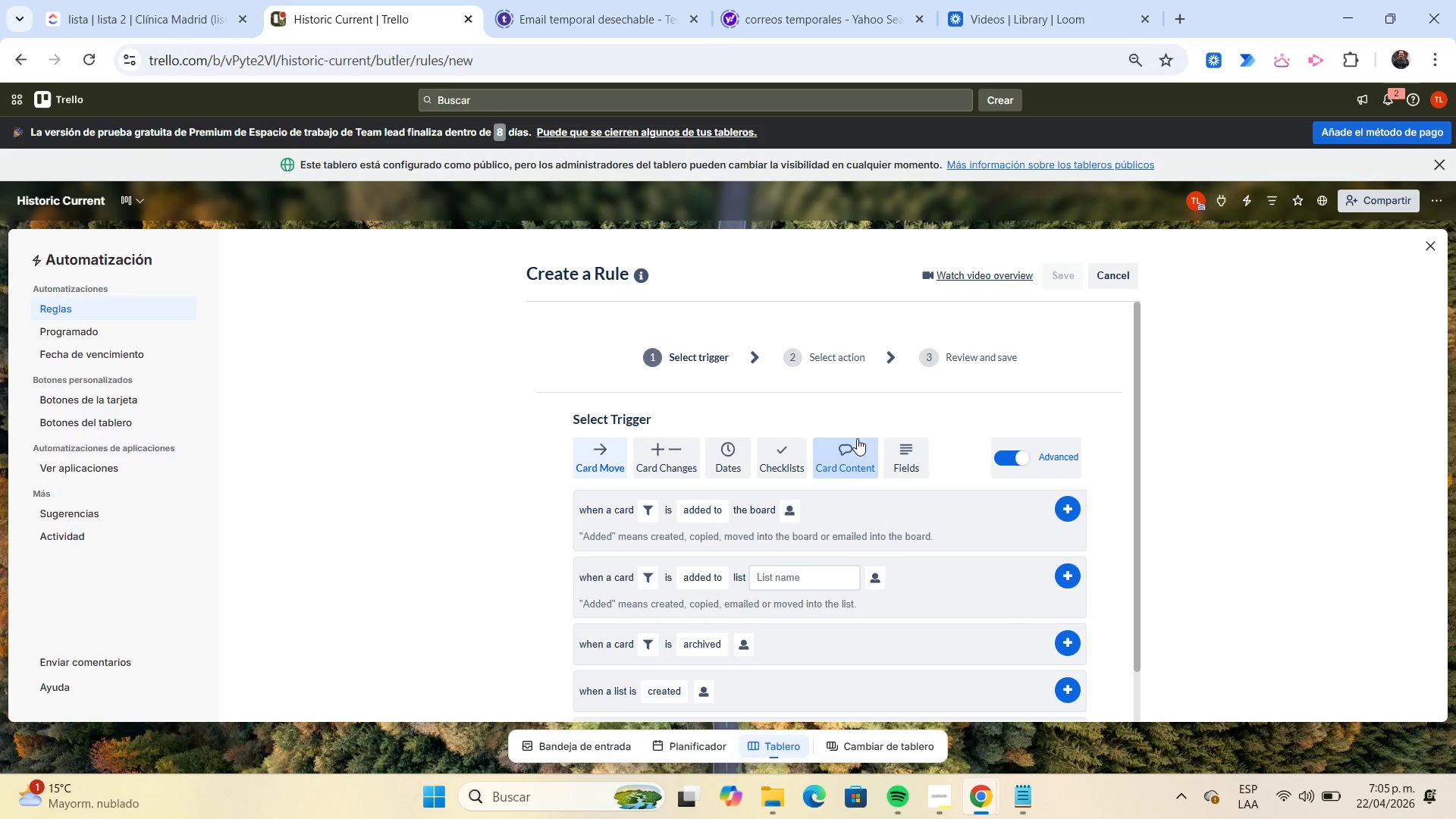 
wait(8.34)
 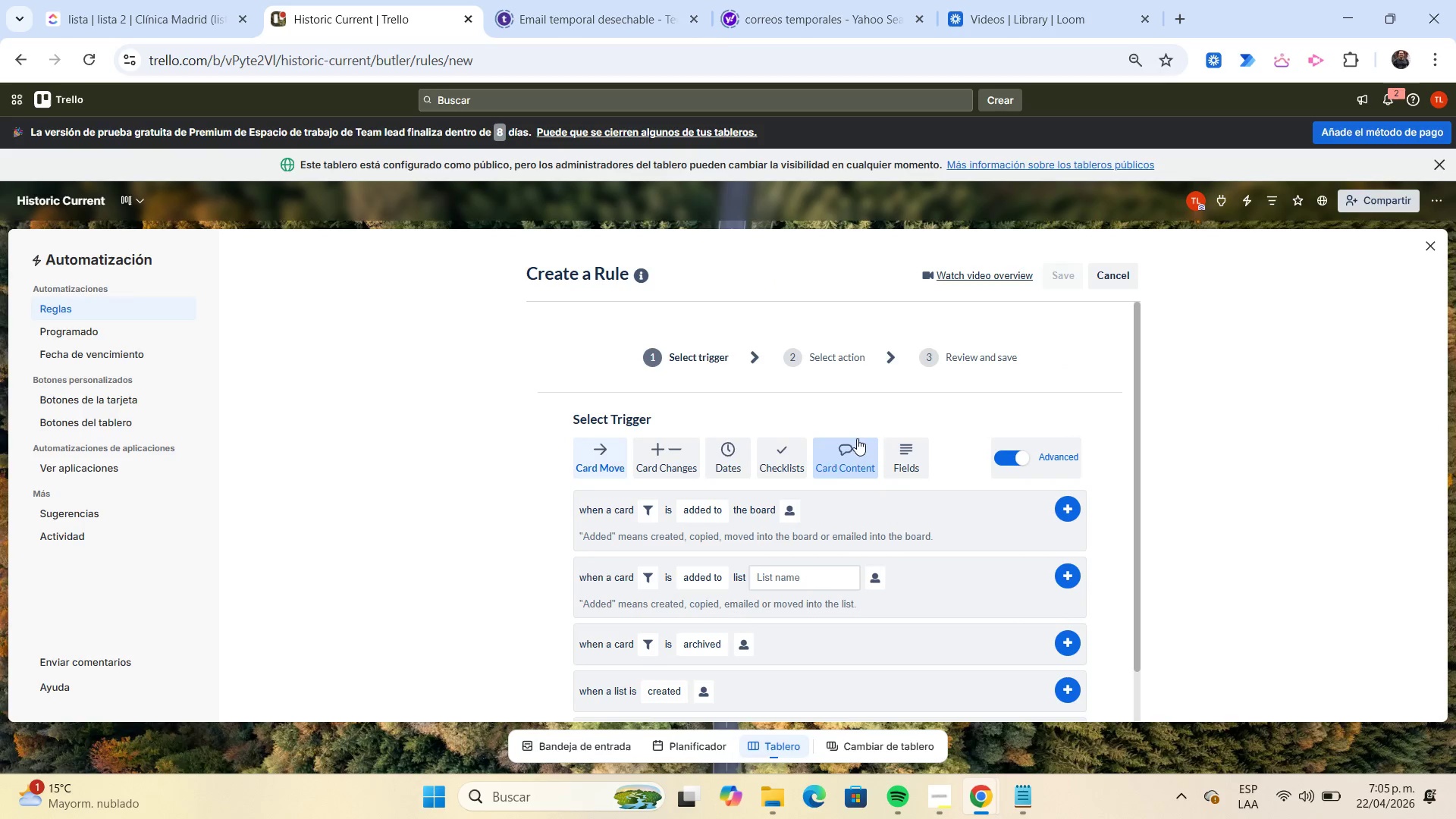 
left_click([702, 582])
 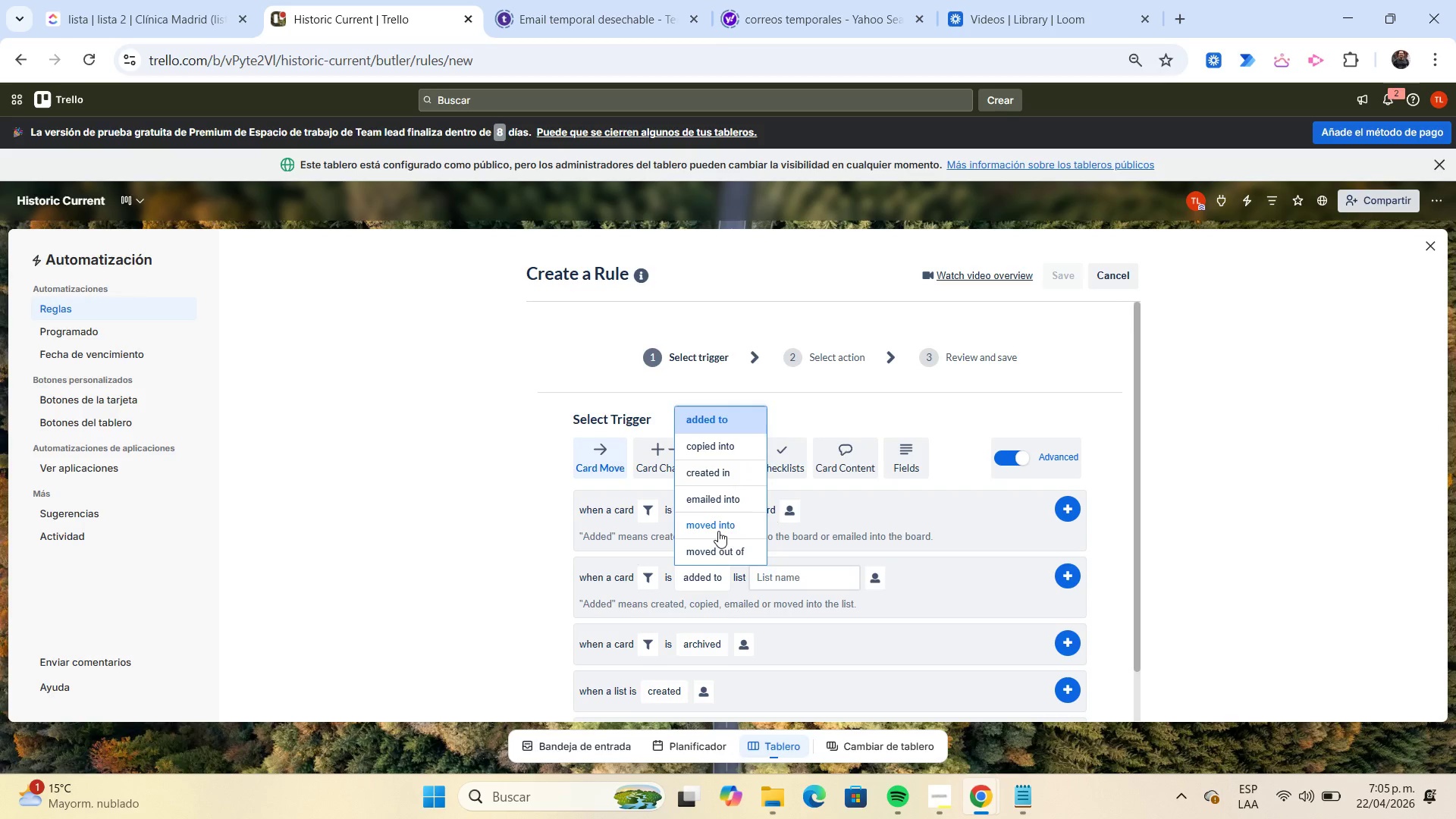 
left_click([718, 529])
 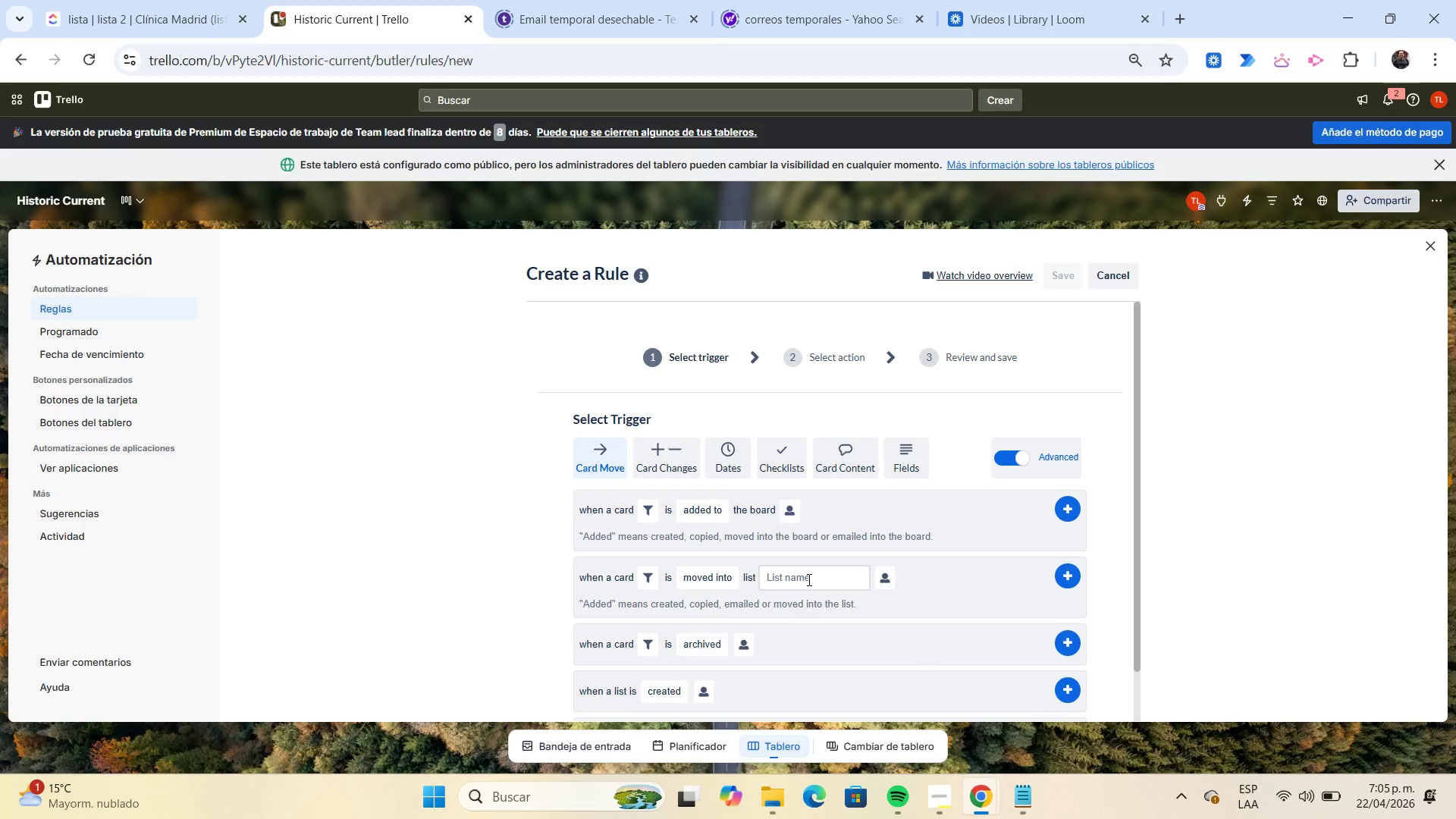 
left_click([808, 579])
 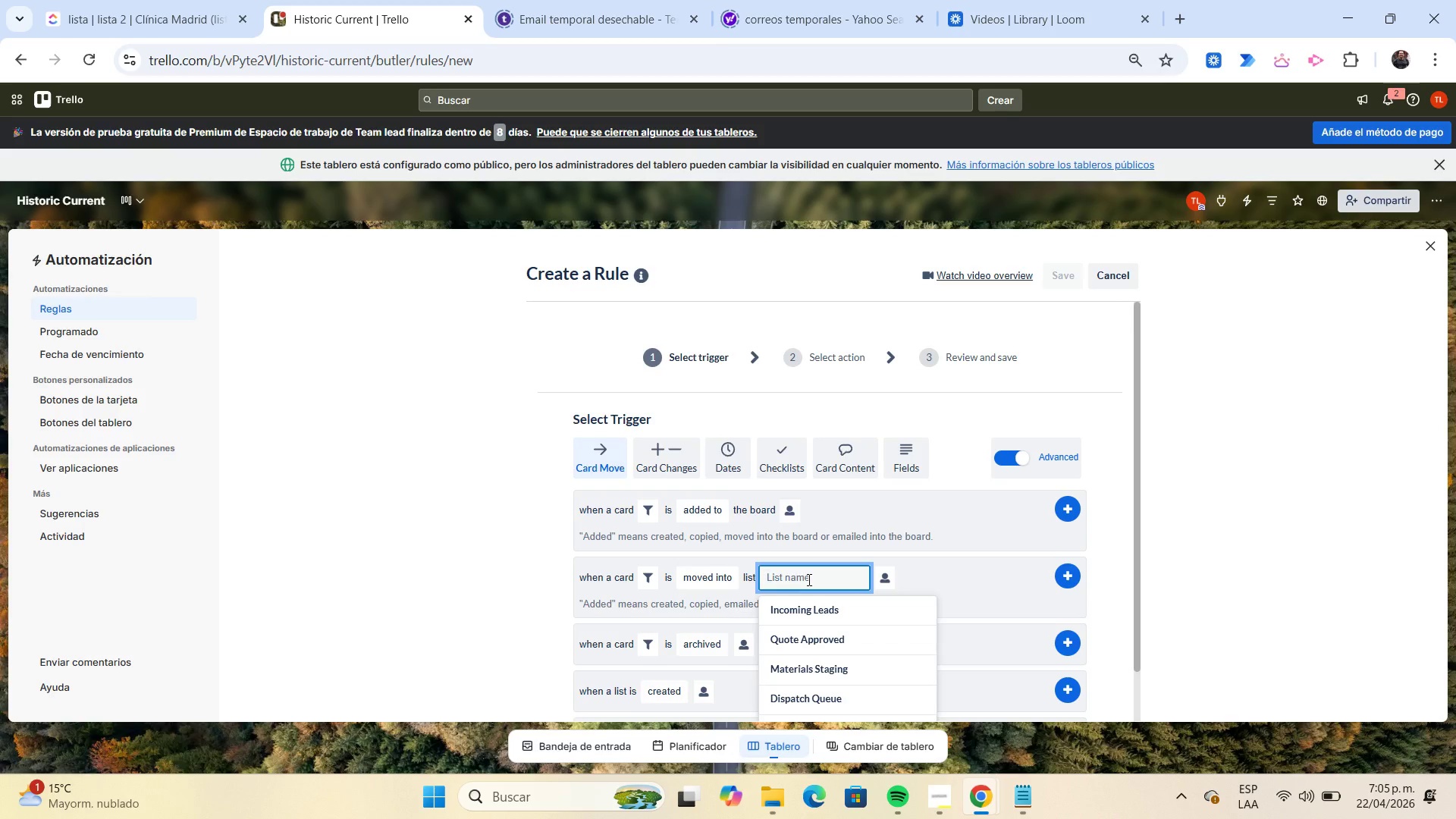 
scroll: coordinate [808, 579], scroll_direction: down, amount: 2.0
 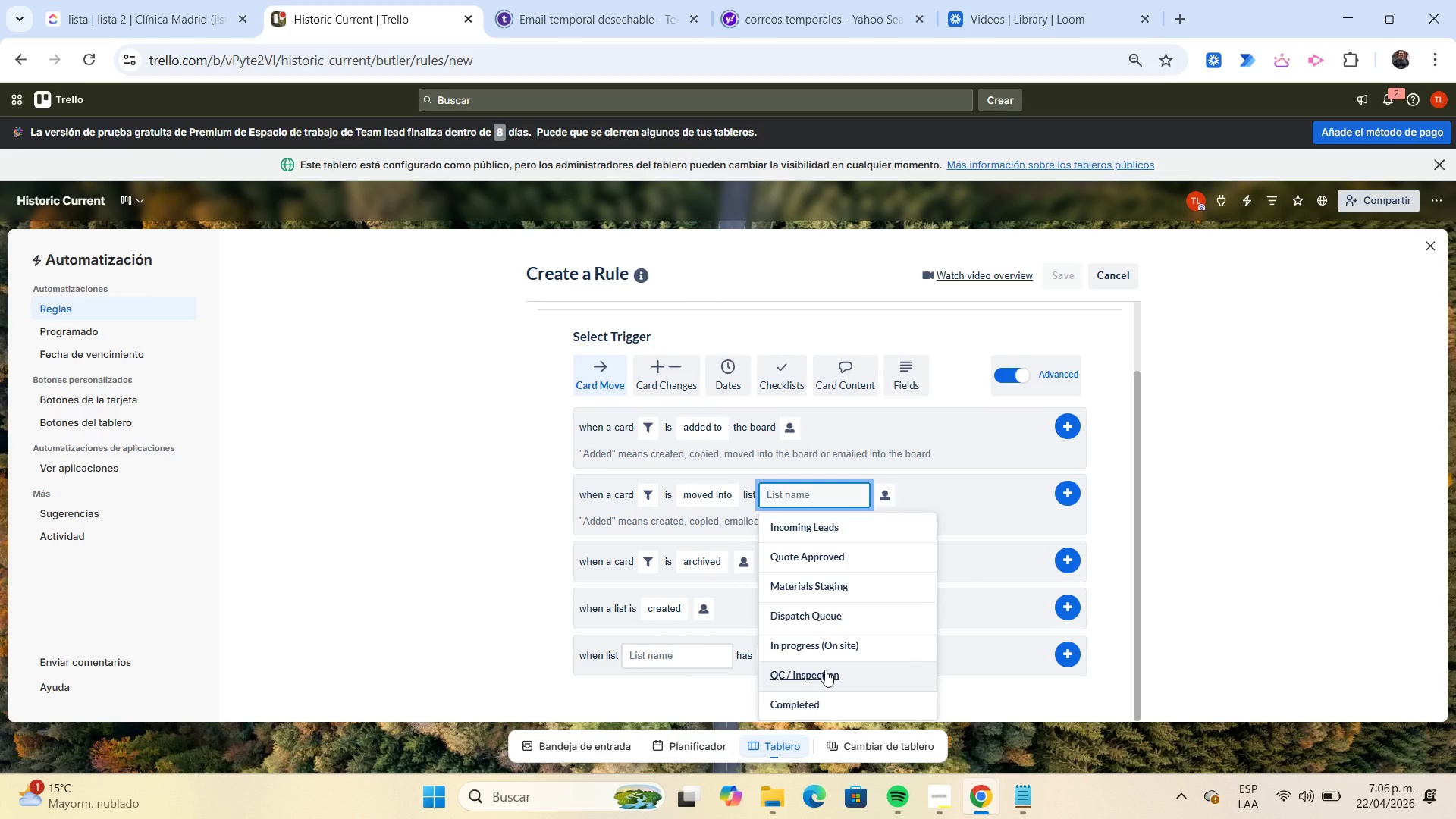 
left_click([825, 670])
 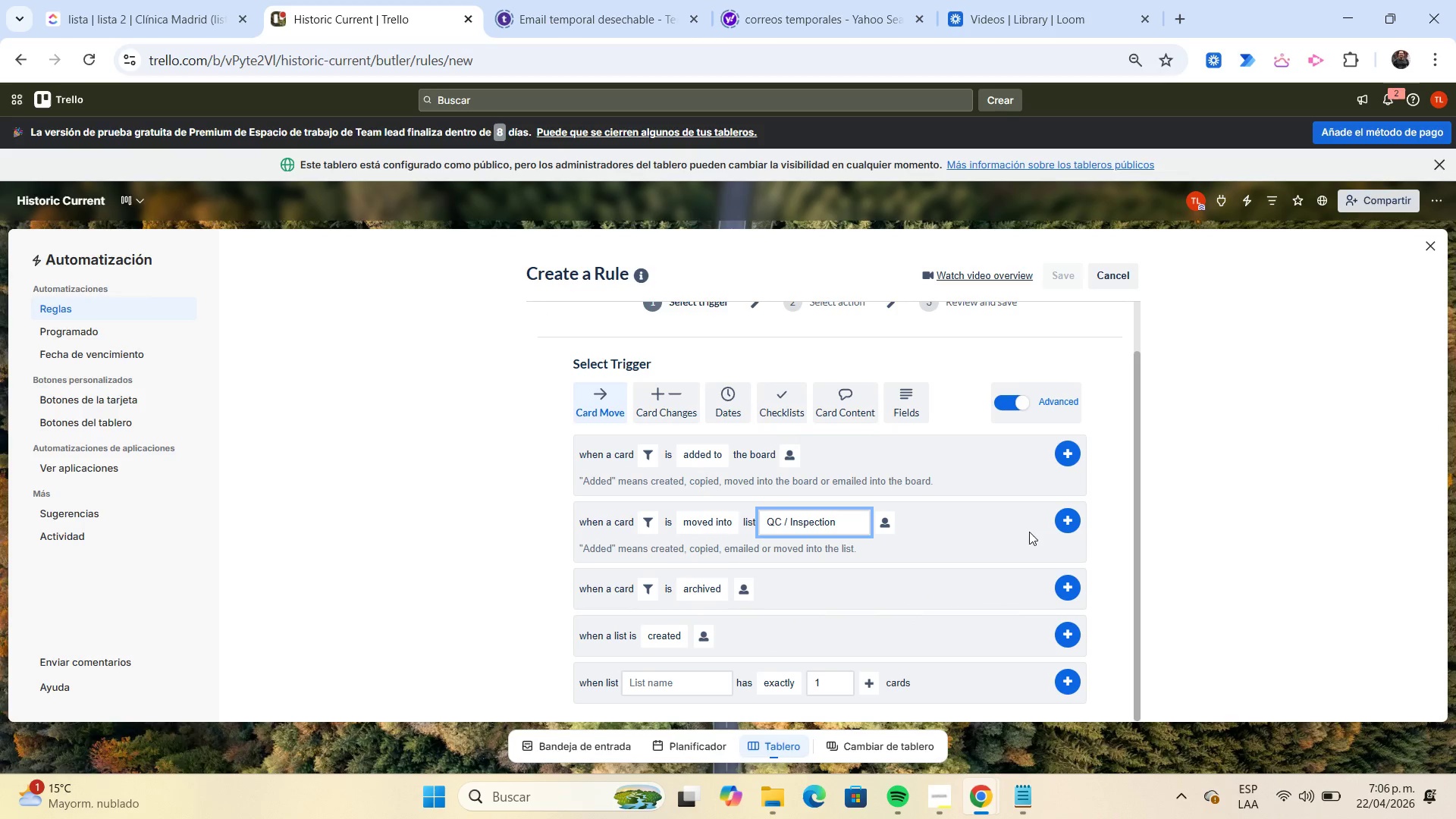 
mouse_move([1057, 510])
 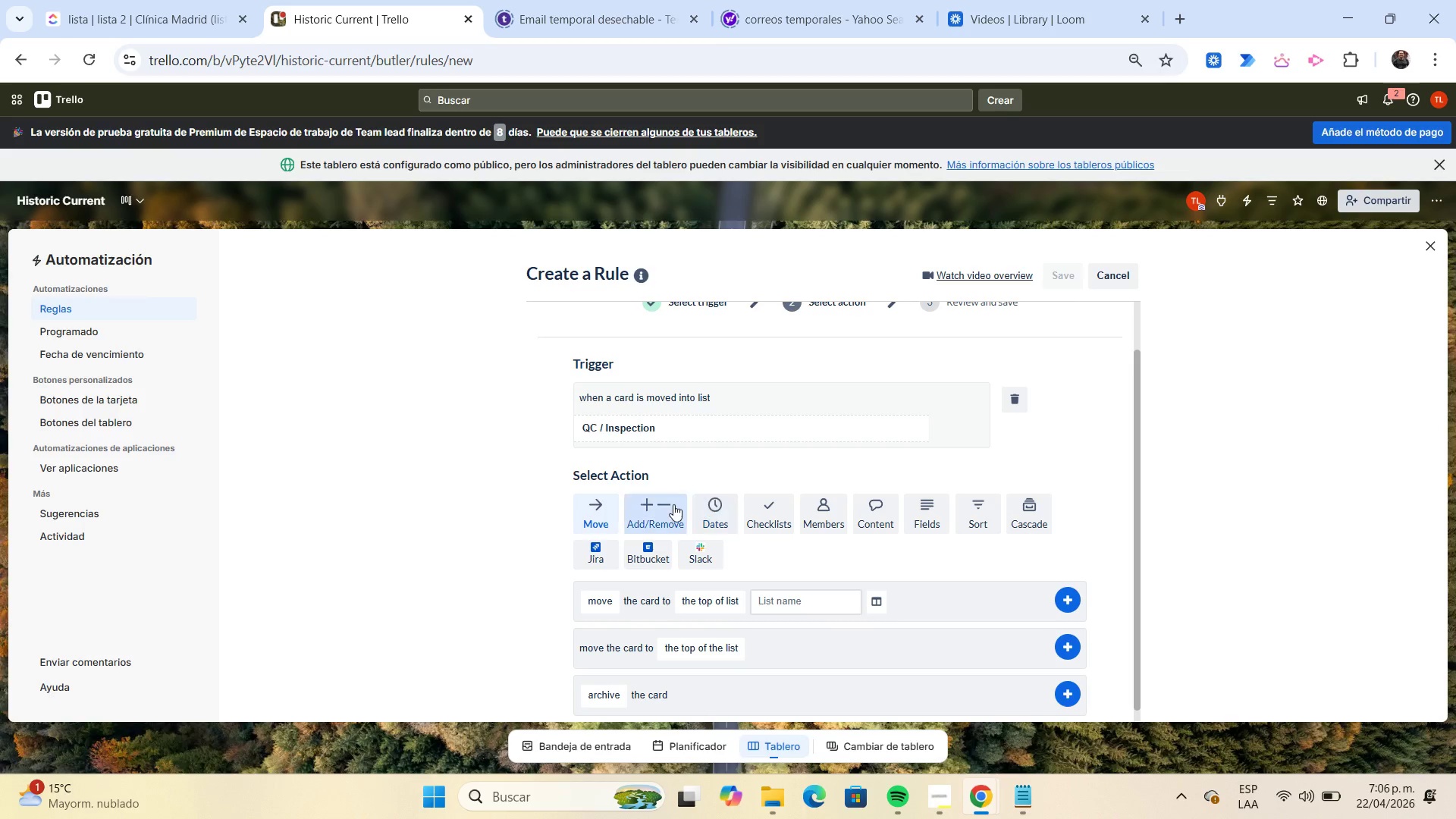 
left_click([673, 504])
 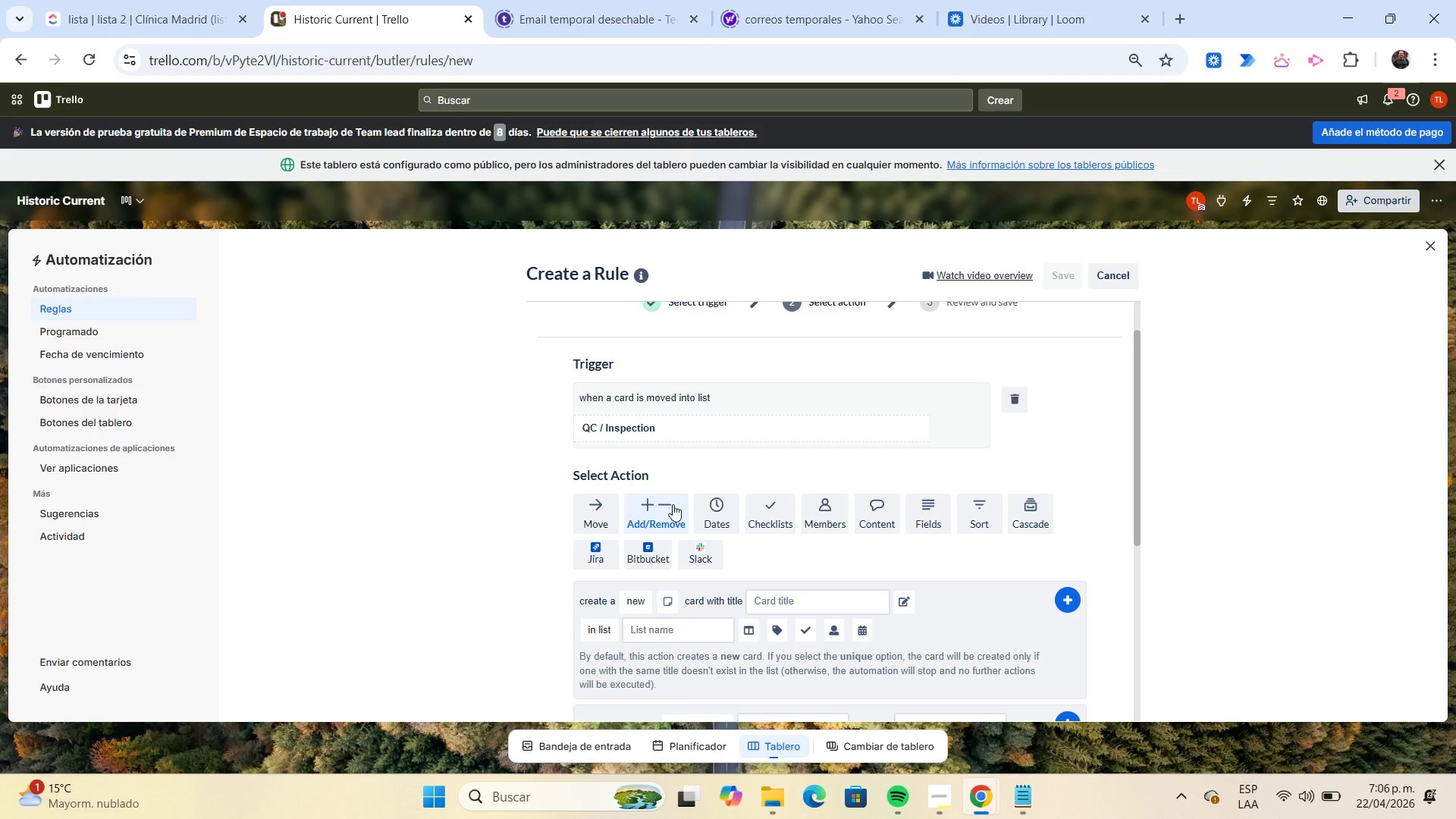 
scroll: coordinate [673, 504], scroll_direction: down, amount: 1.0
 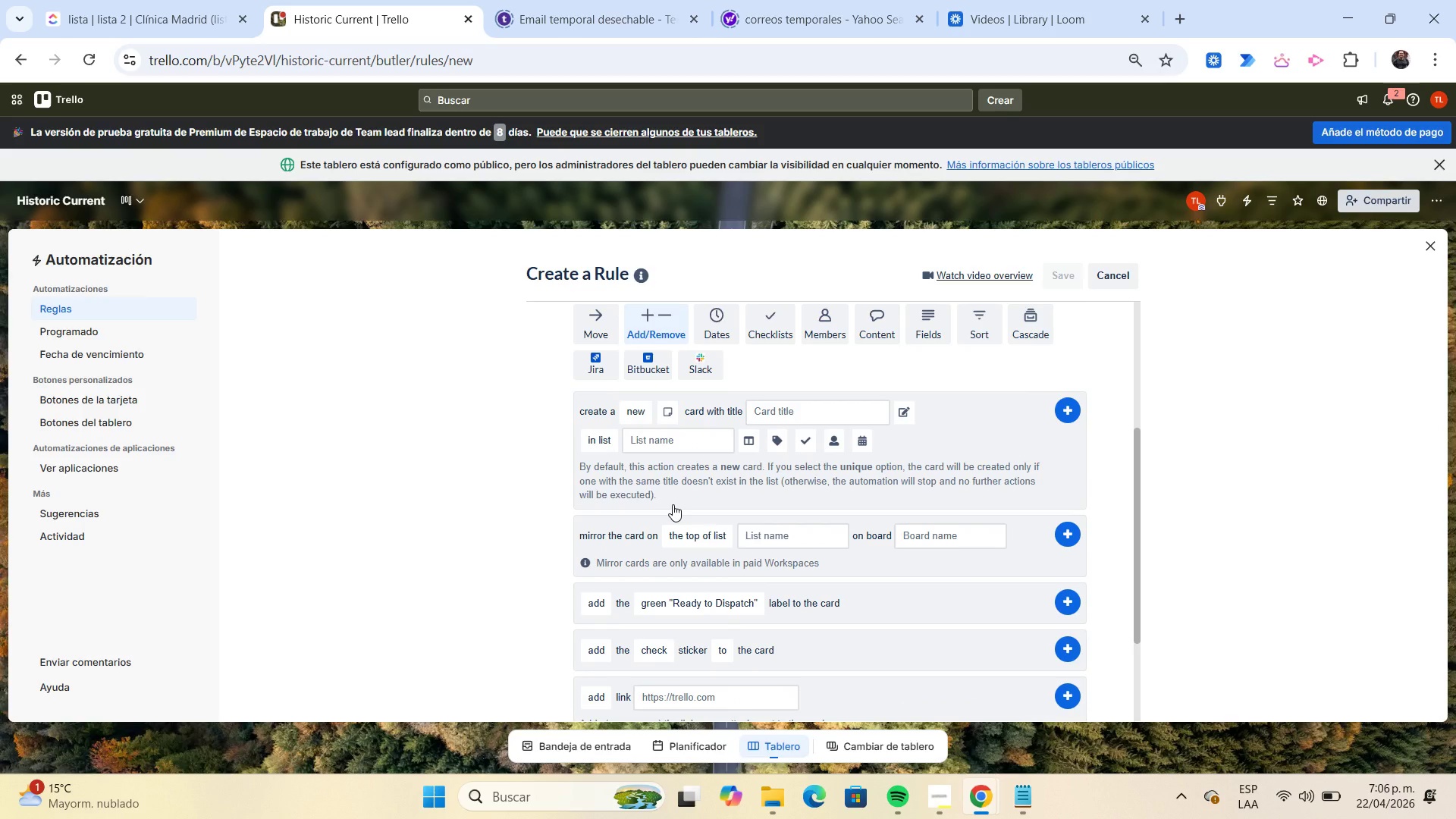 
wait(6.88)
 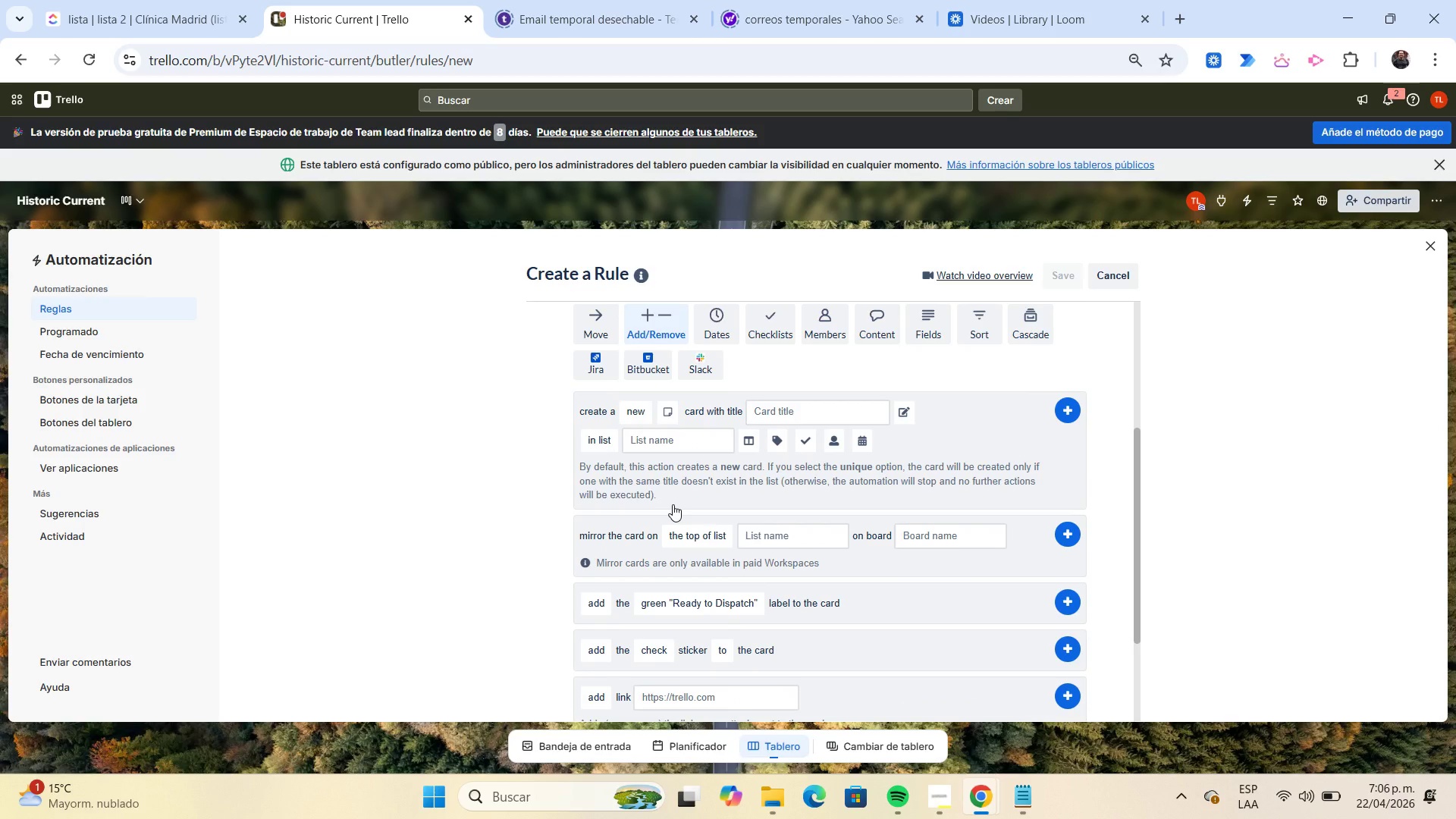 
left_click([766, 328])
 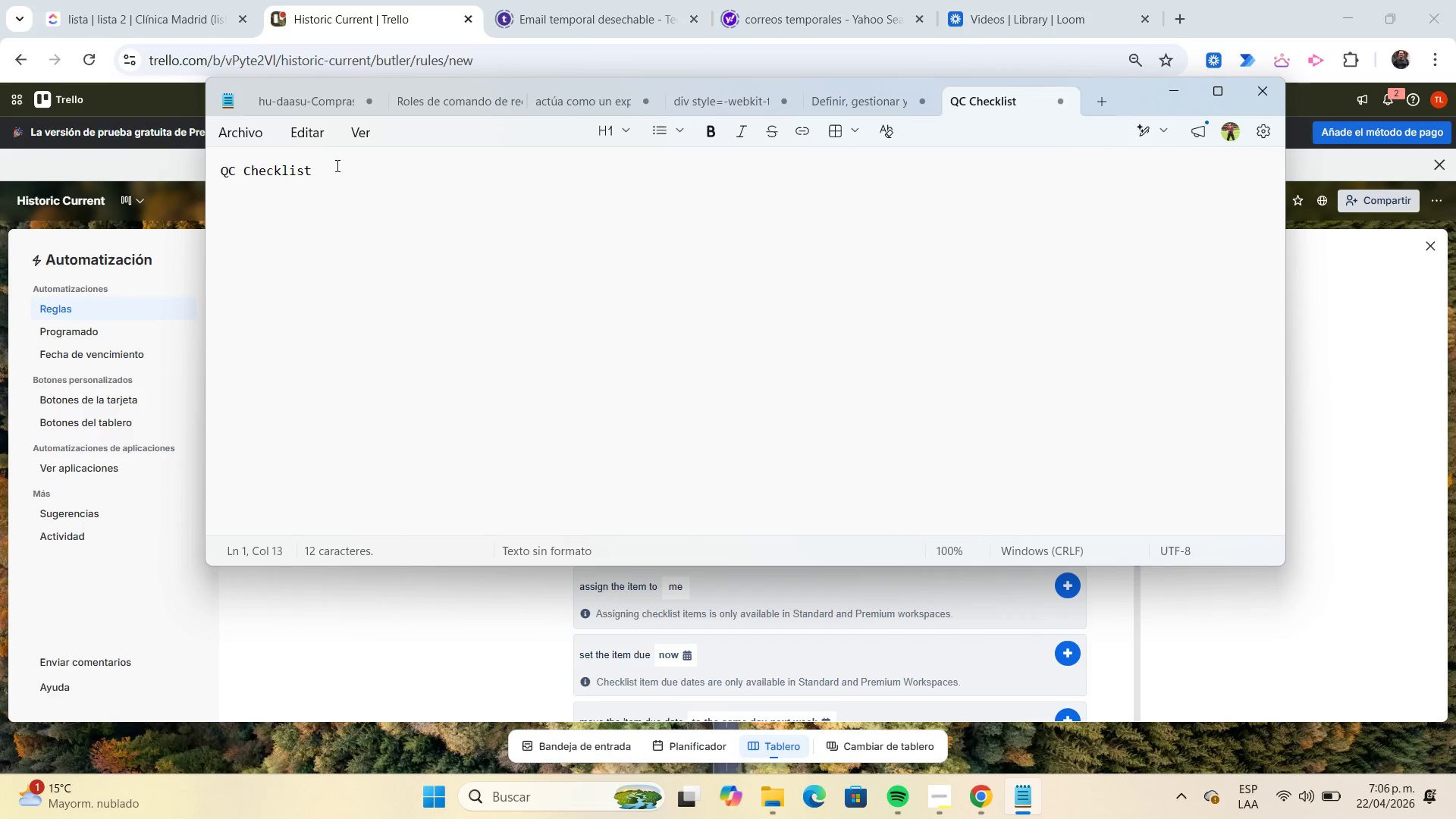 
wait(5.42)
 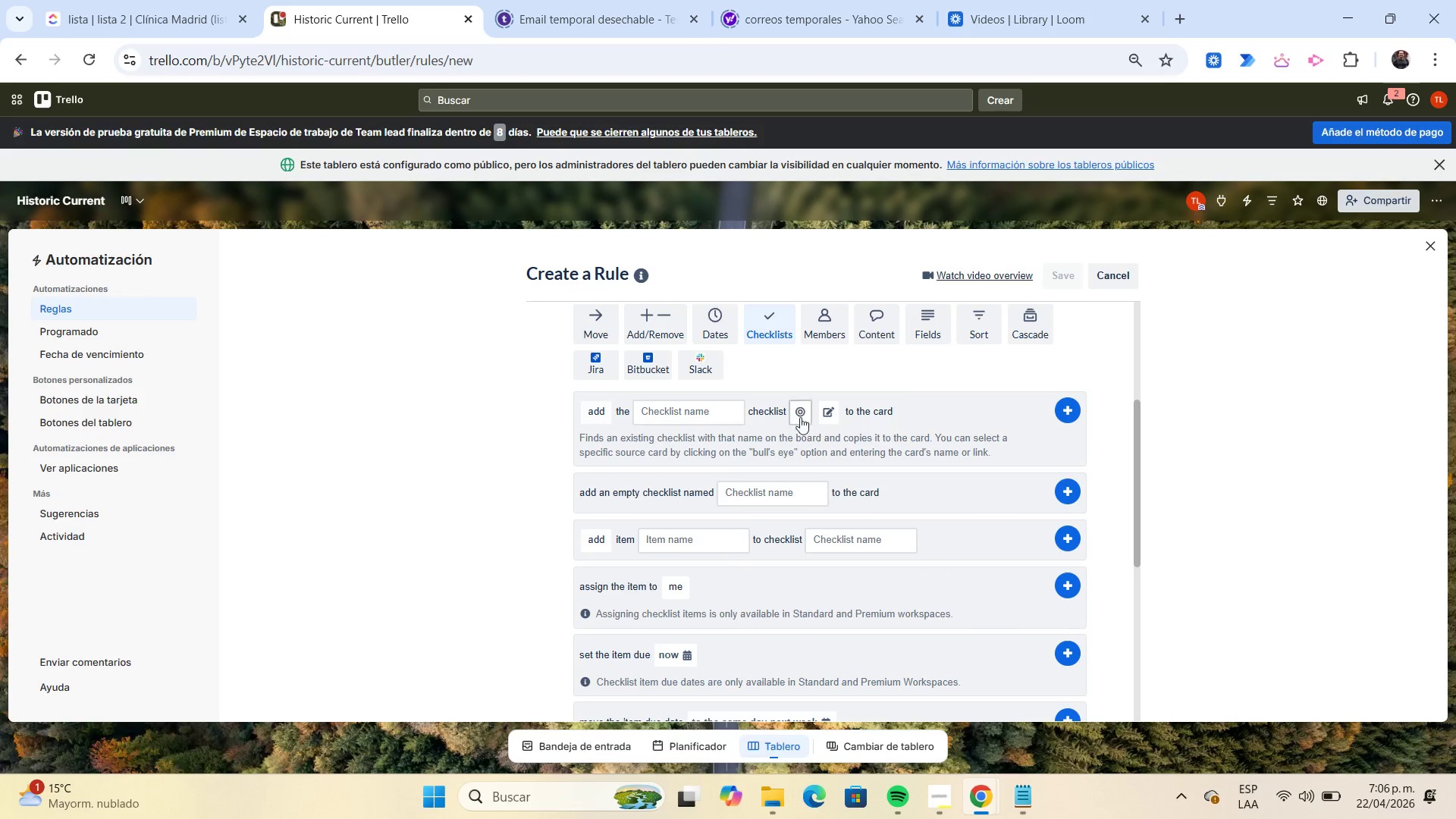 
key(Shift+Home)
 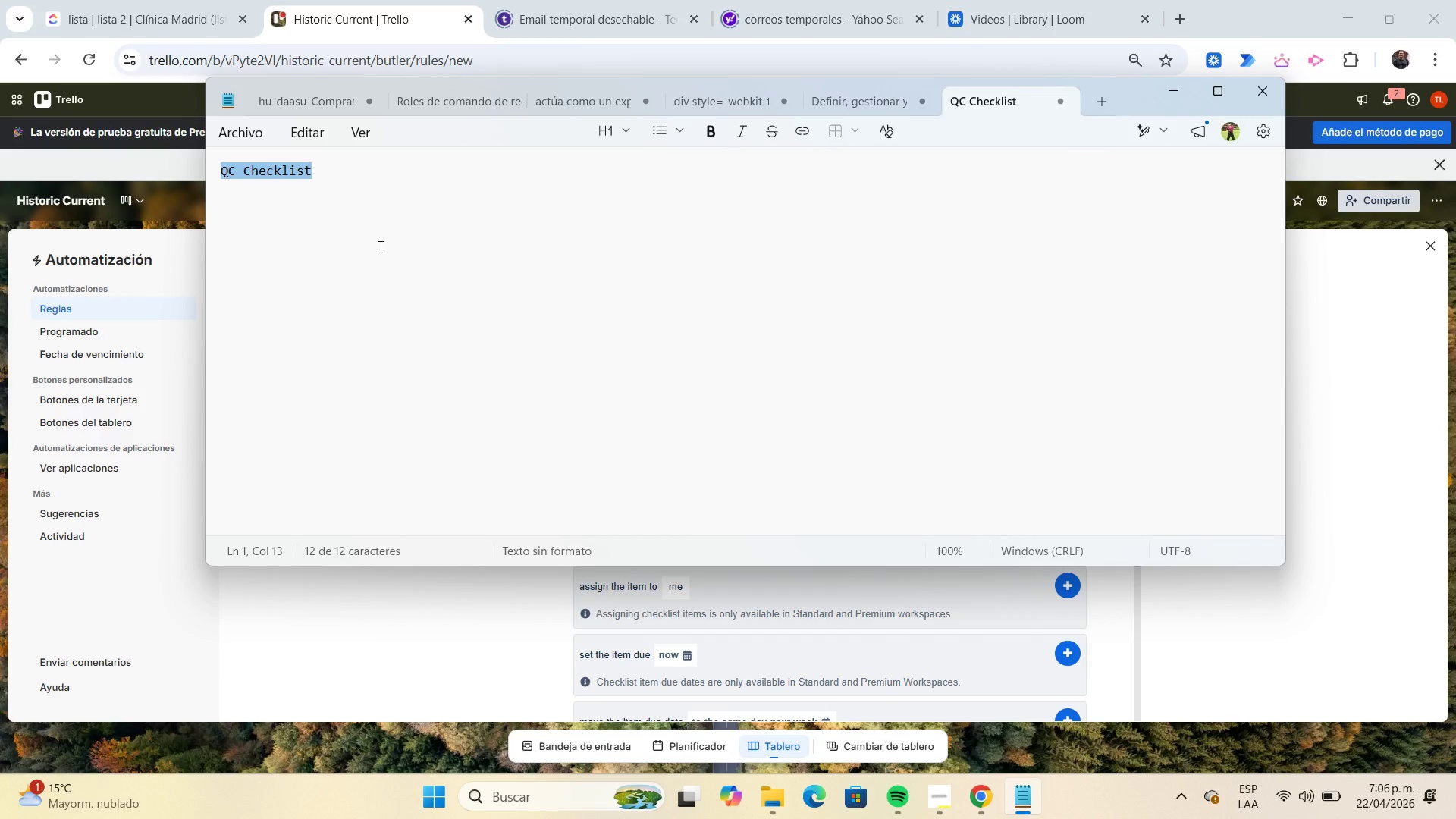 
key(Control+C)
 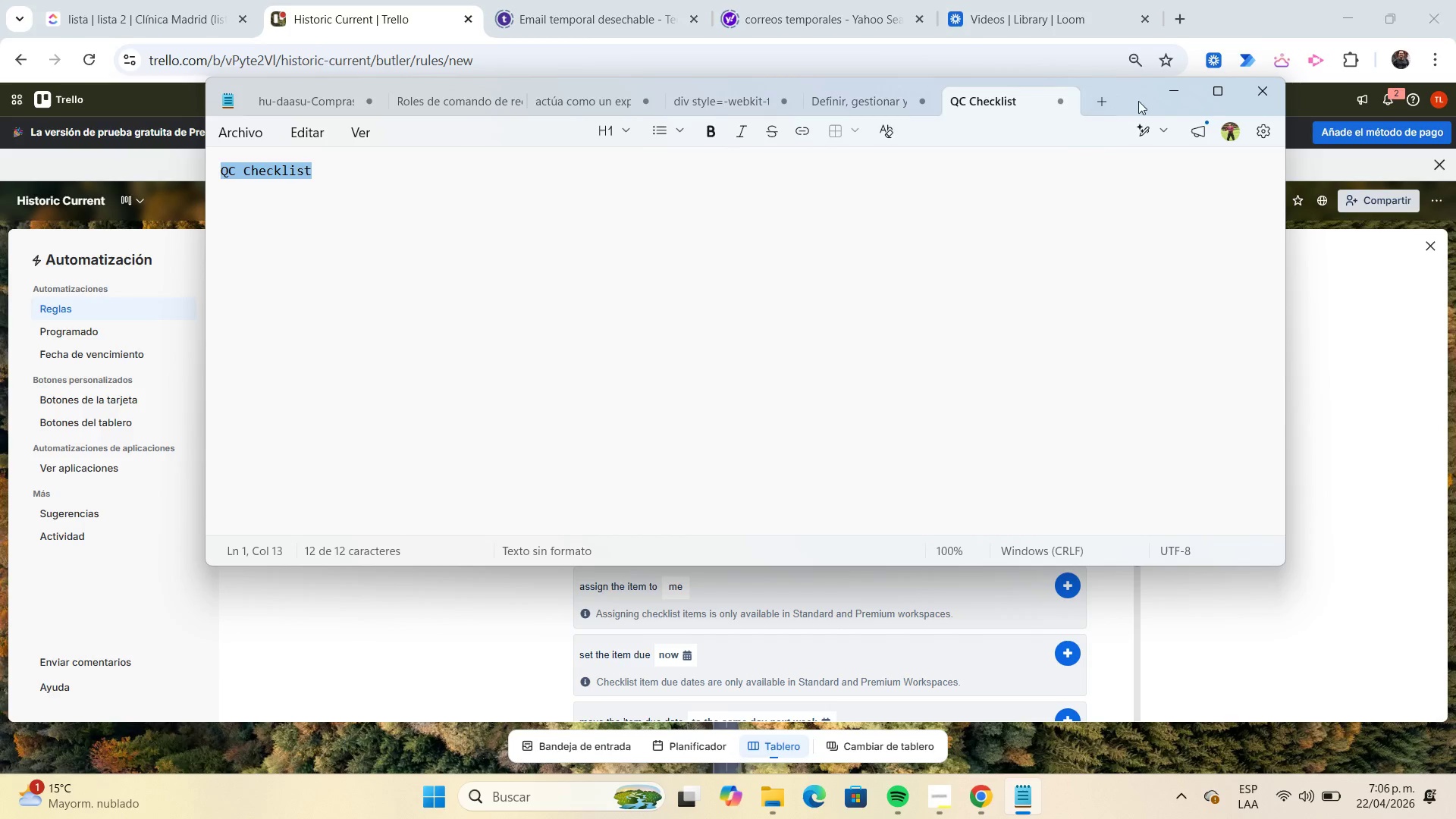 
left_click([1168, 104])
 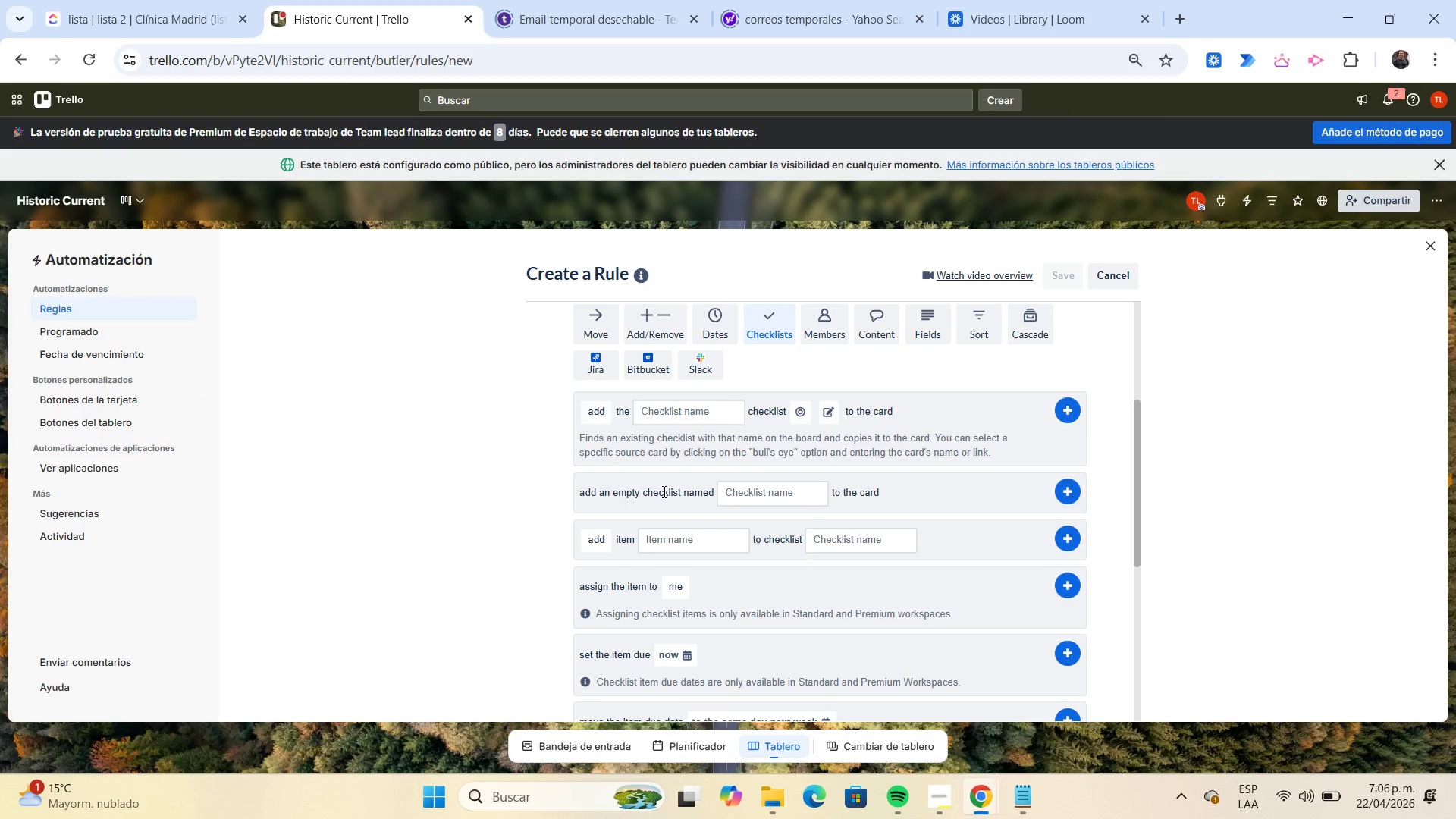 
left_click([664, 413])
 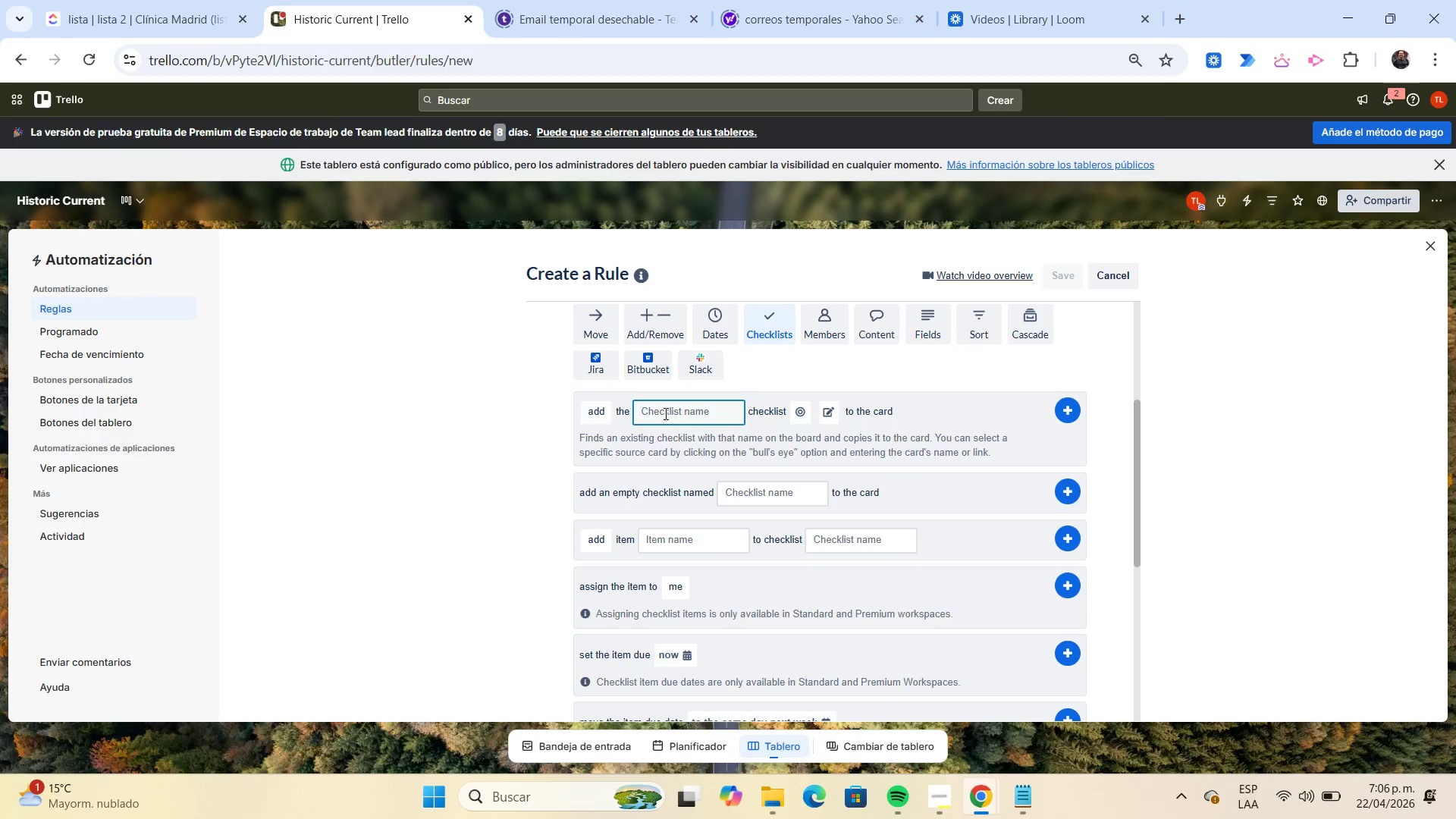 
key(Control+ControlLeft)
 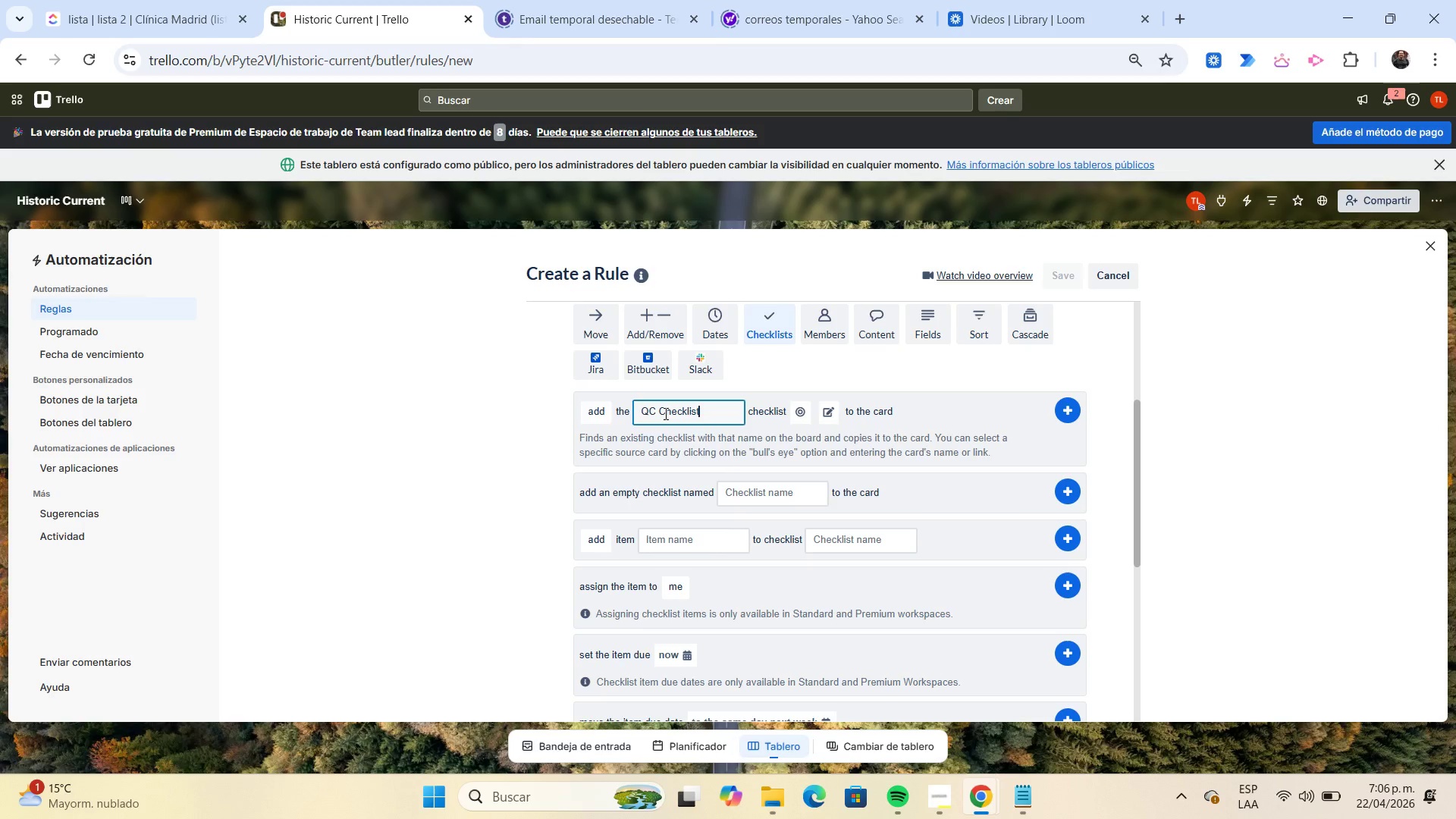 
key(Control+V)
 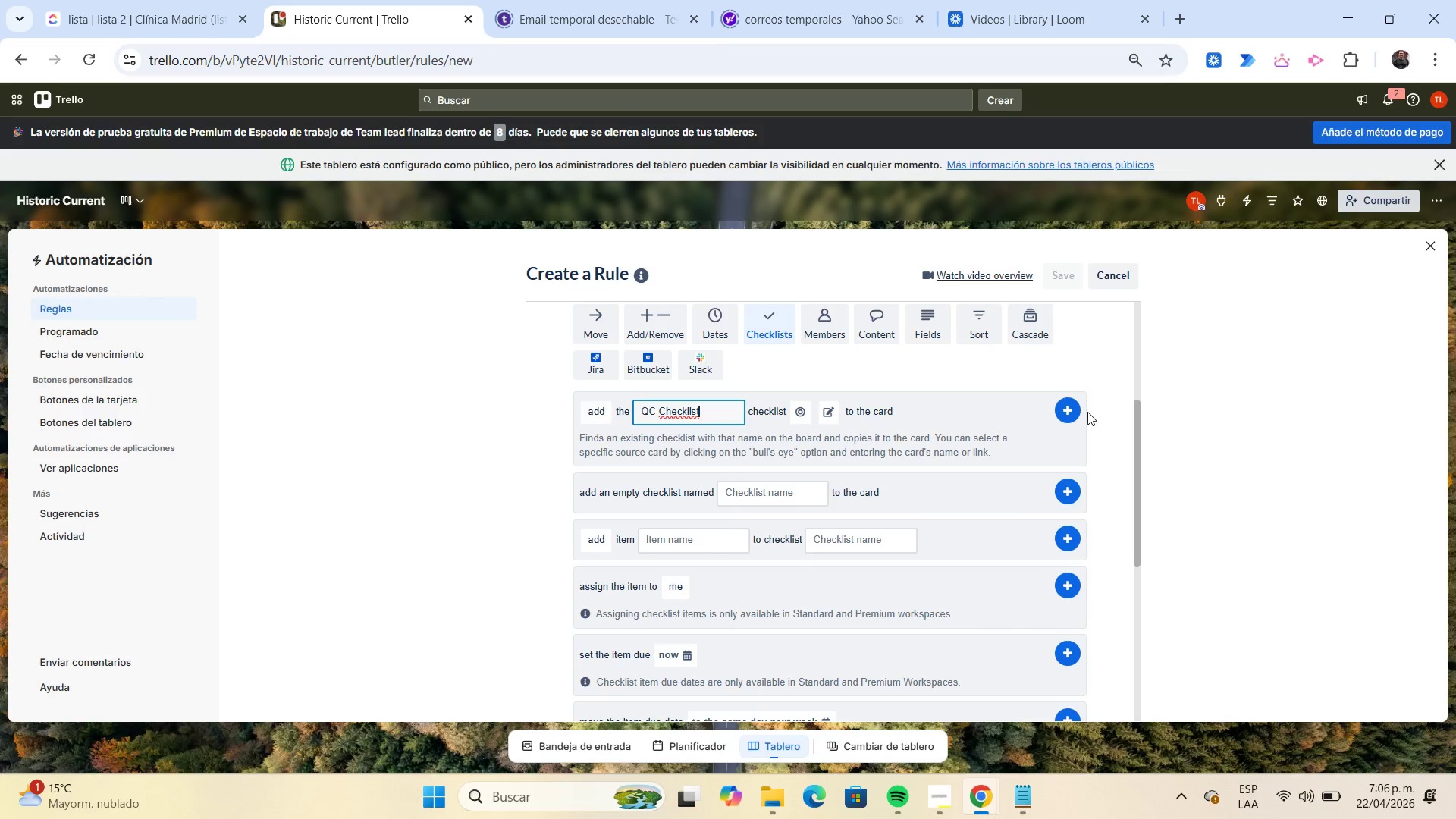 
left_click([1072, 410])
 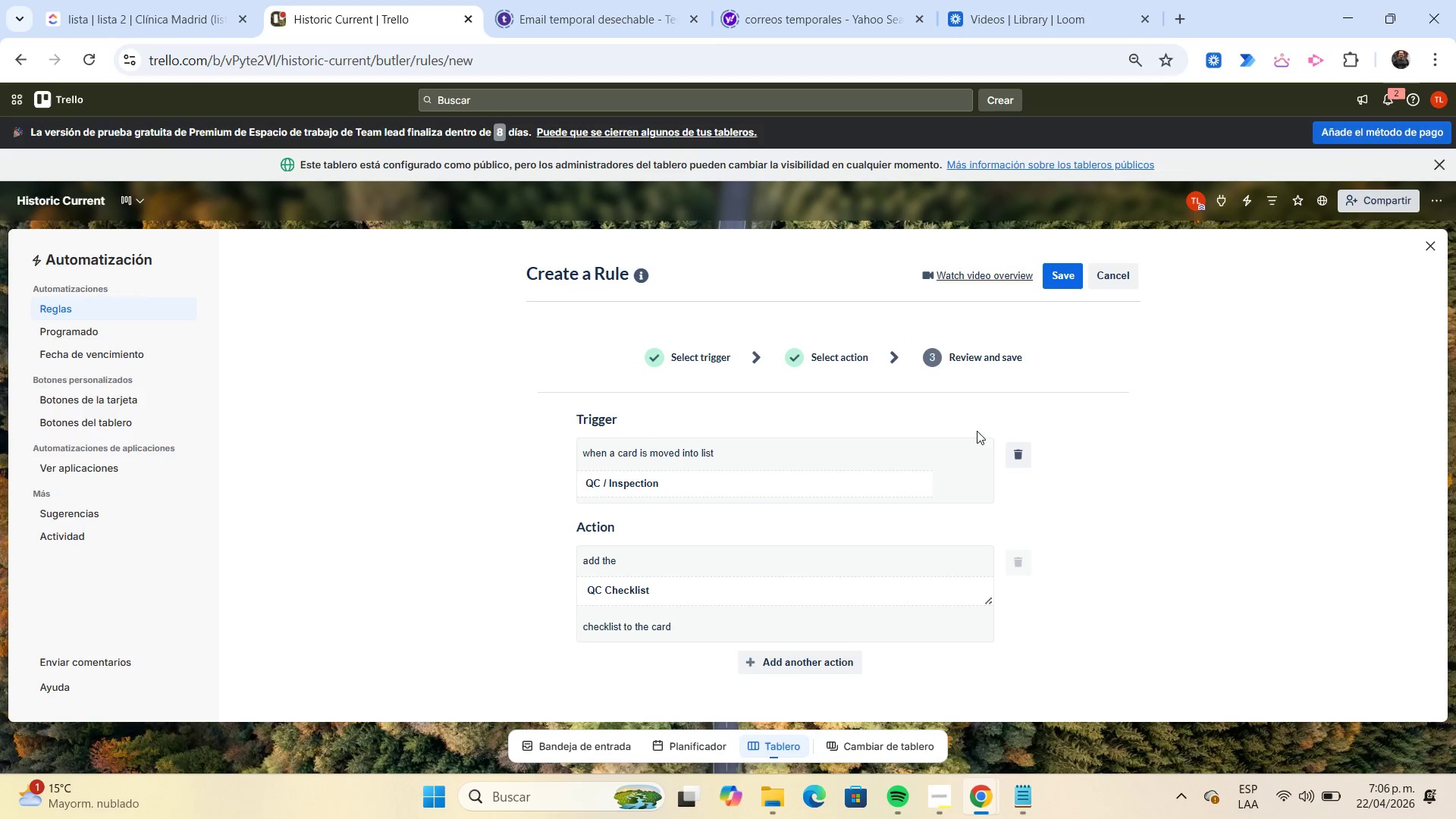 
left_click([831, 661])
 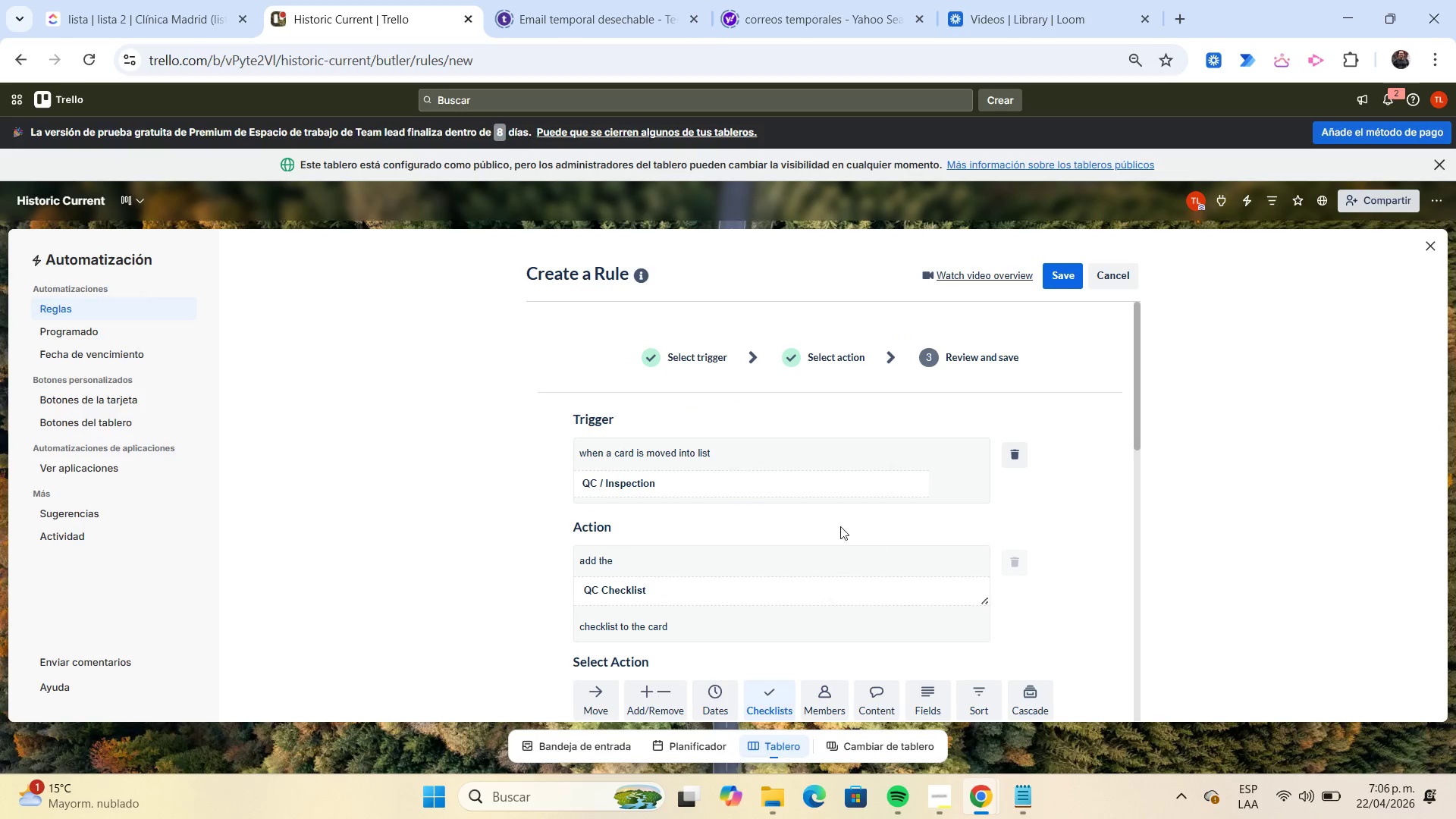 
scroll: coordinate [840, 515], scroll_direction: down, amount: 3.0
 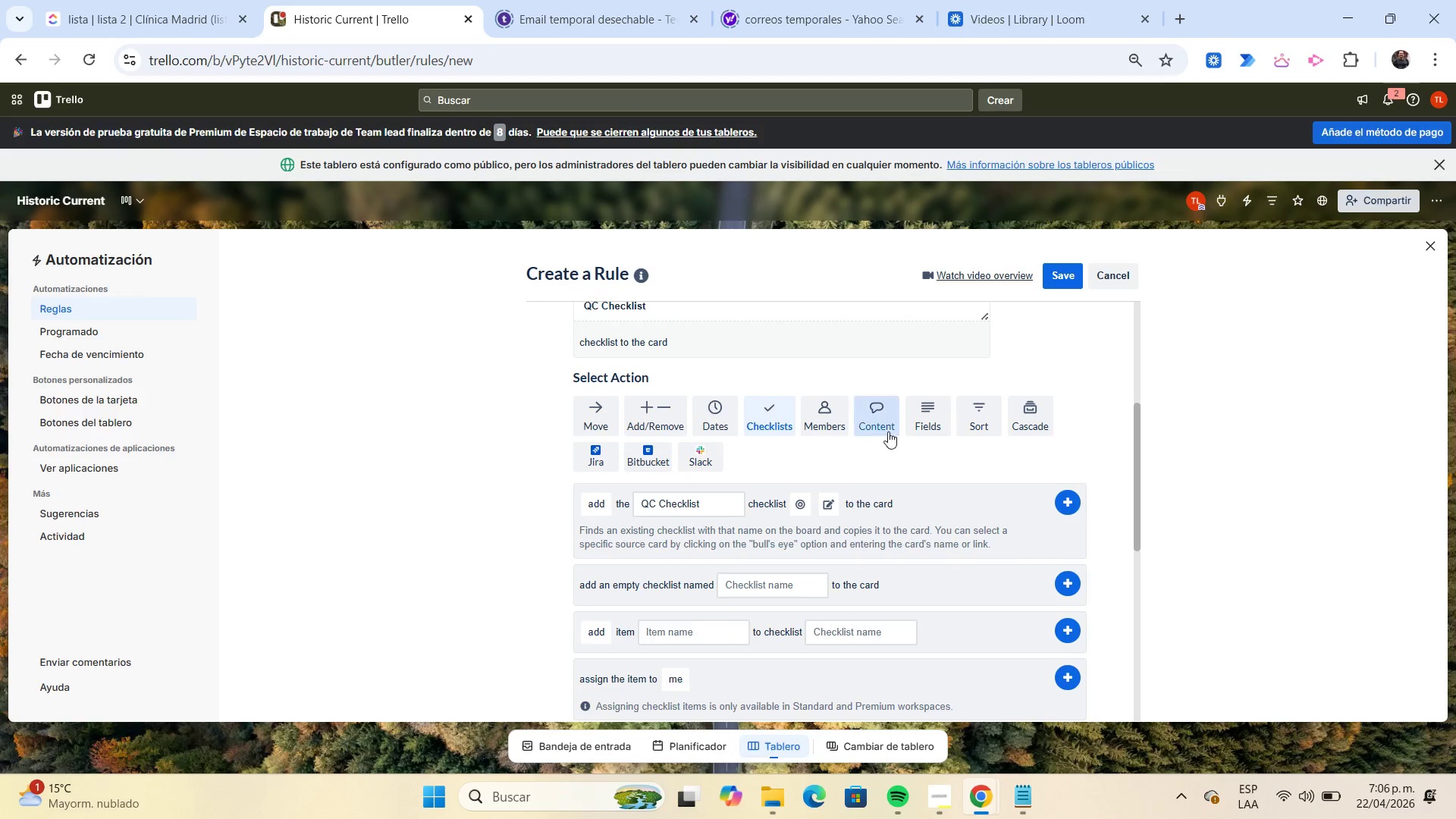 
left_click([881, 422])
 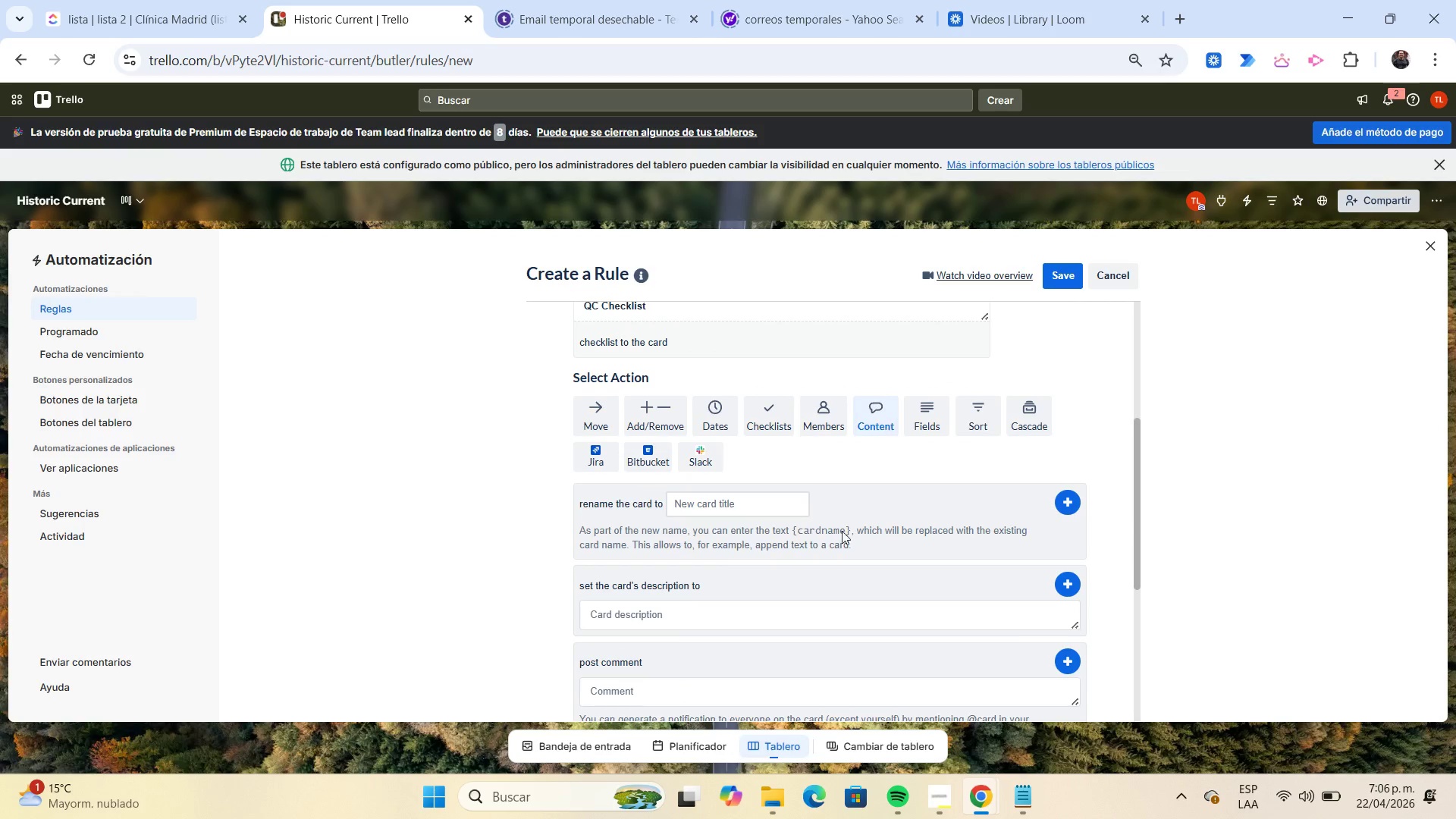 
scroll: coordinate [819, 544], scroll_direction: down, amount: 2.0
 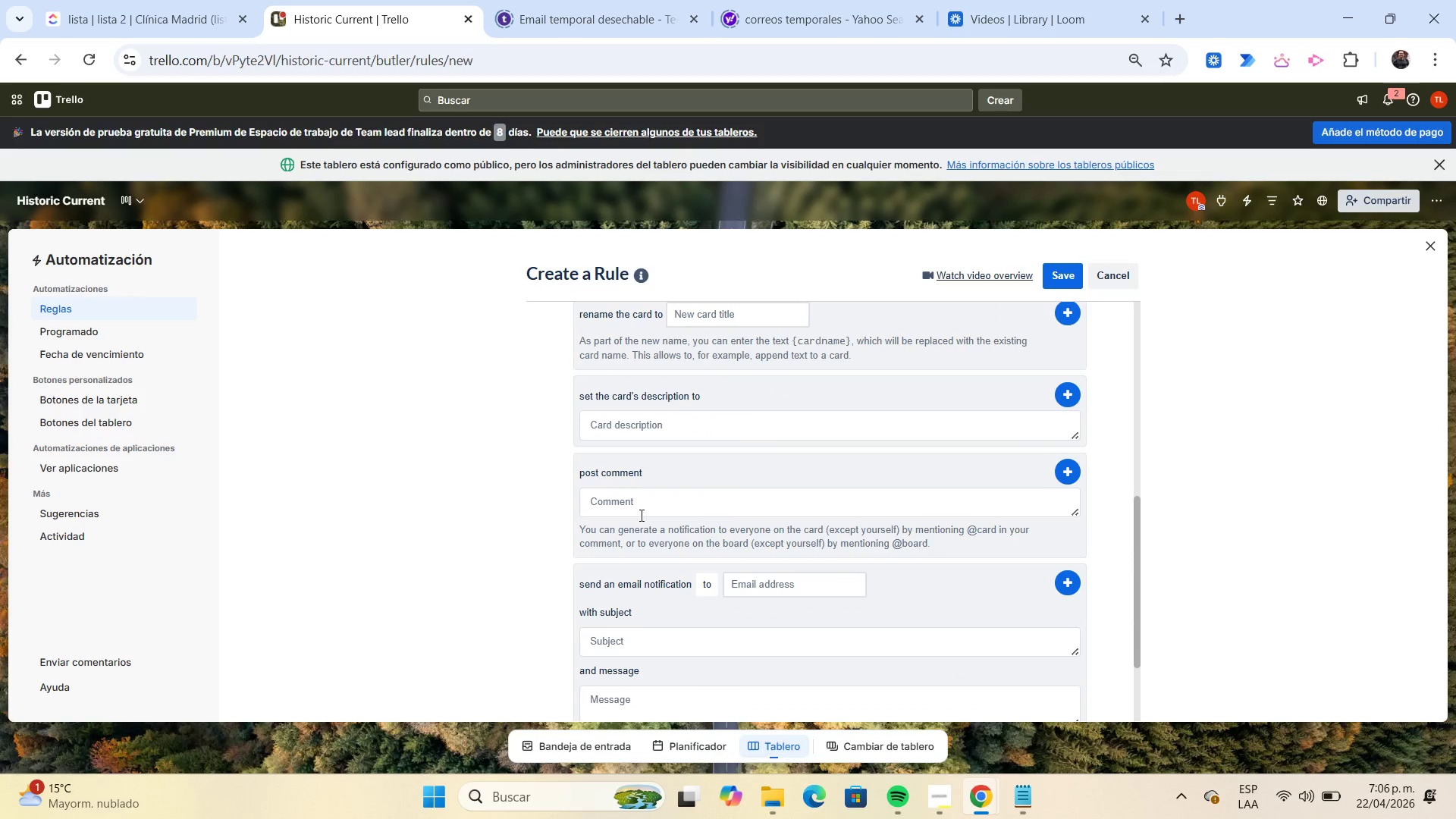 
left_click([637, 508])
 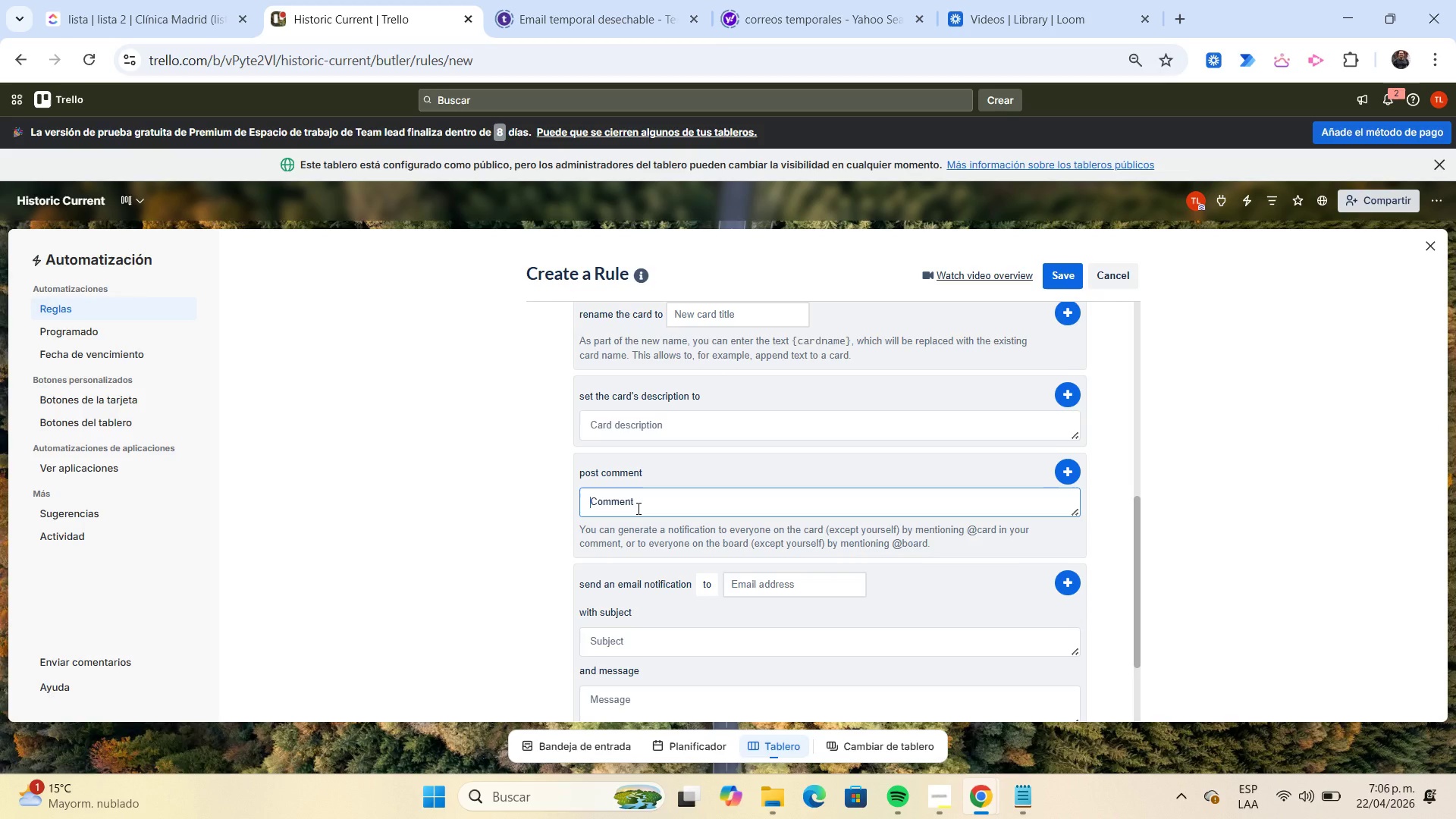 
wait(8.05)
 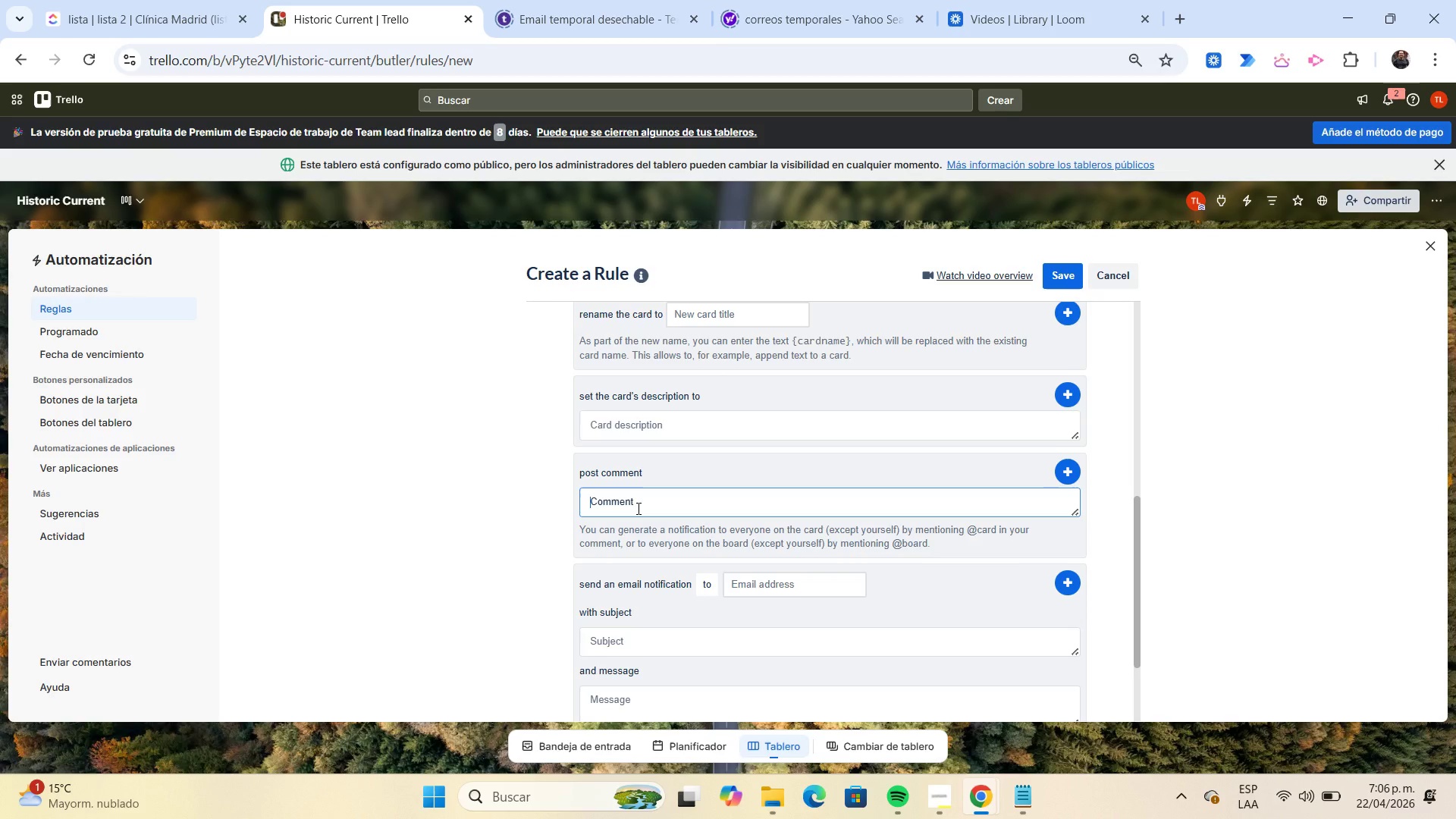 
key(Alt+Control+Q)
 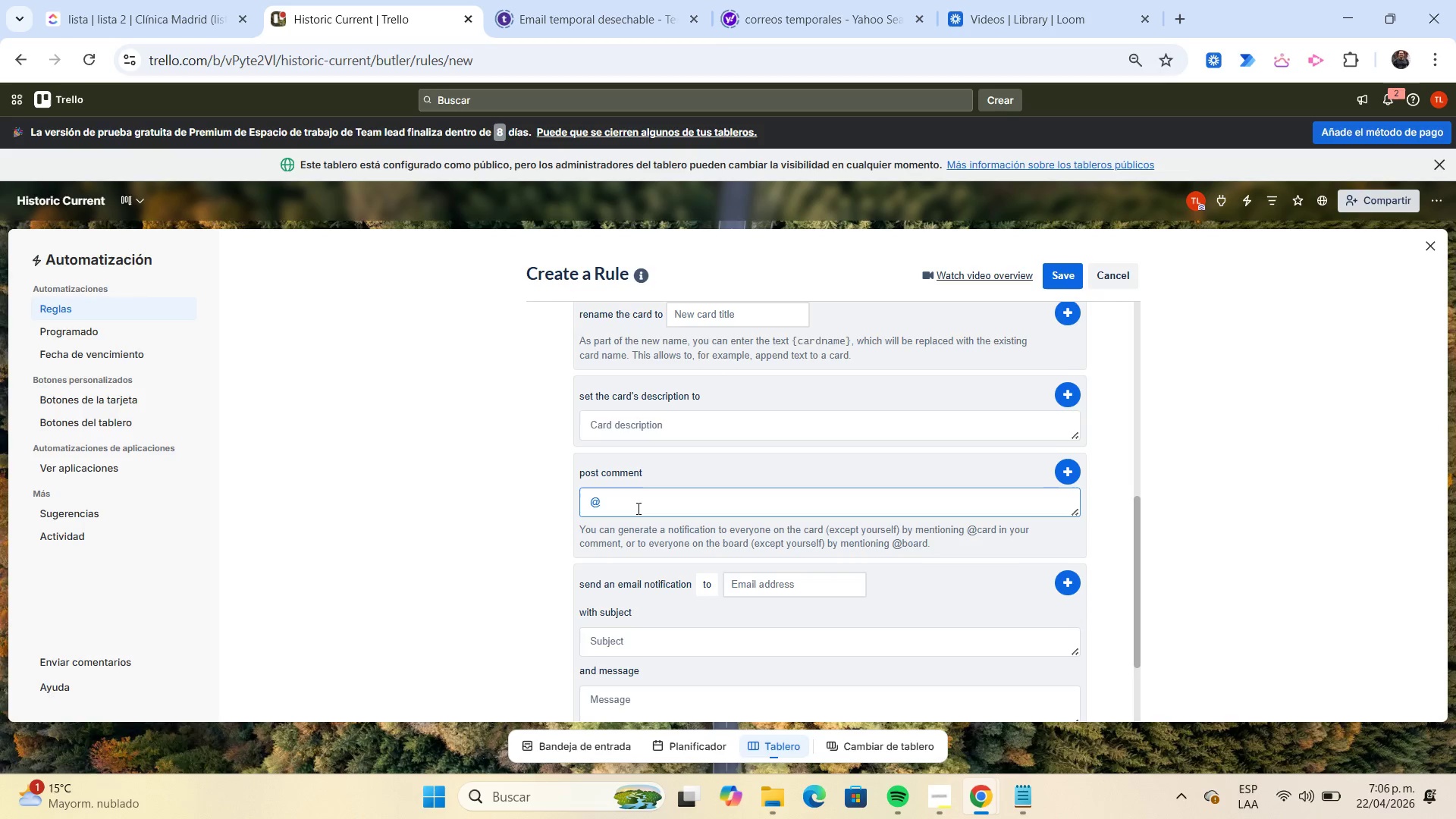 
type(Operations Manager Job ready for inspection.)
 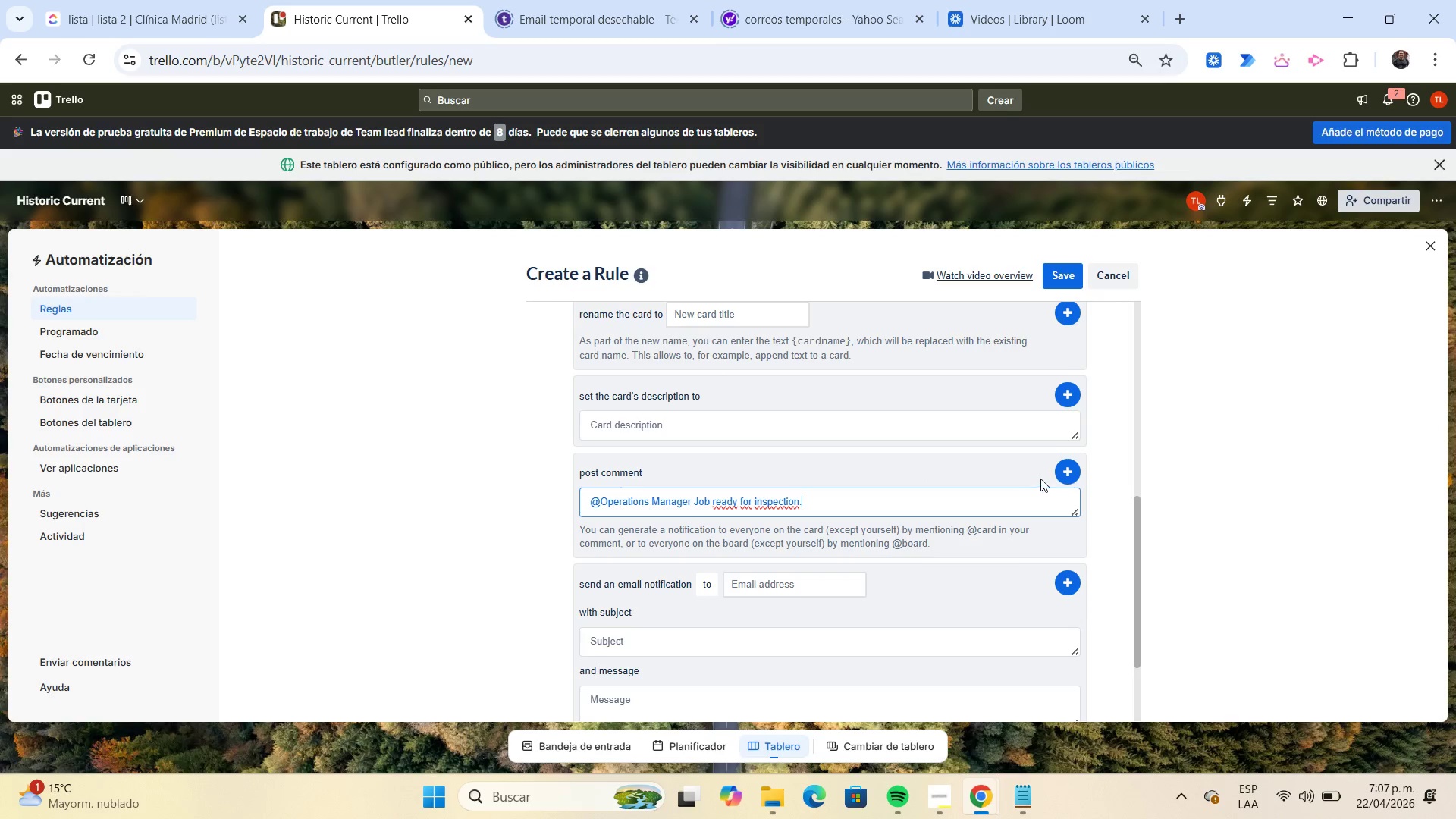 
left_click([1061, 472])
 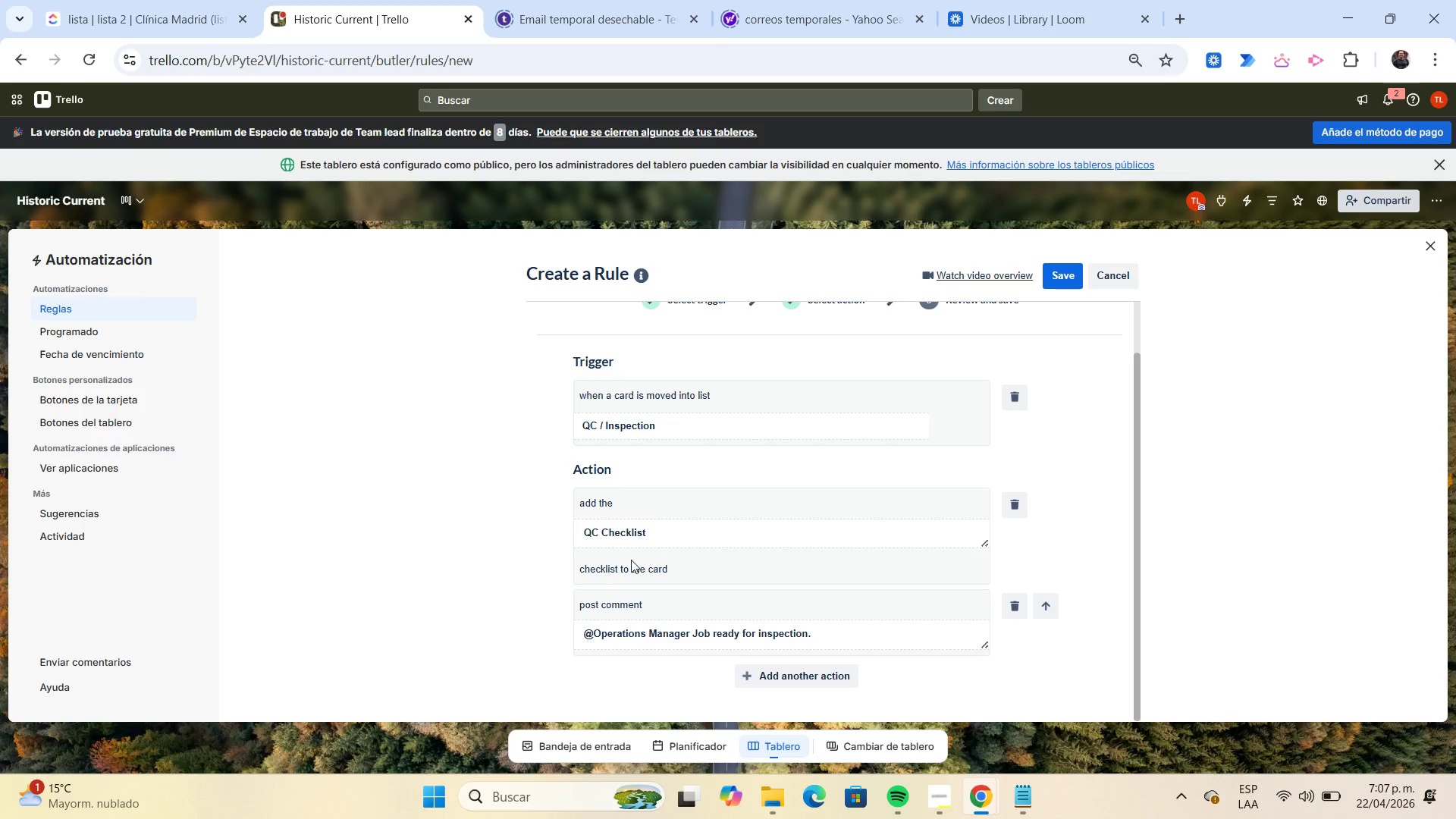 
wait(5.28)
 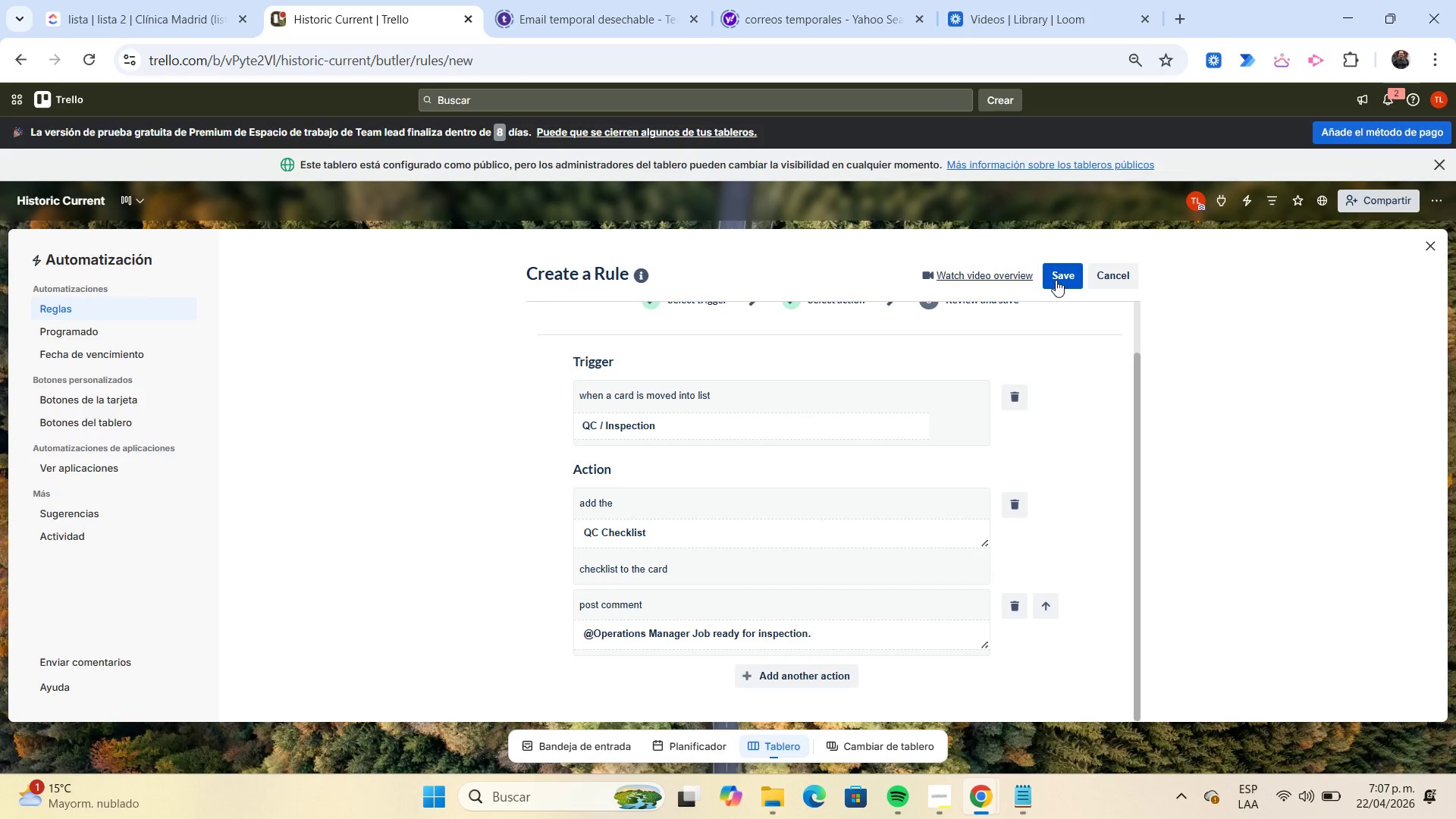 
left_click([1062, 281])
 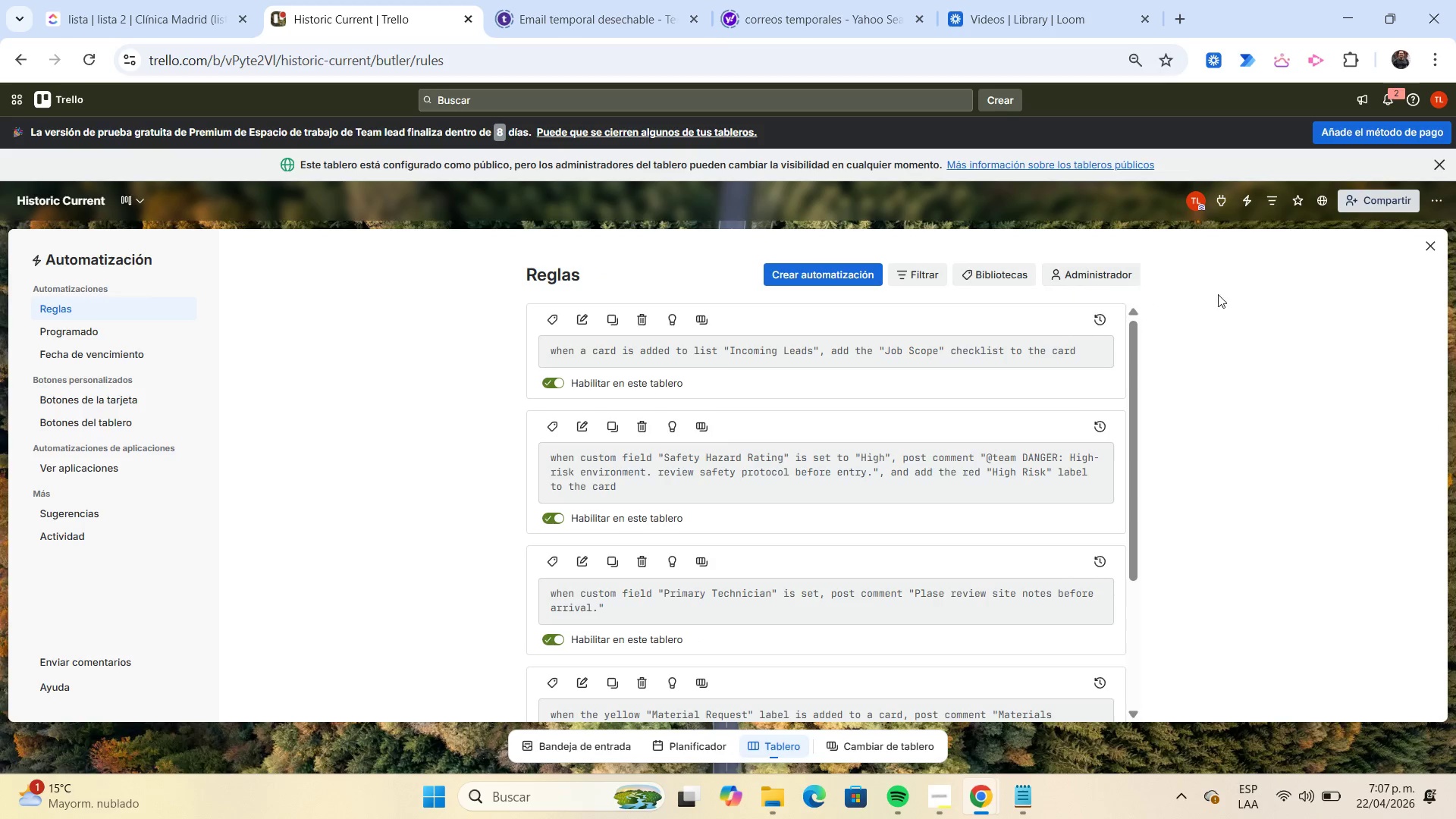 
left_click([1430, 252])
 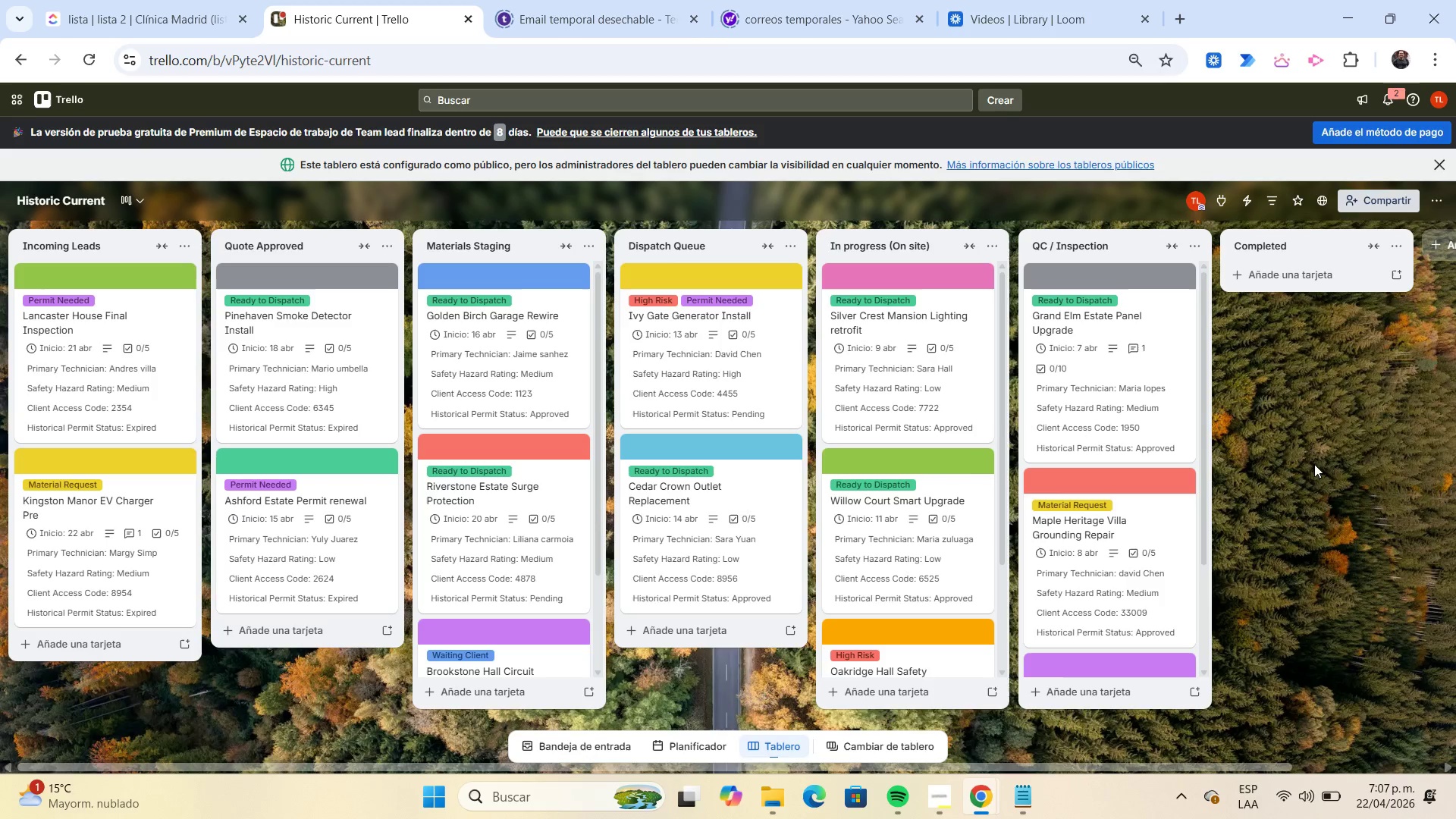 
left_click_drag(start_coordinate=[1116, 578], to_coordinate=[969, 488])
 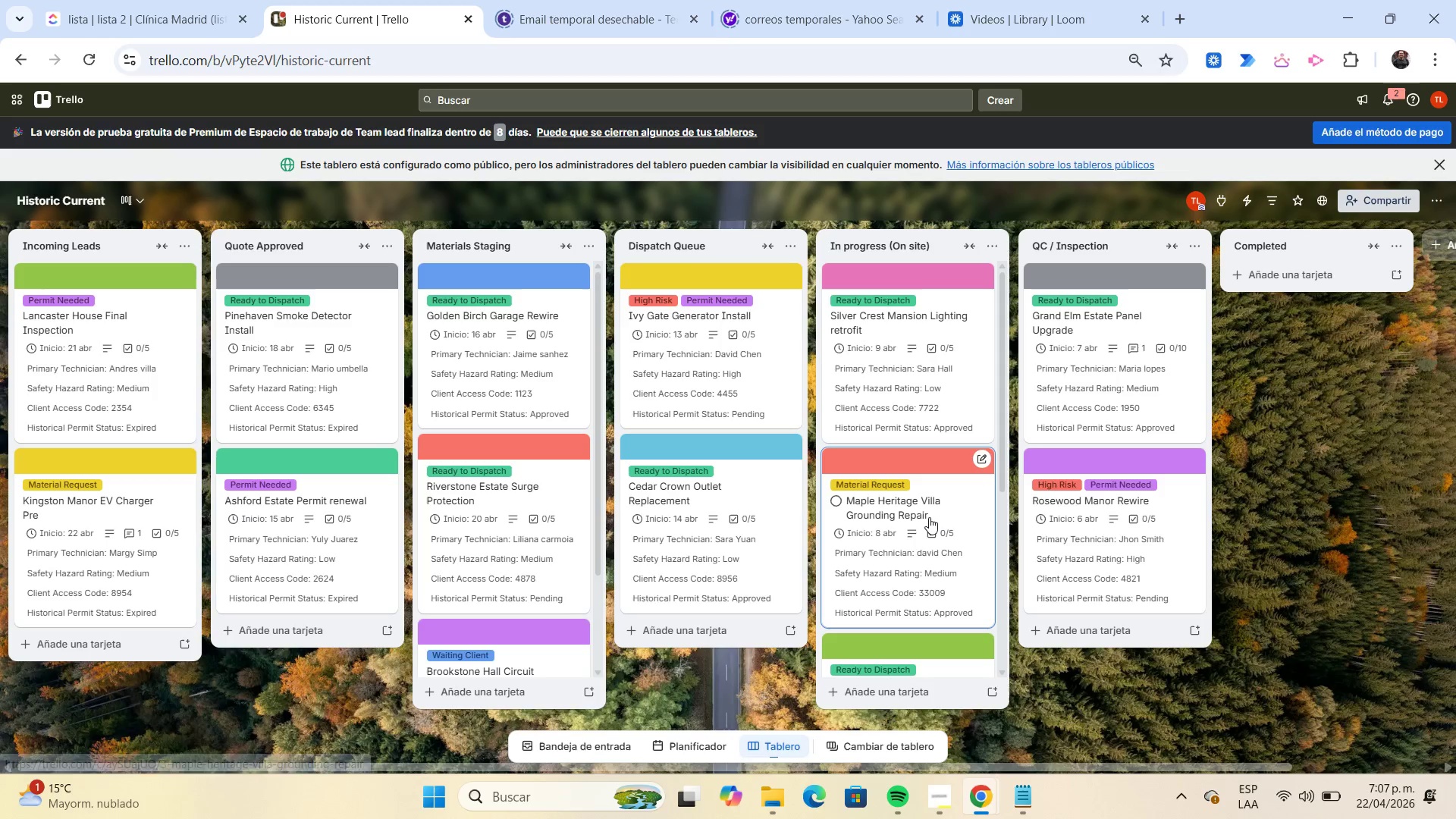 
left_click_drag(start_coordinate=[929, 516], to_coordinate=[1053, 514])
 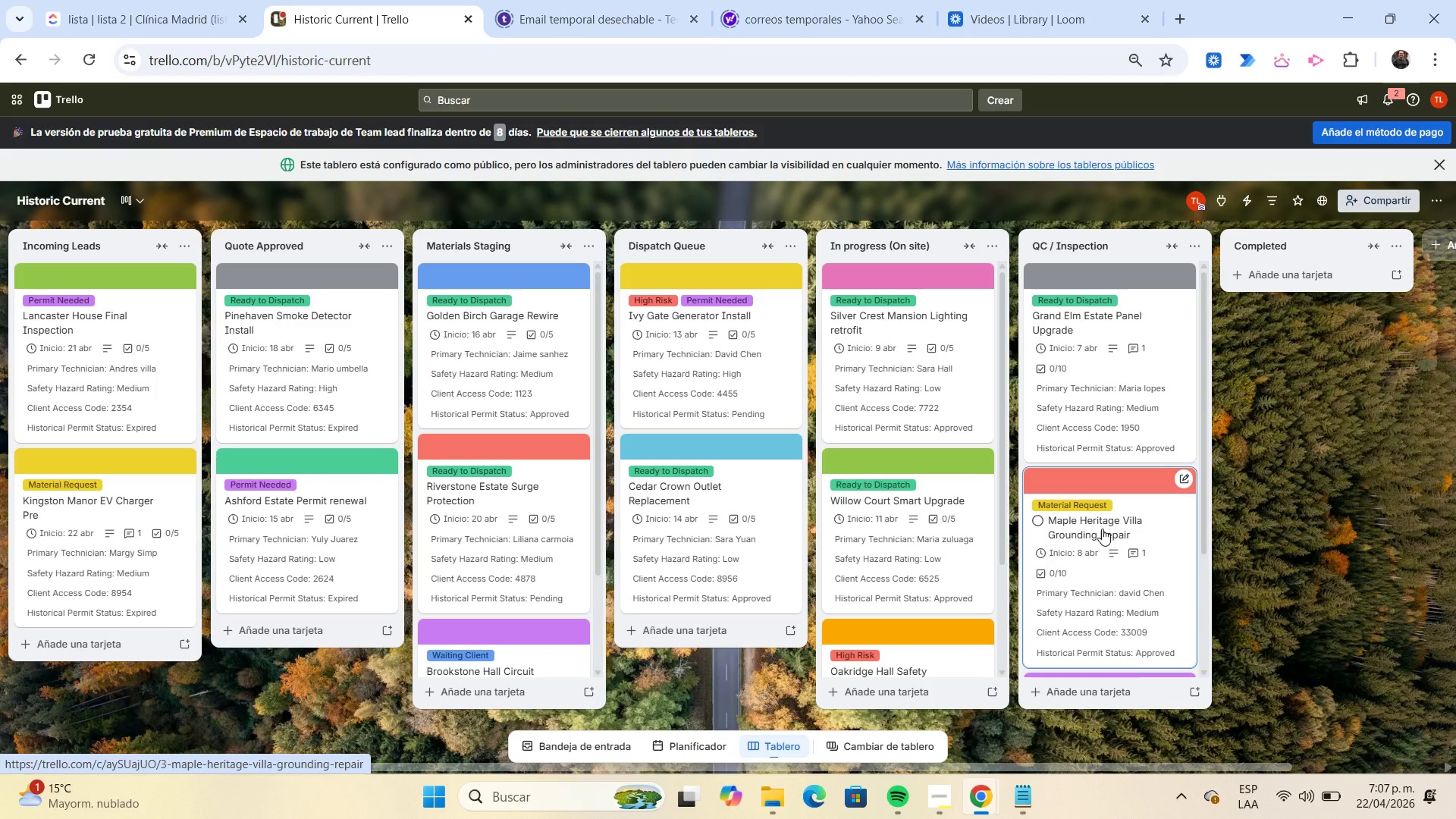 
left_click([1102, 529])
 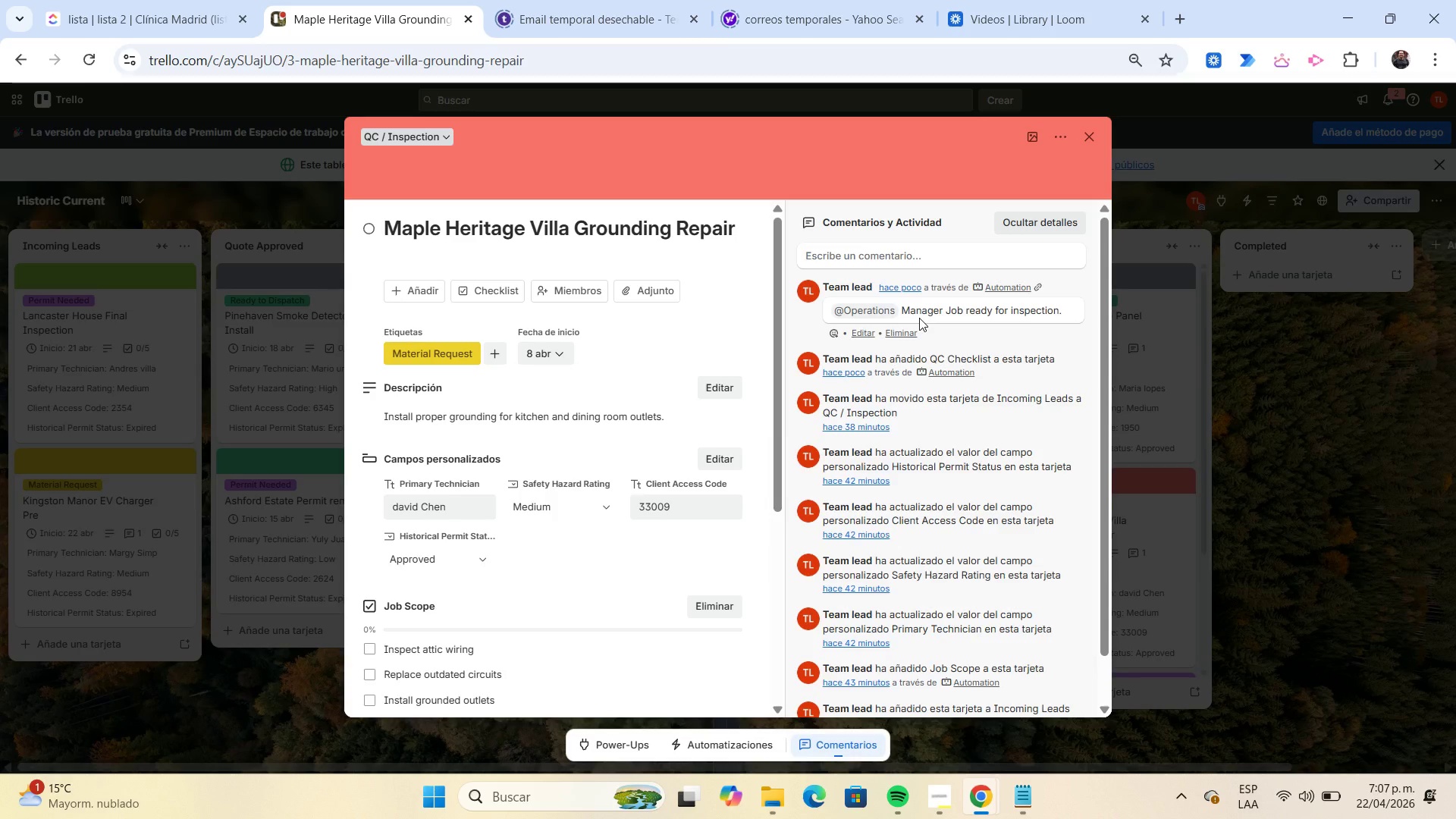 
wait(9.36)
 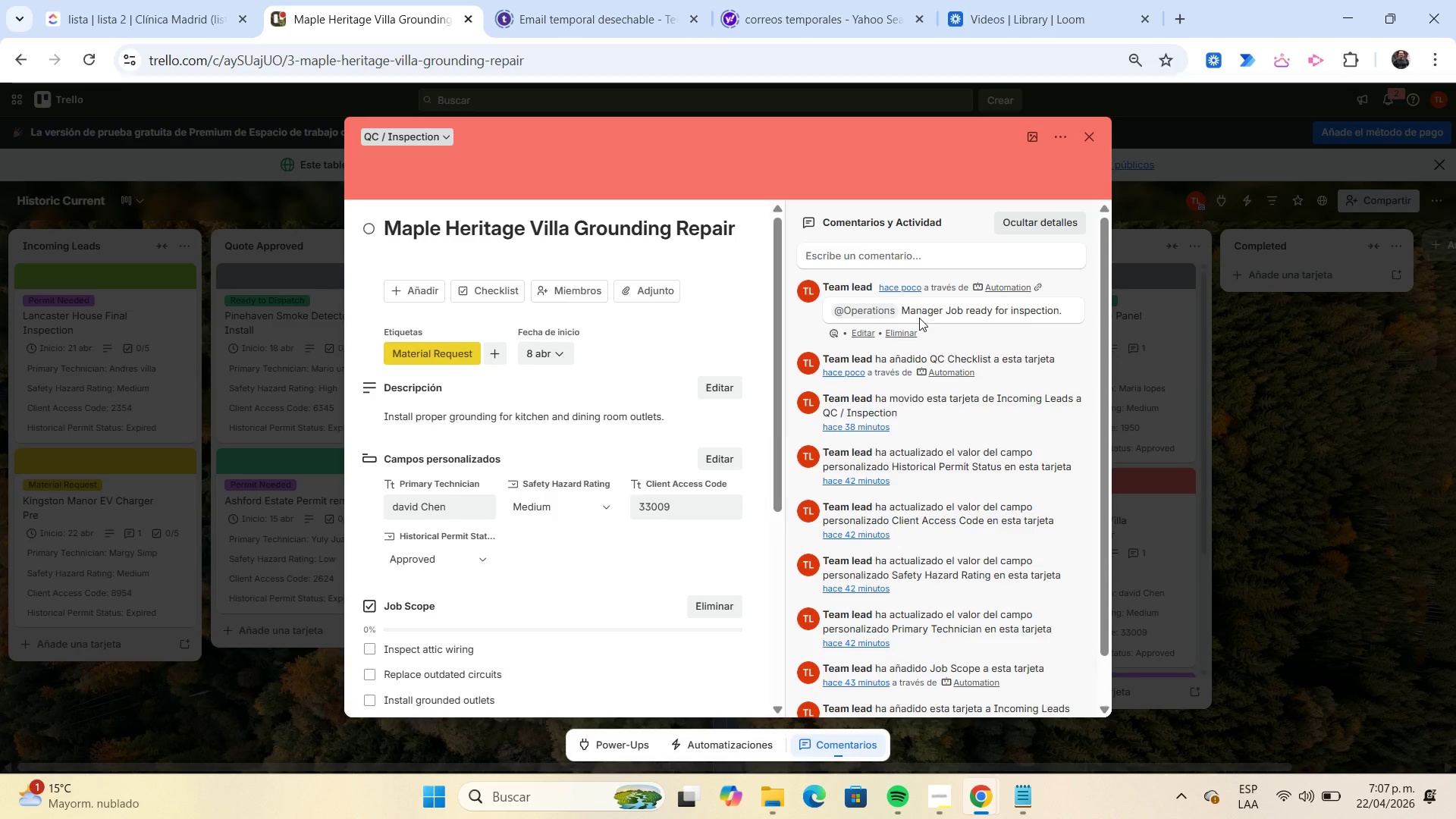 
scroll: coordinate [626, 392], scroll_direction: down, amount: 3.0
 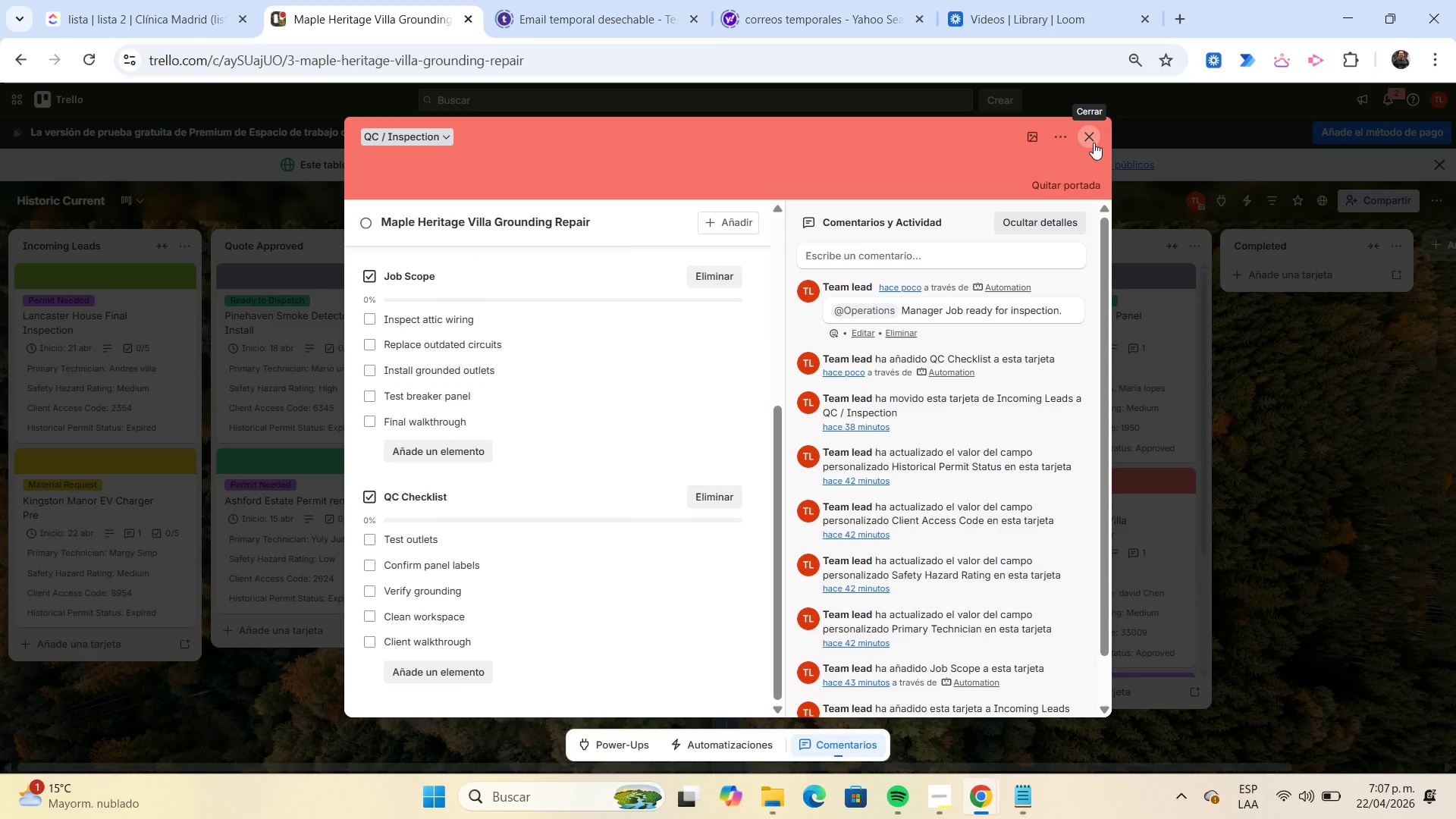 
wait(6.61)
 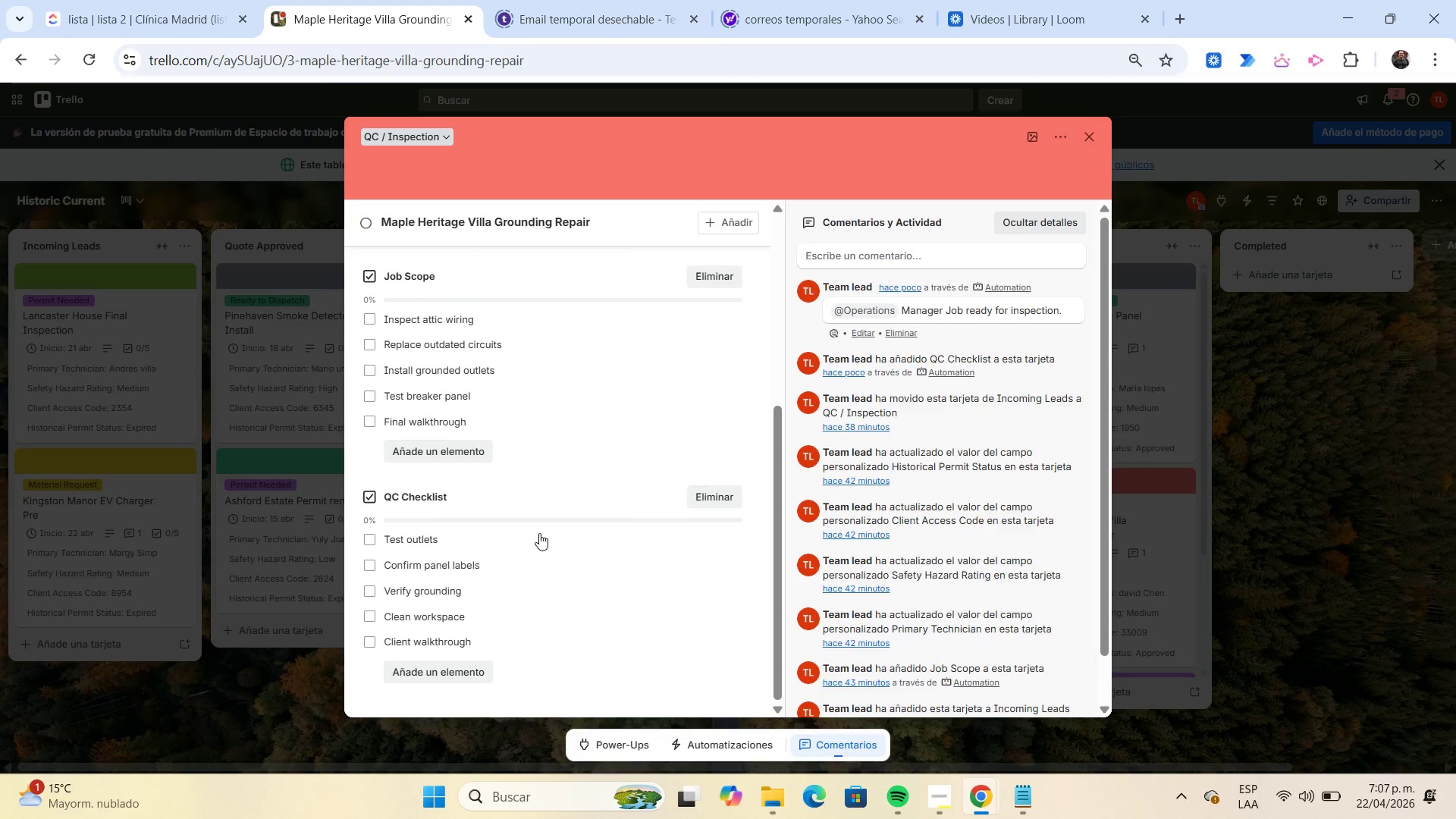 
left_click([1094, 143])
 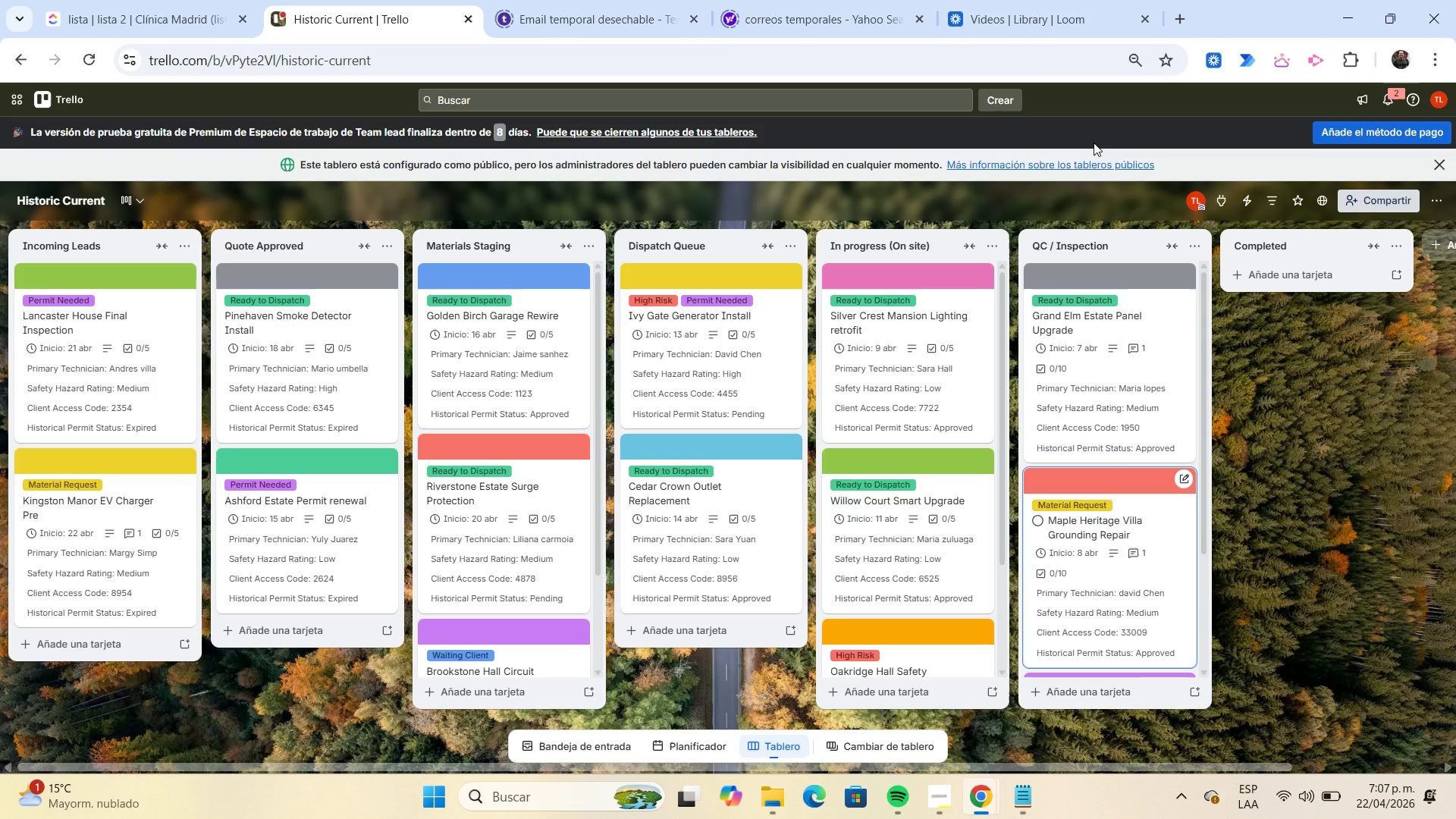 
wait(22.55)
 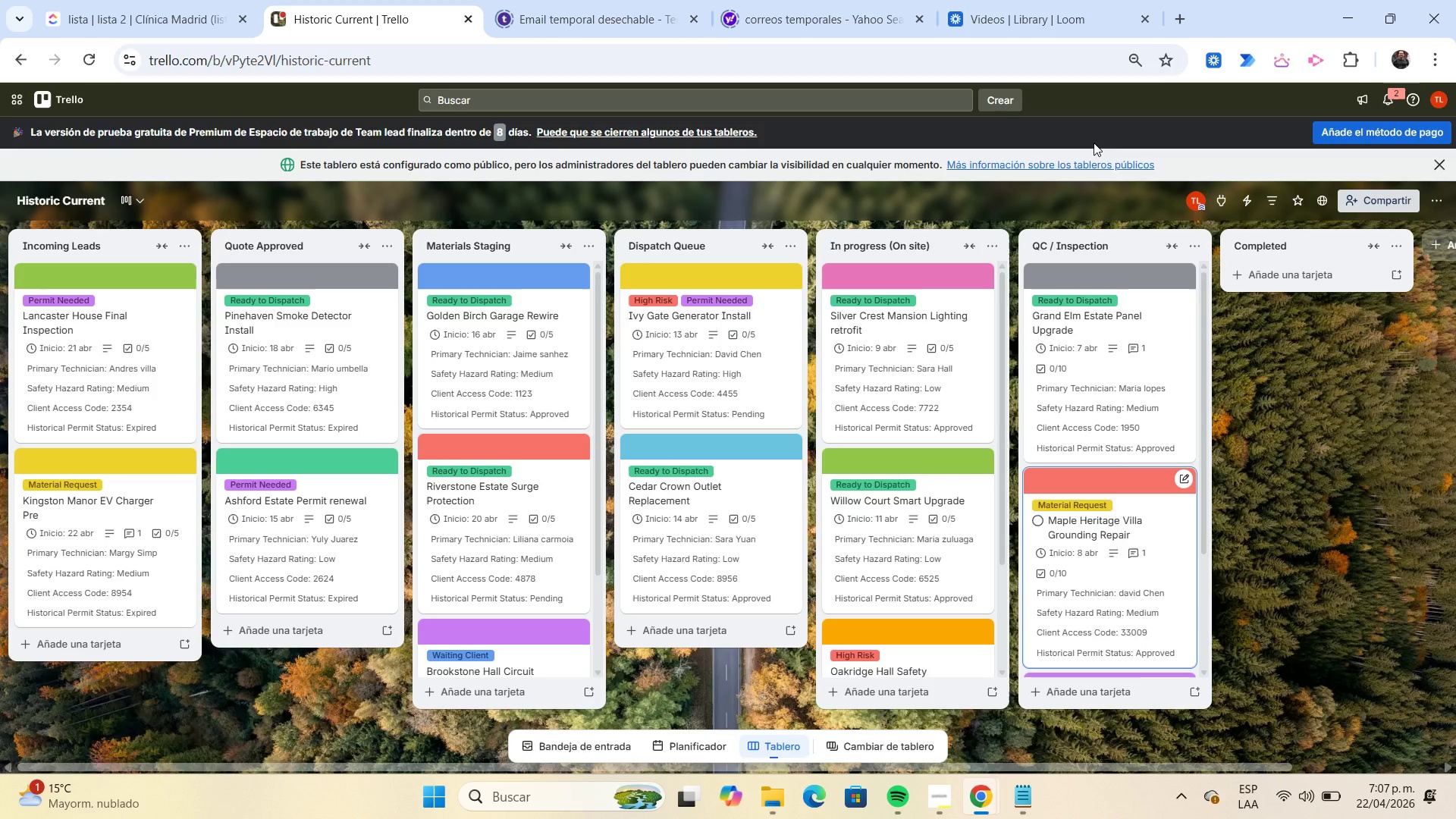 
left_click([1250, 192])
 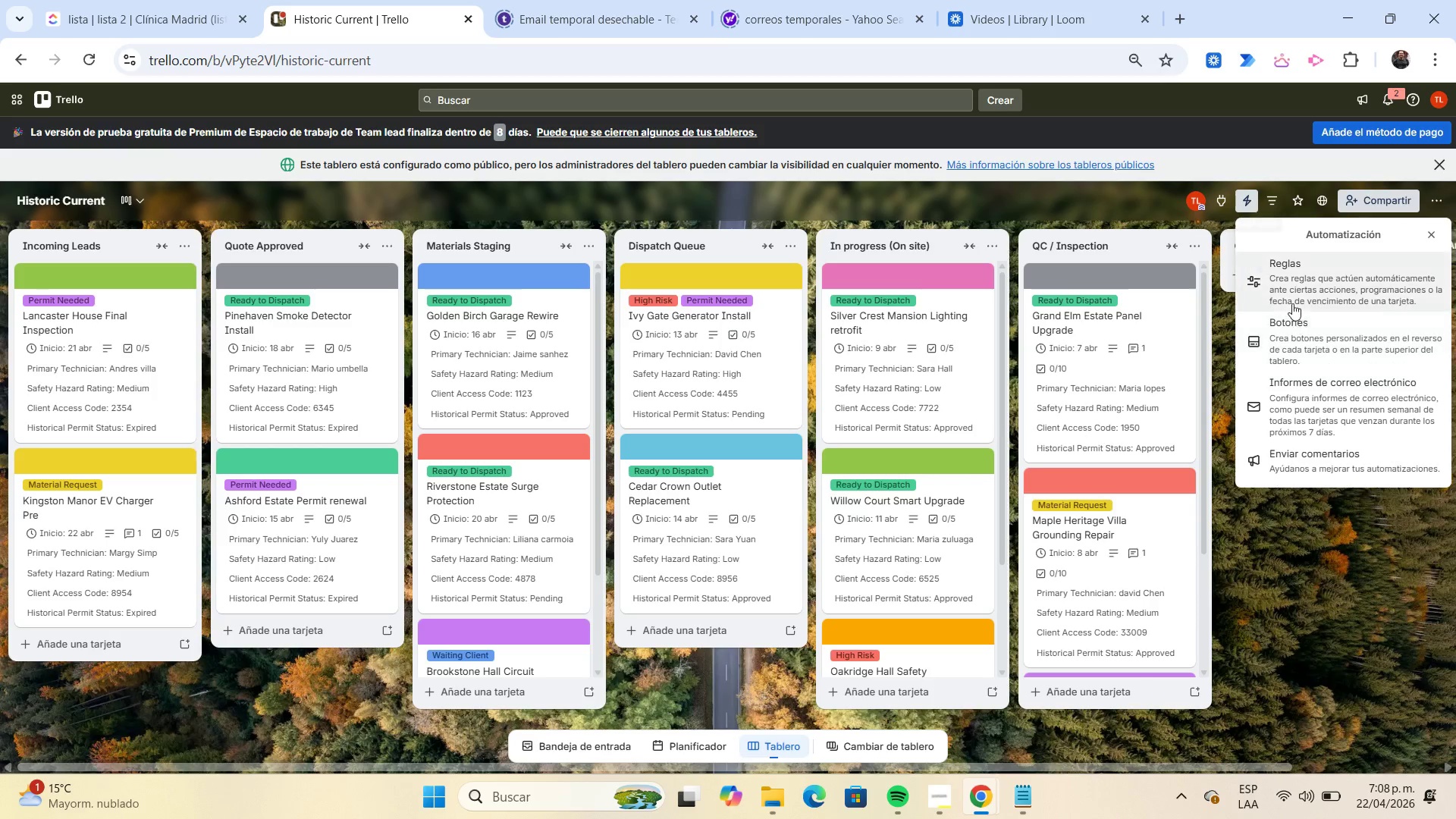 
left_click([1291, 284])
 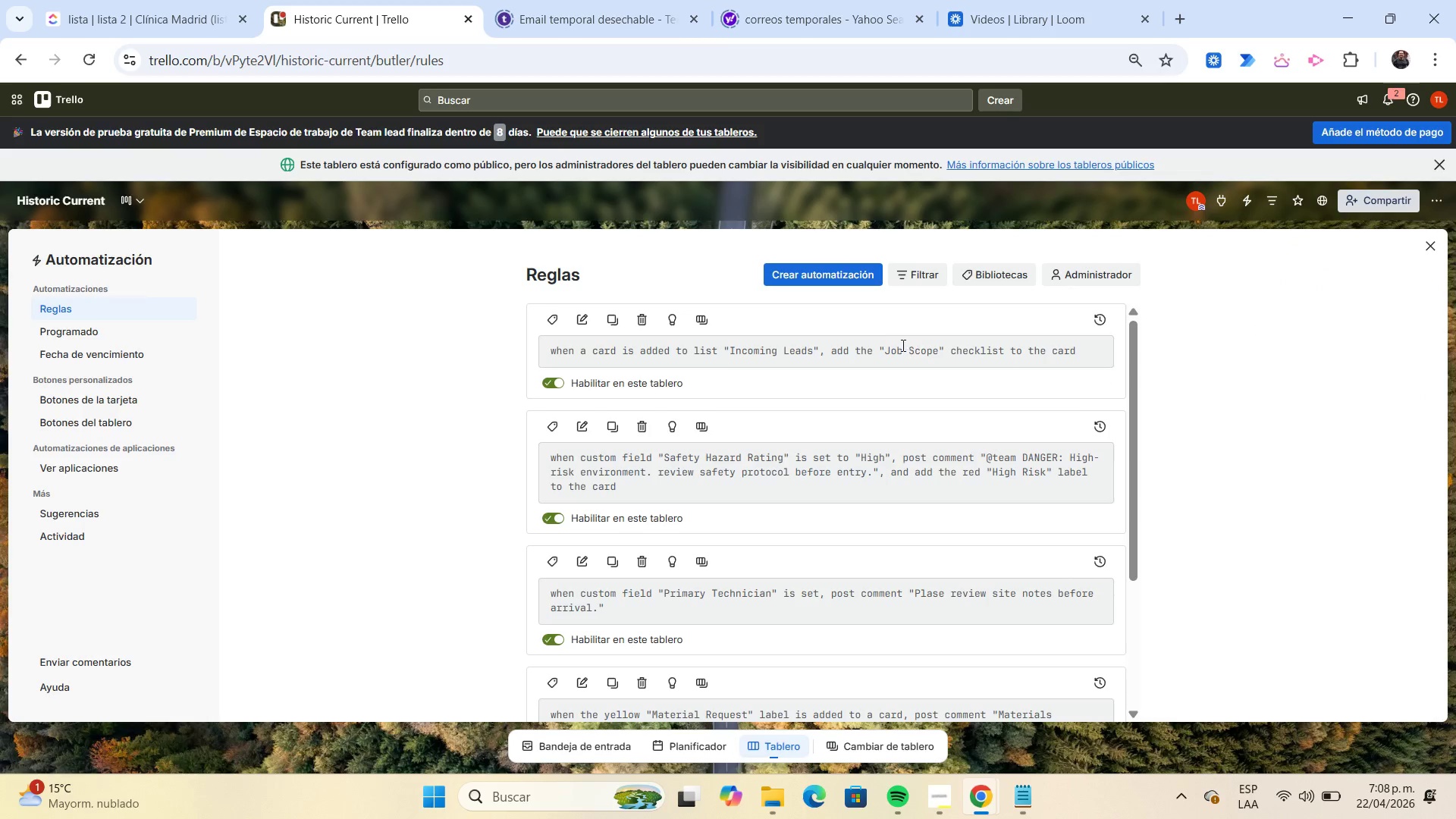 
left_click([852, 271])
 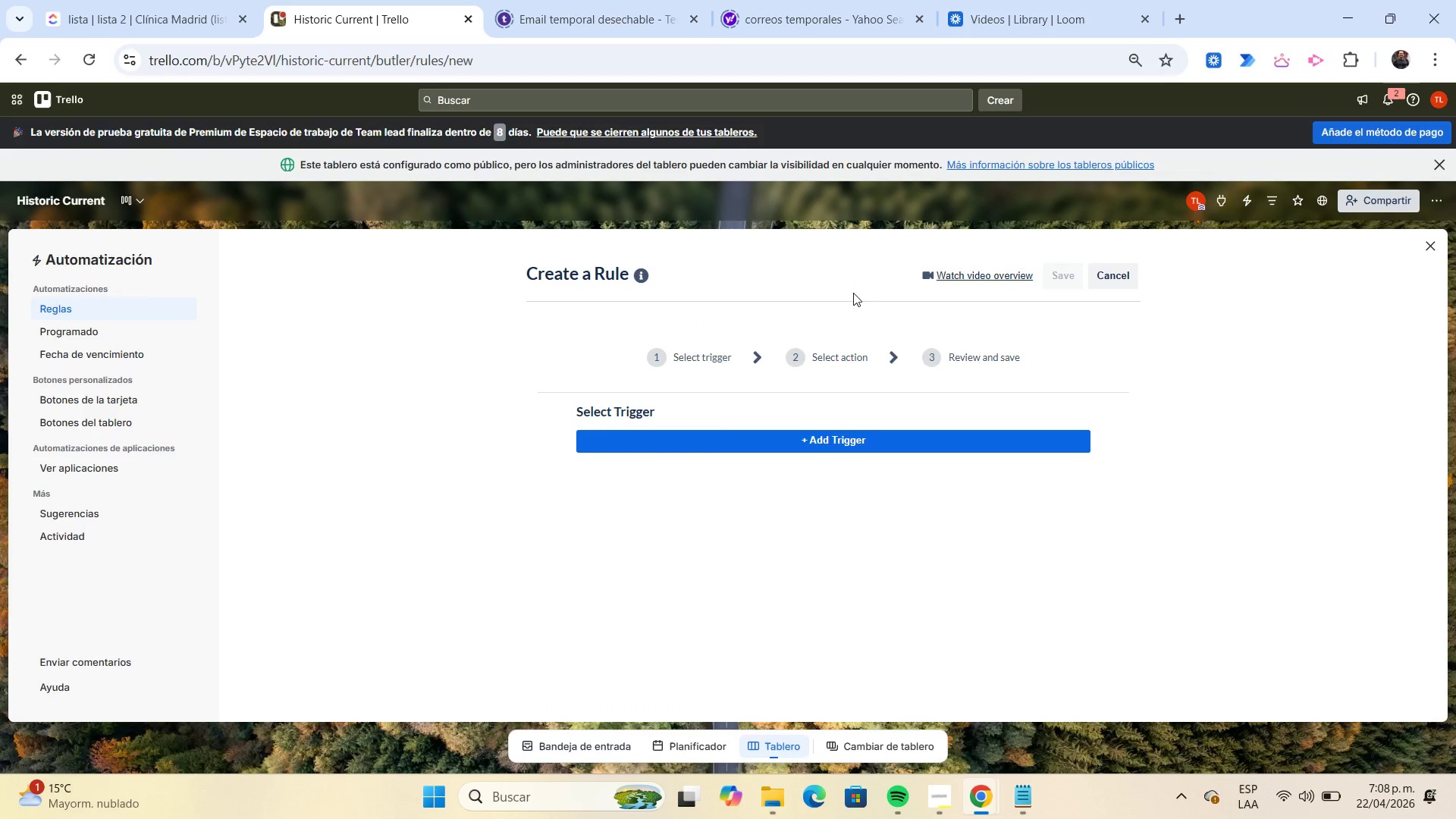 
left_click([874, 432])
 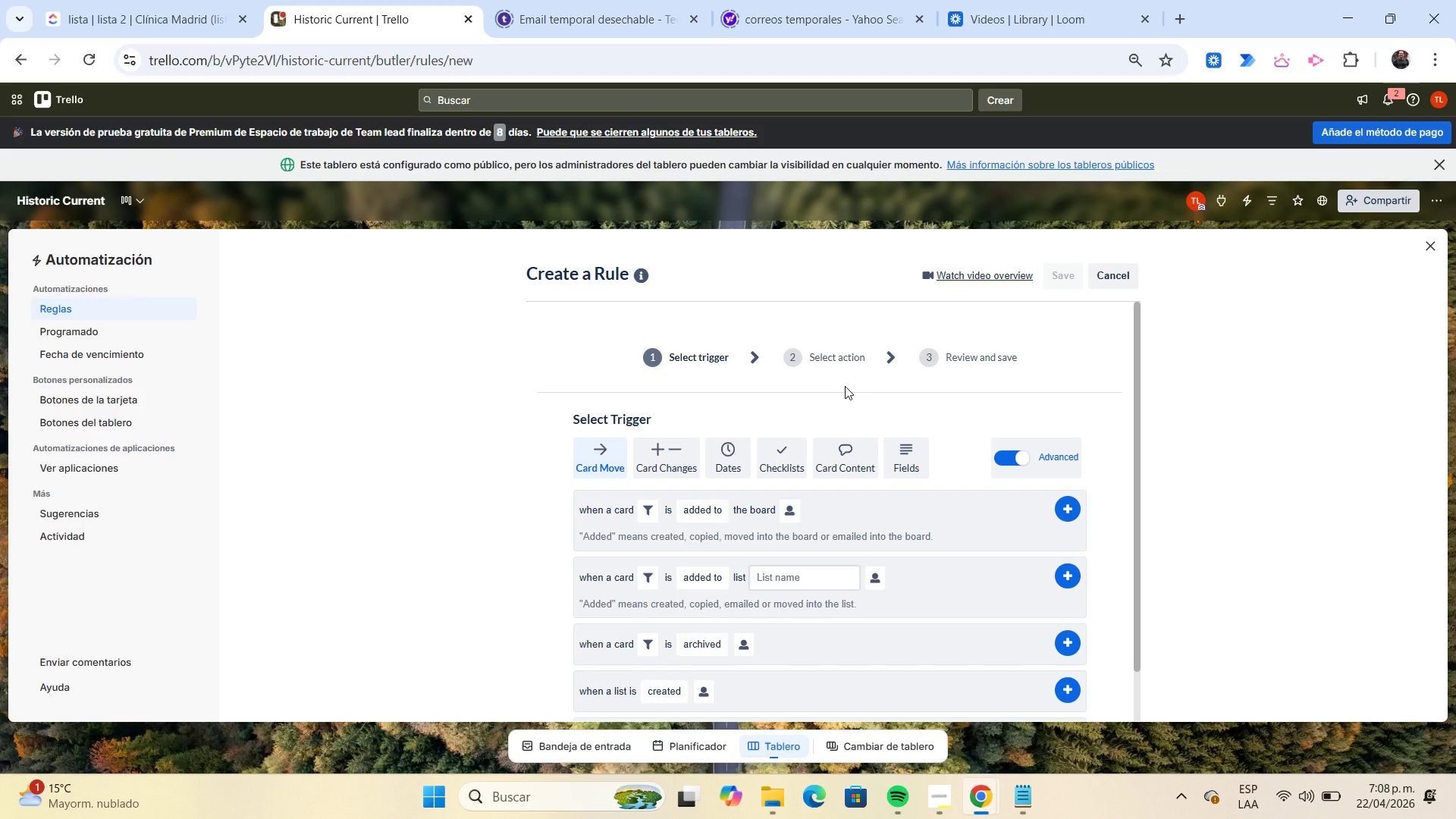 
wait(13.95)
 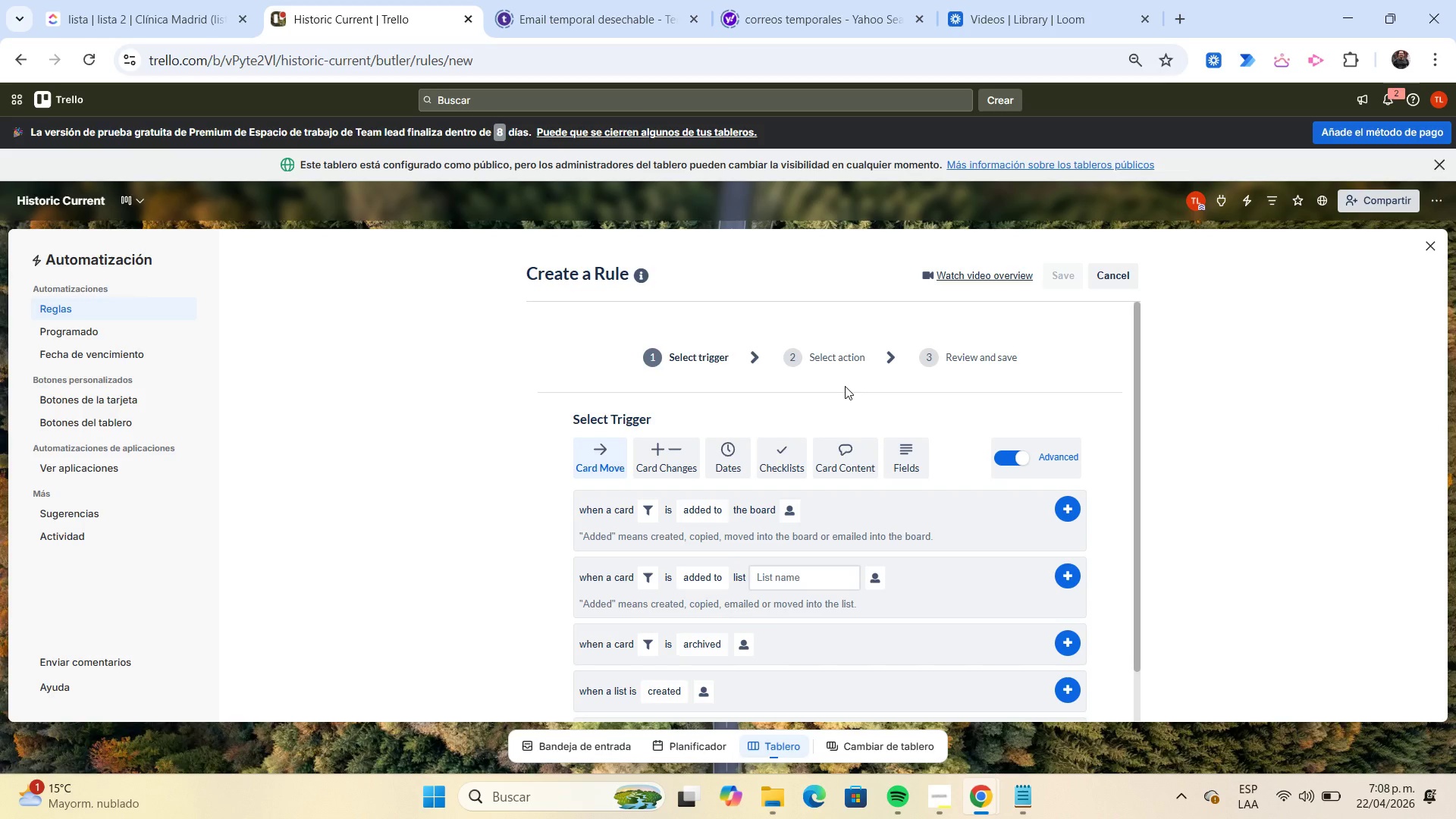 
scroll: coordinate [934, 525], scroll_direction: down, amount: 2.0
 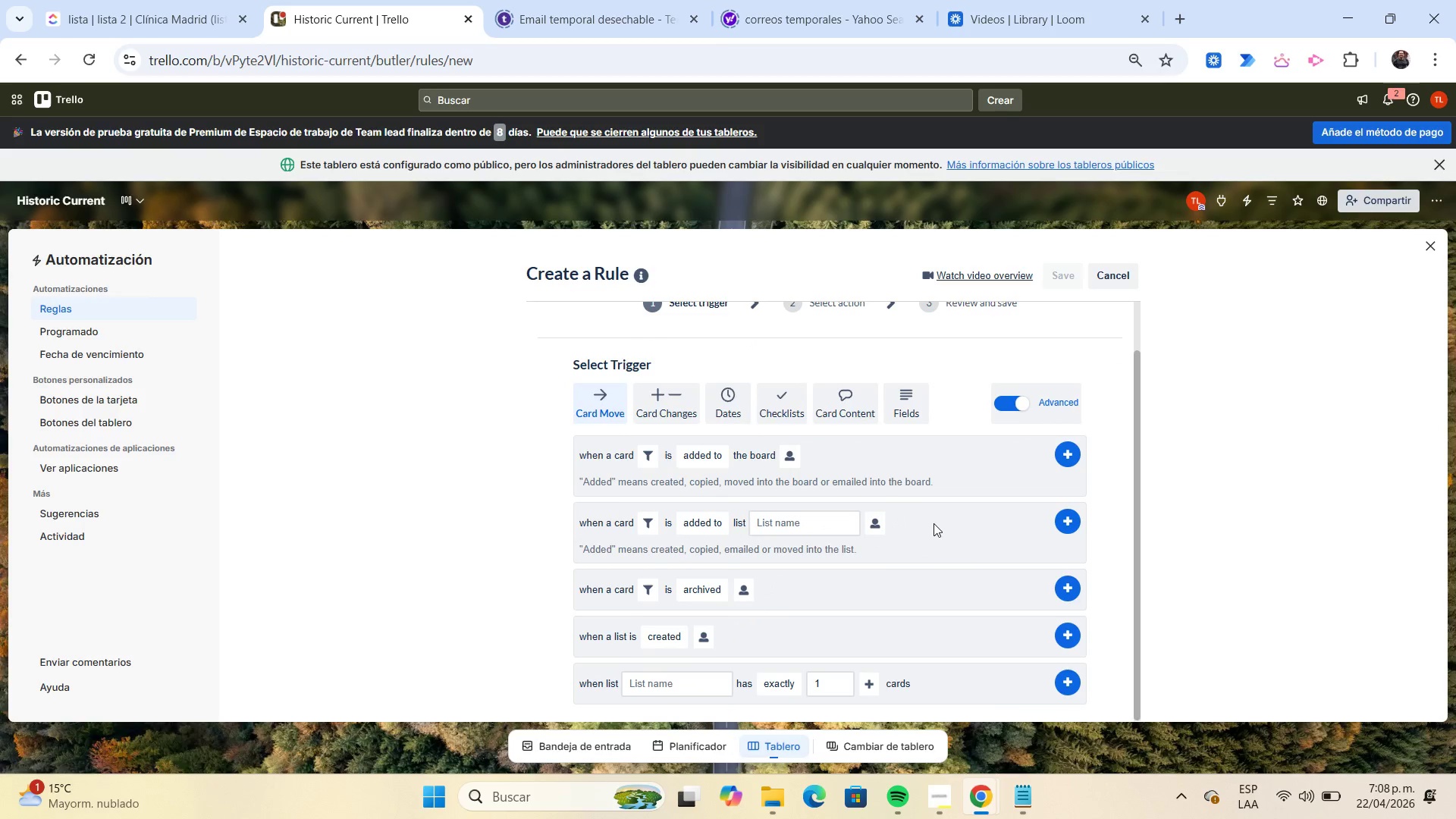 
left_click([676, 413])
 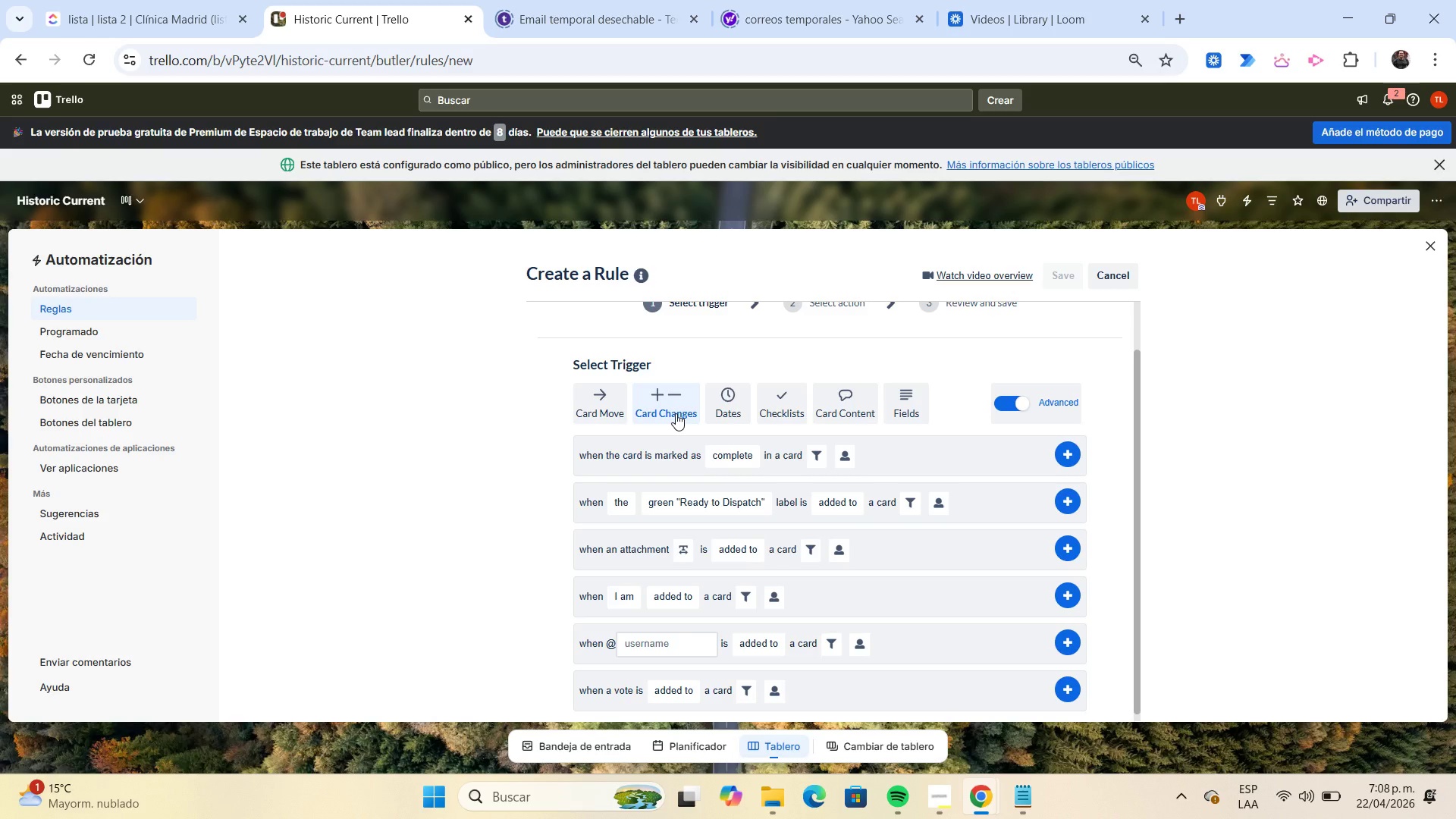 
wait(20.67)
 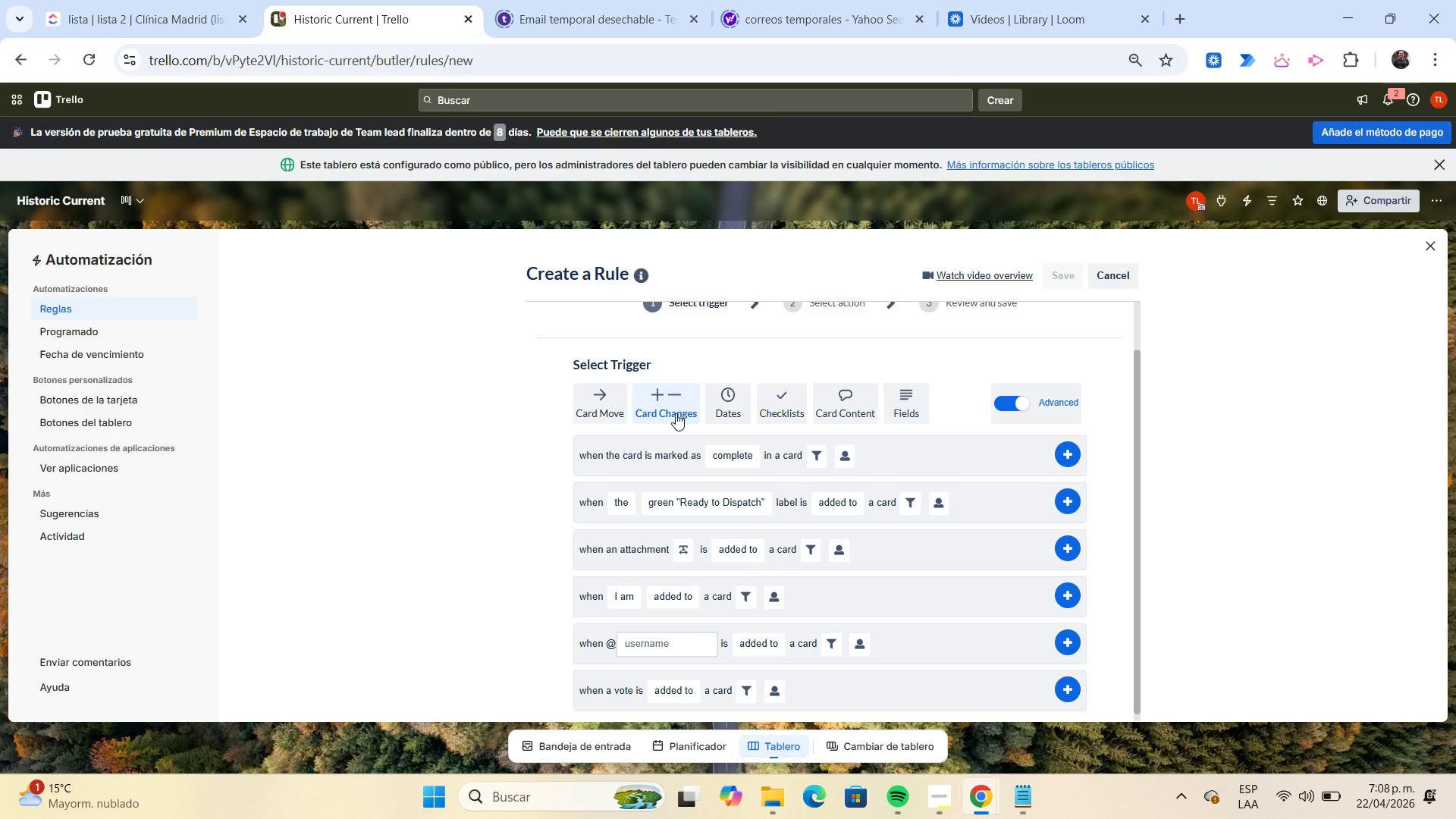 
left_click([595, 402])
 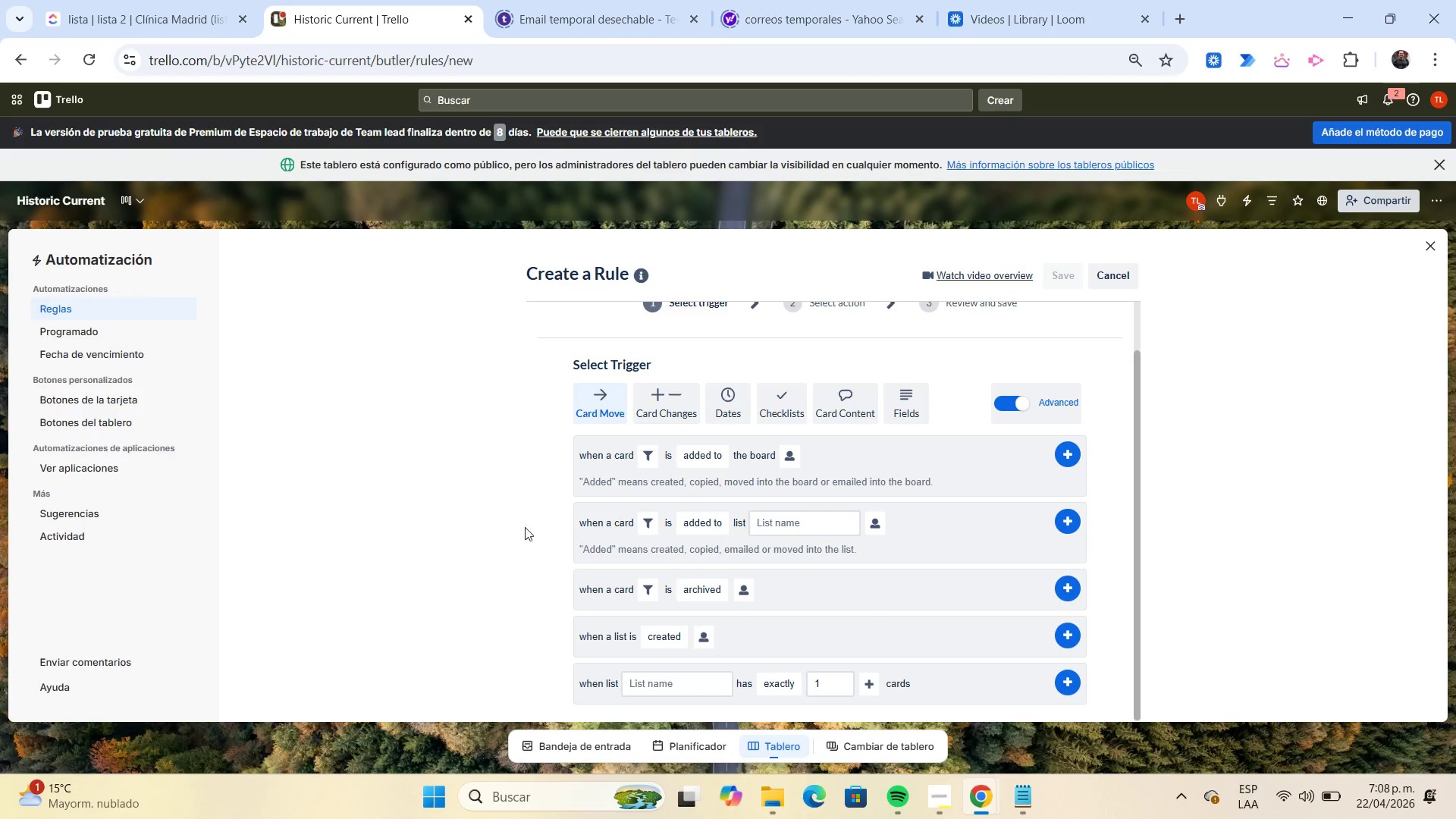 
left_click([695, 529])
 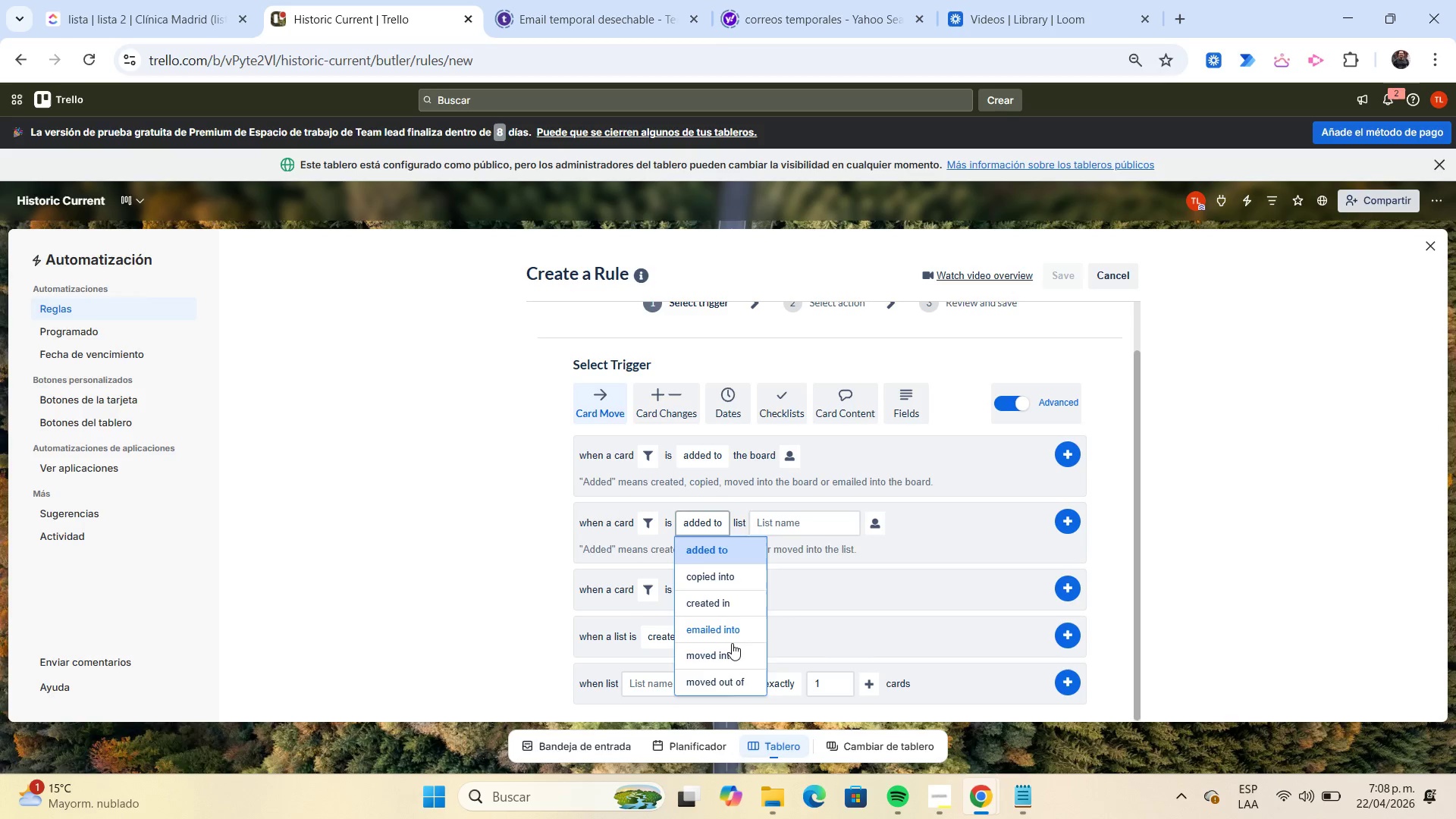 
left_click([728, 650])
 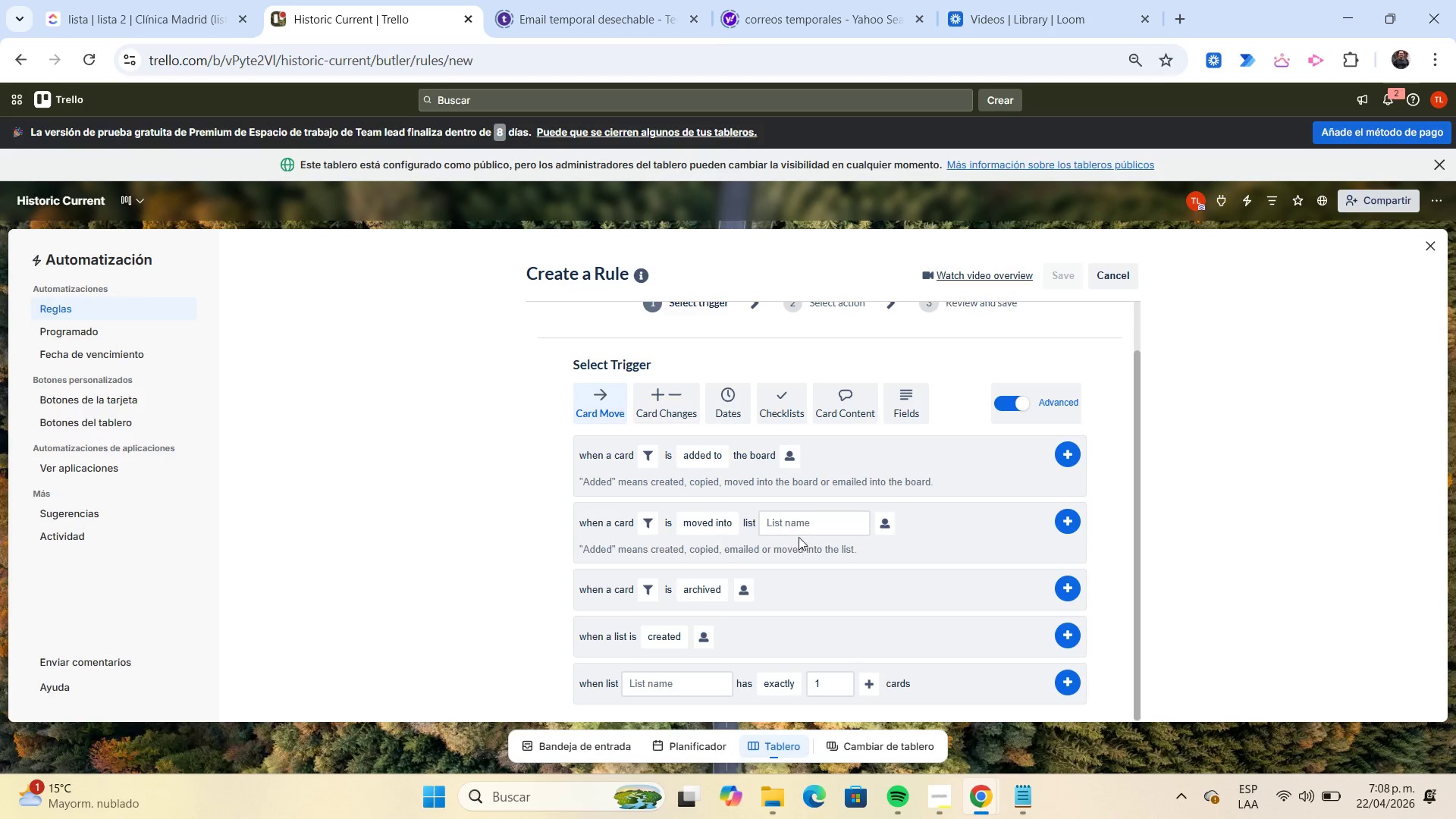 
left_click([798, 529])
 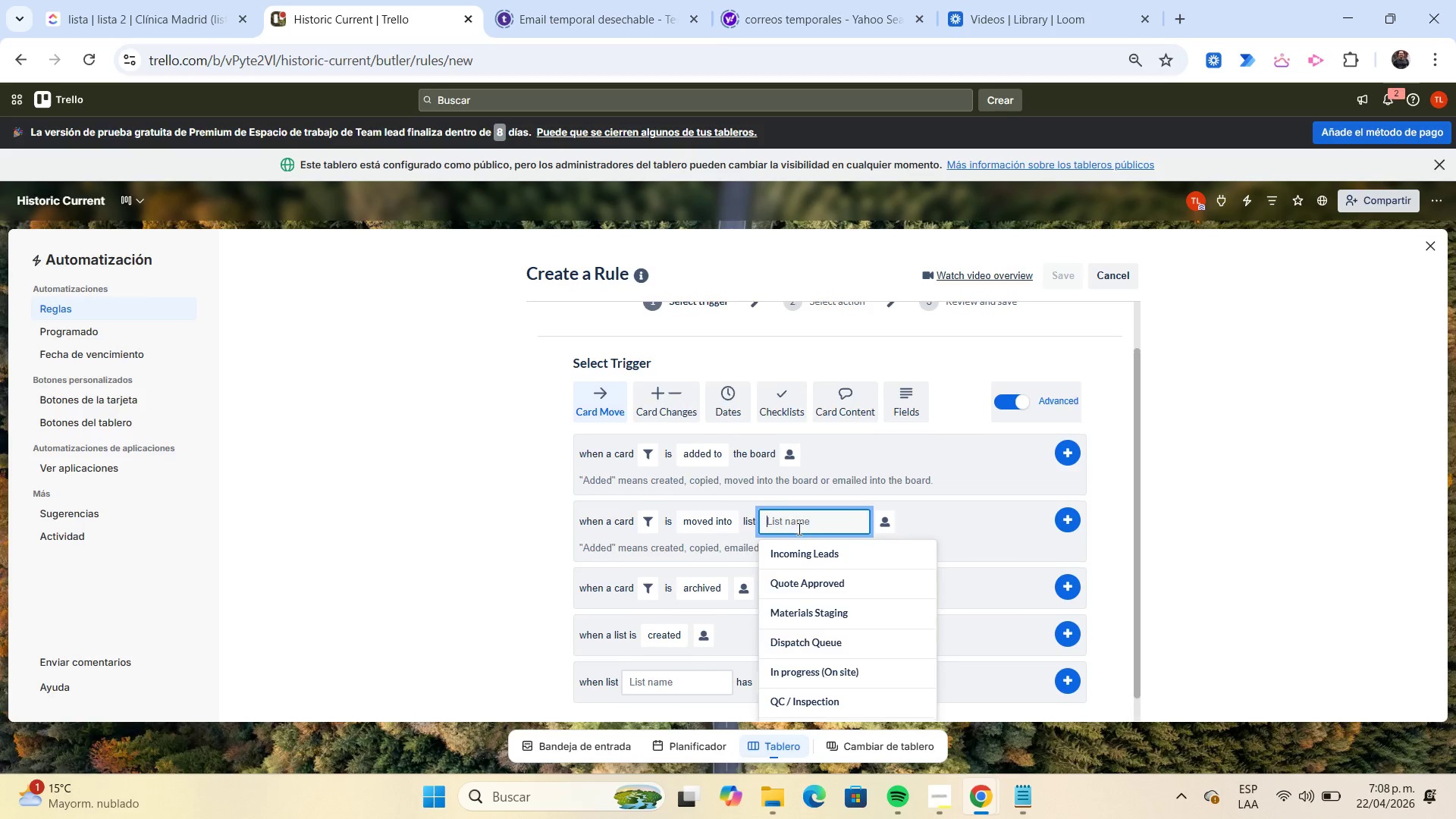 
scroll: coordinate [798, 529], scroll_direction: down, amount: 4.0
 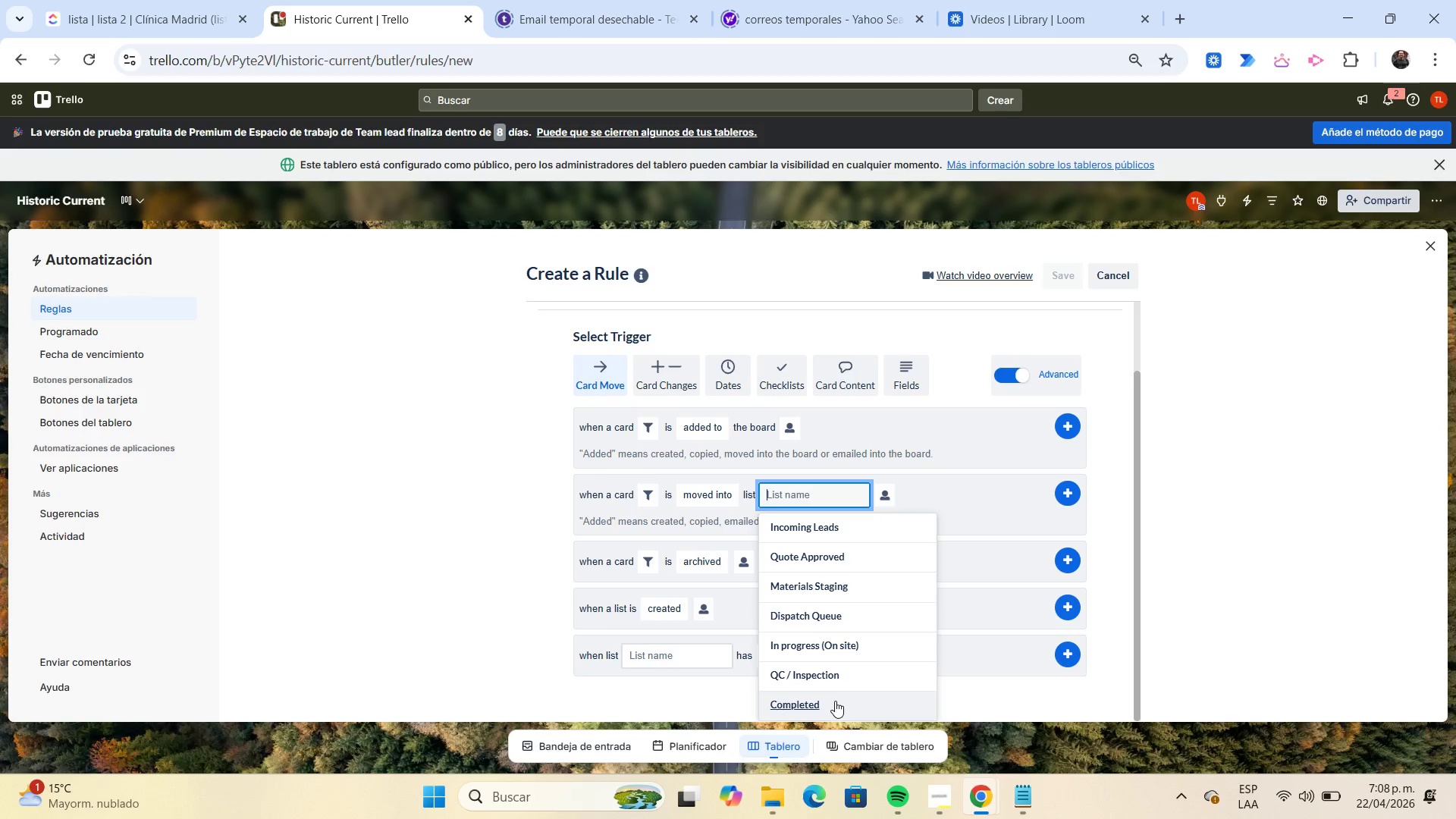 
left_click([834, 703])
 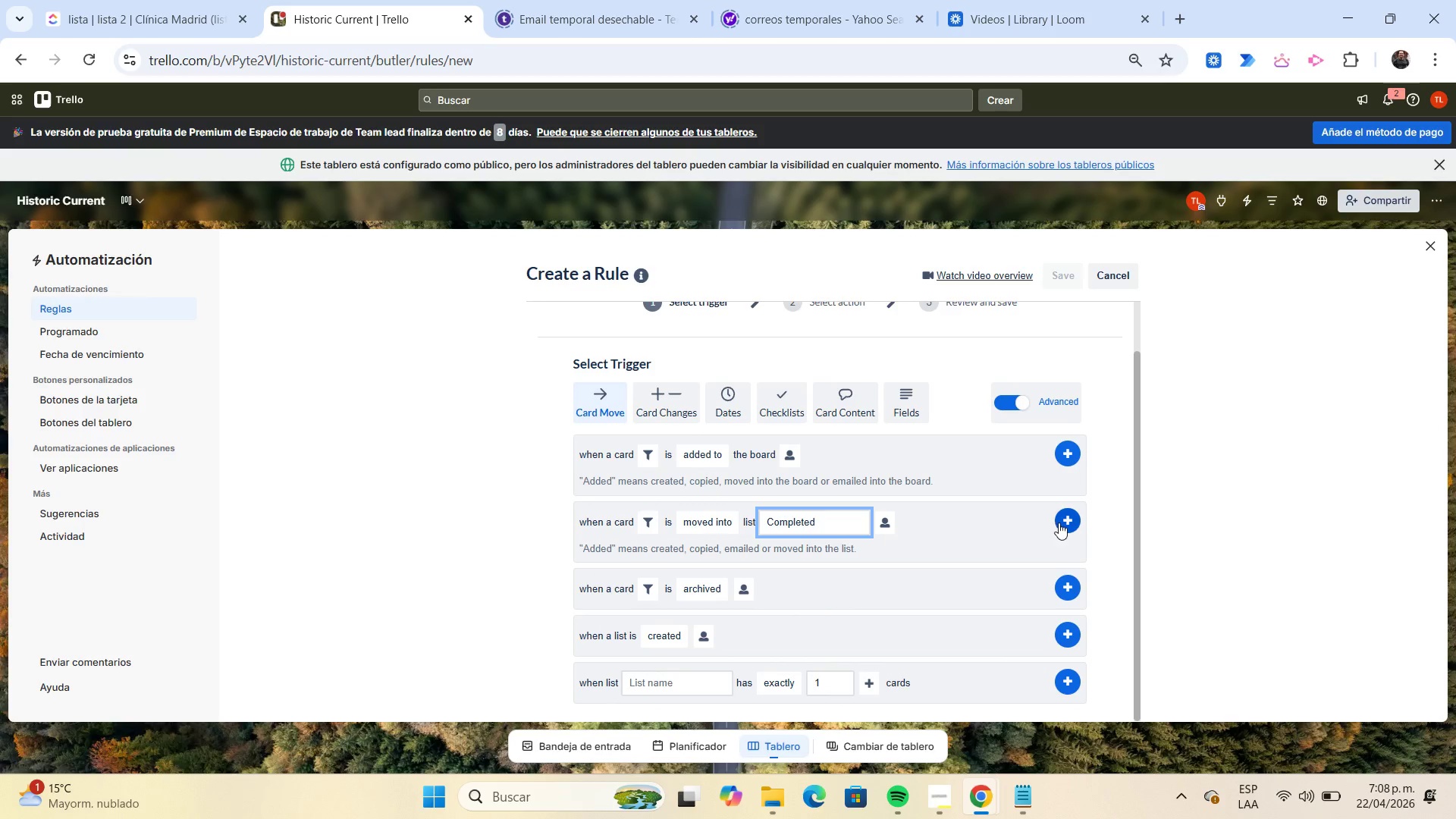 
left_click([1060, 523])
 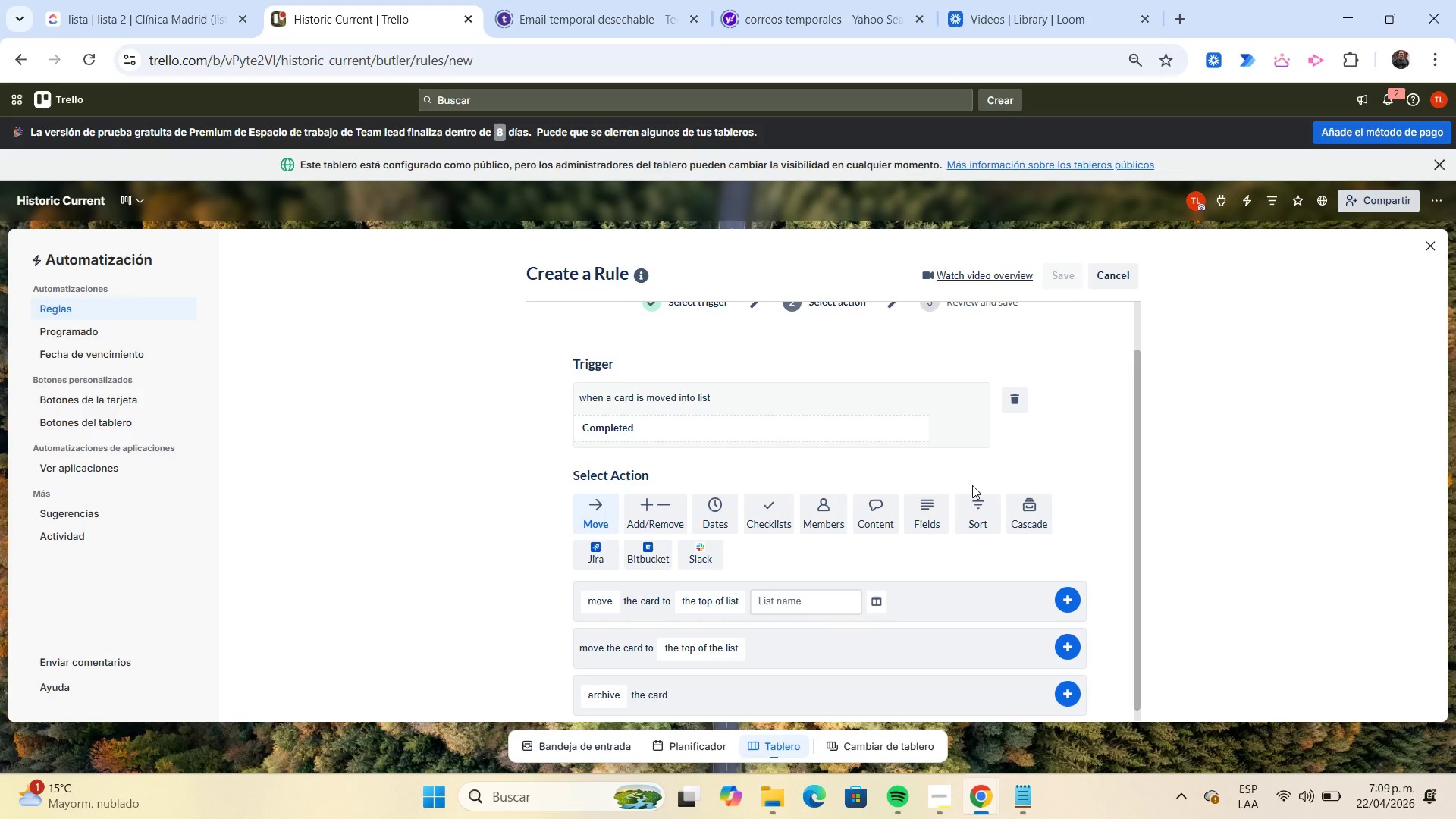 
wait(10.74)
 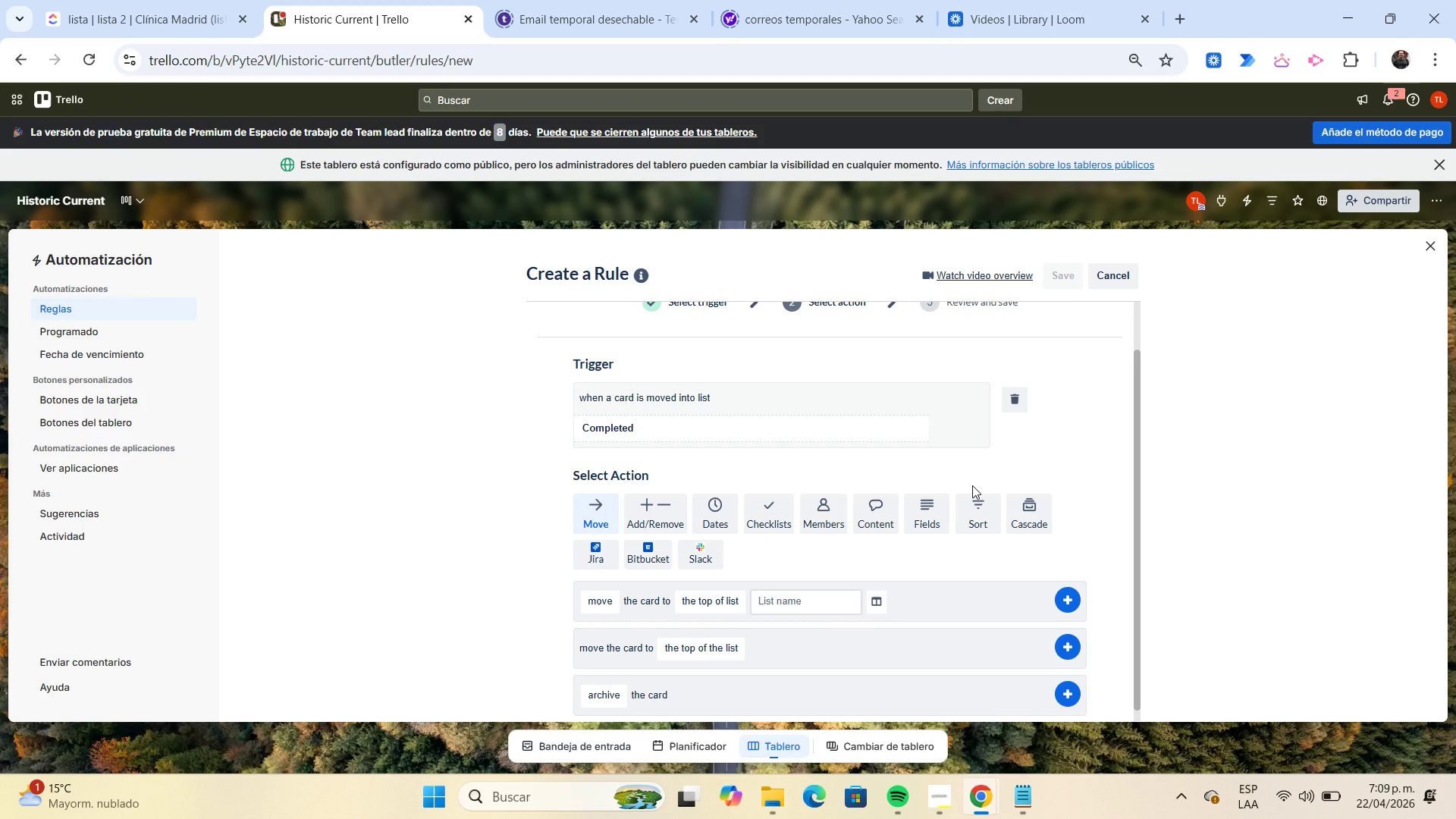 
scroll: coordinate [733, 438], scroll_direction: down, amount: 1.0
 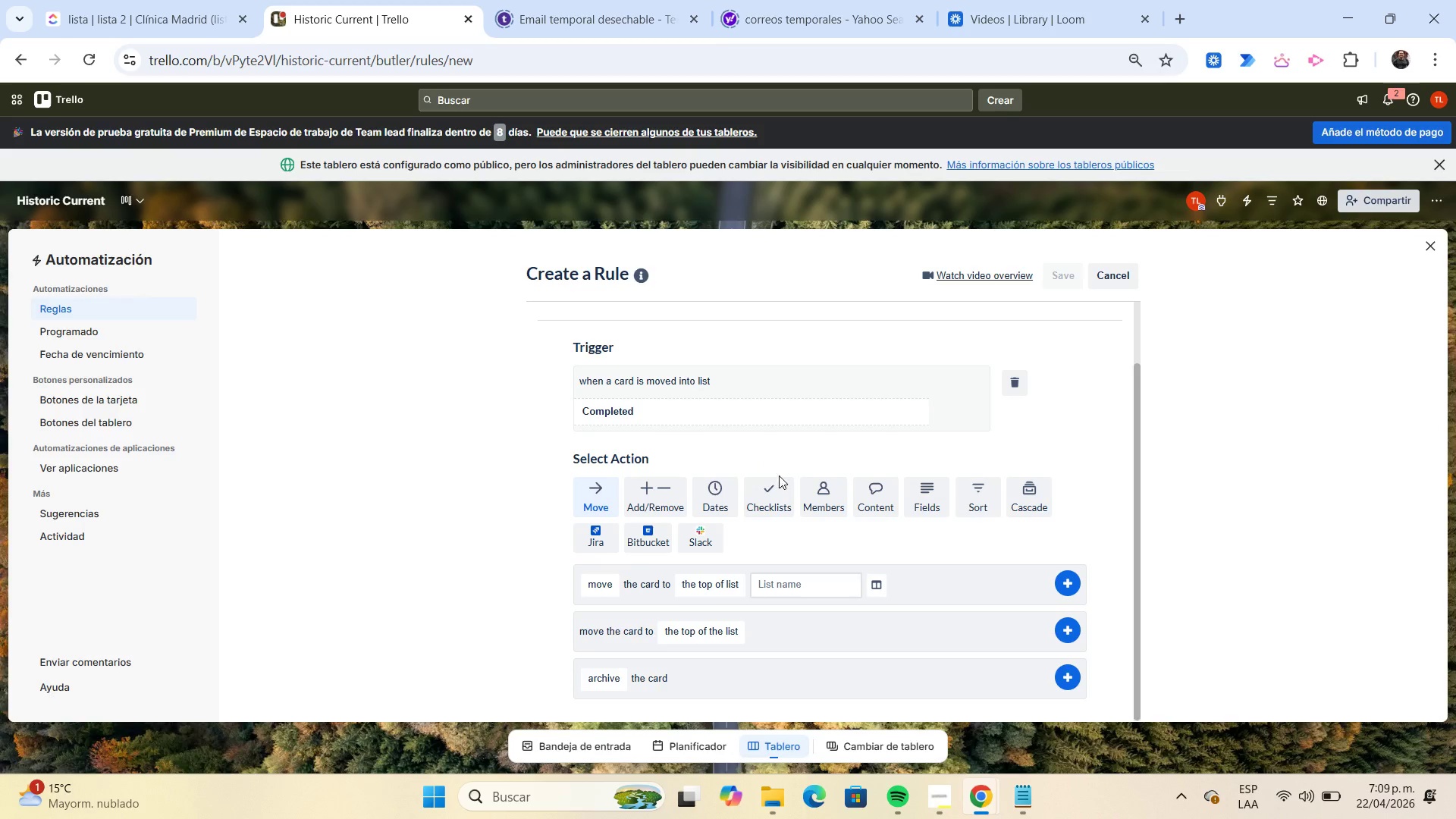 
wait(17.62)
 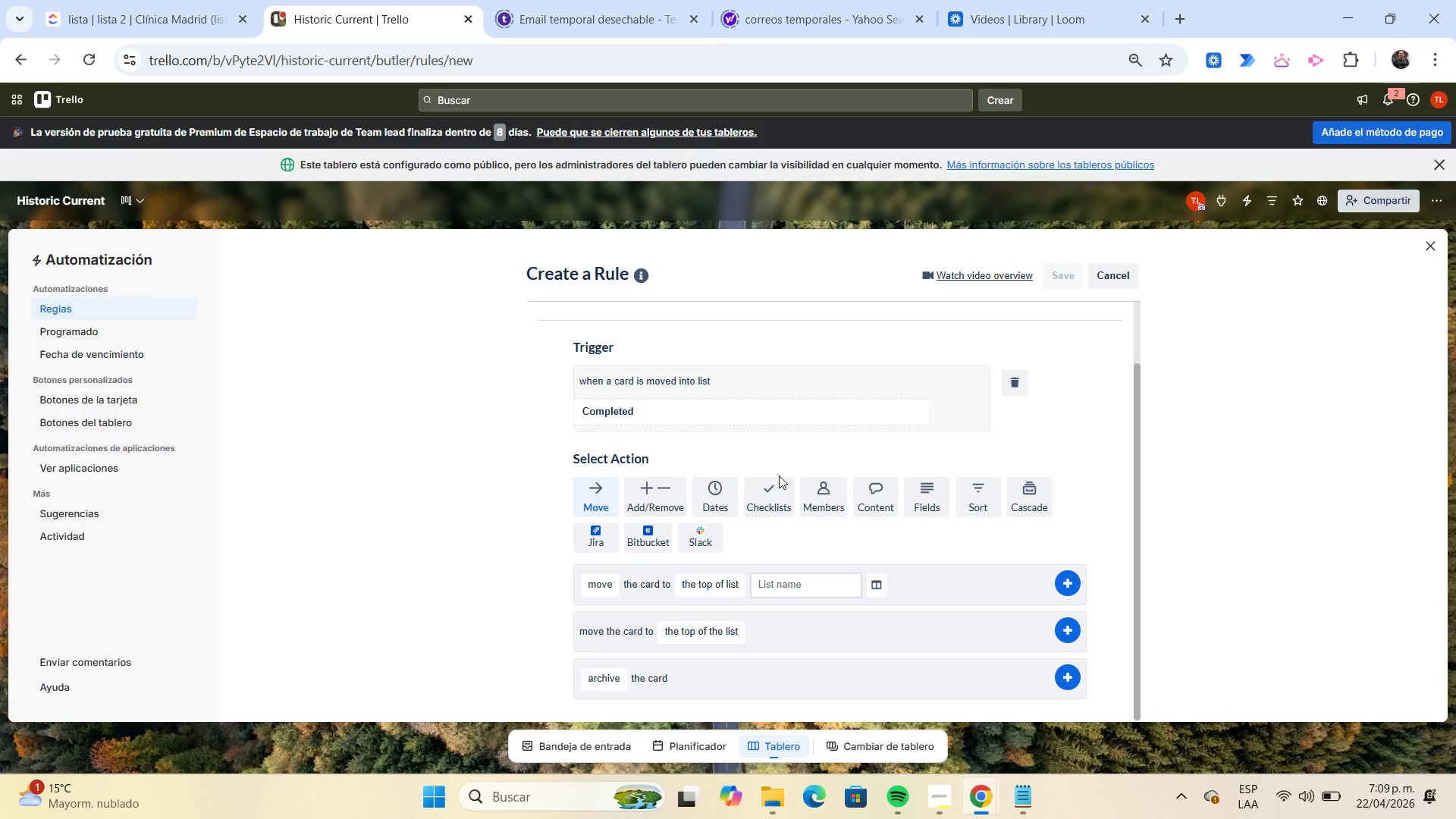 
left_click([674, 490])
 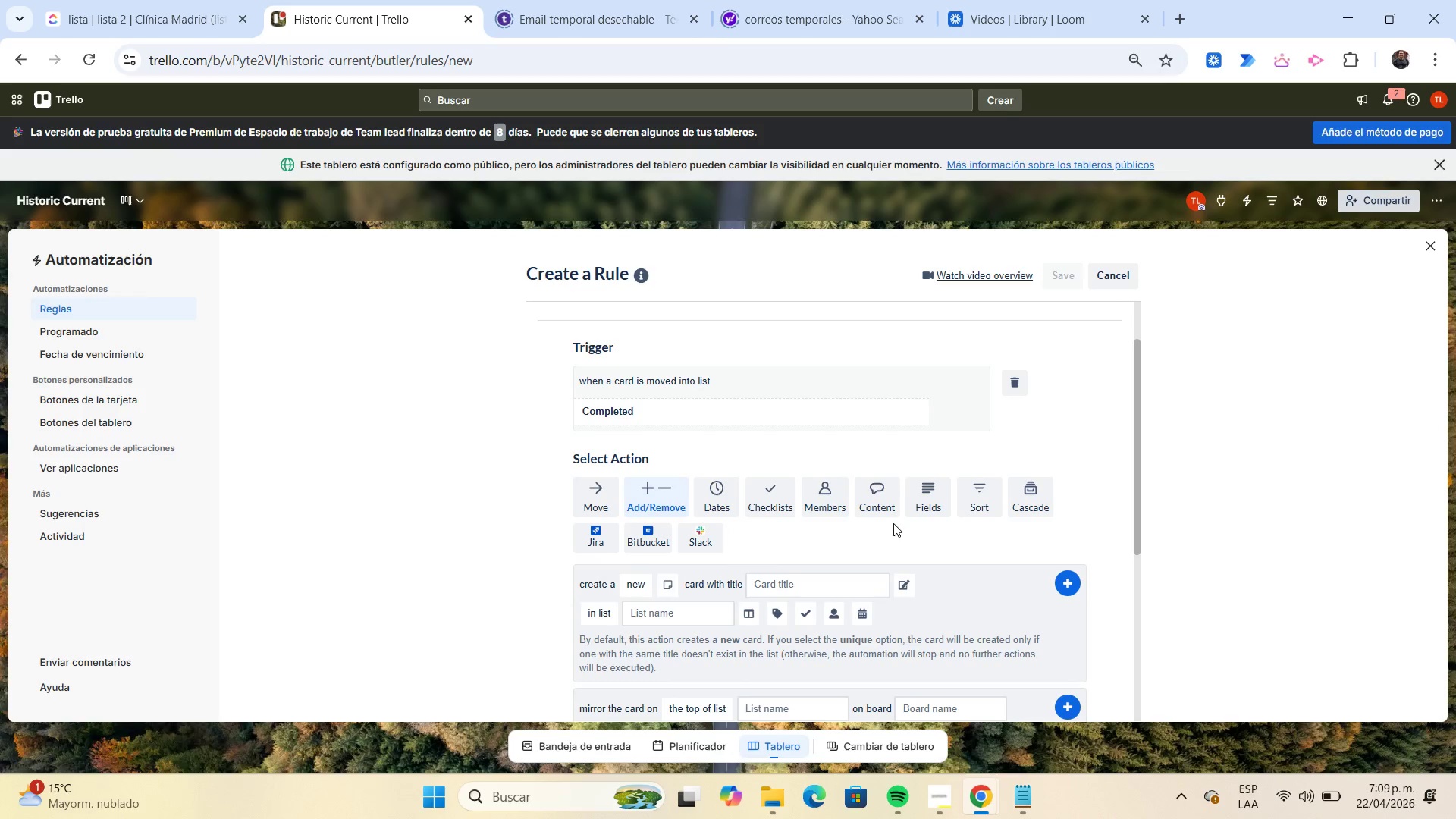 
scroll: coordinate [930, 505], scroll_direction: down, amount: 3.0
 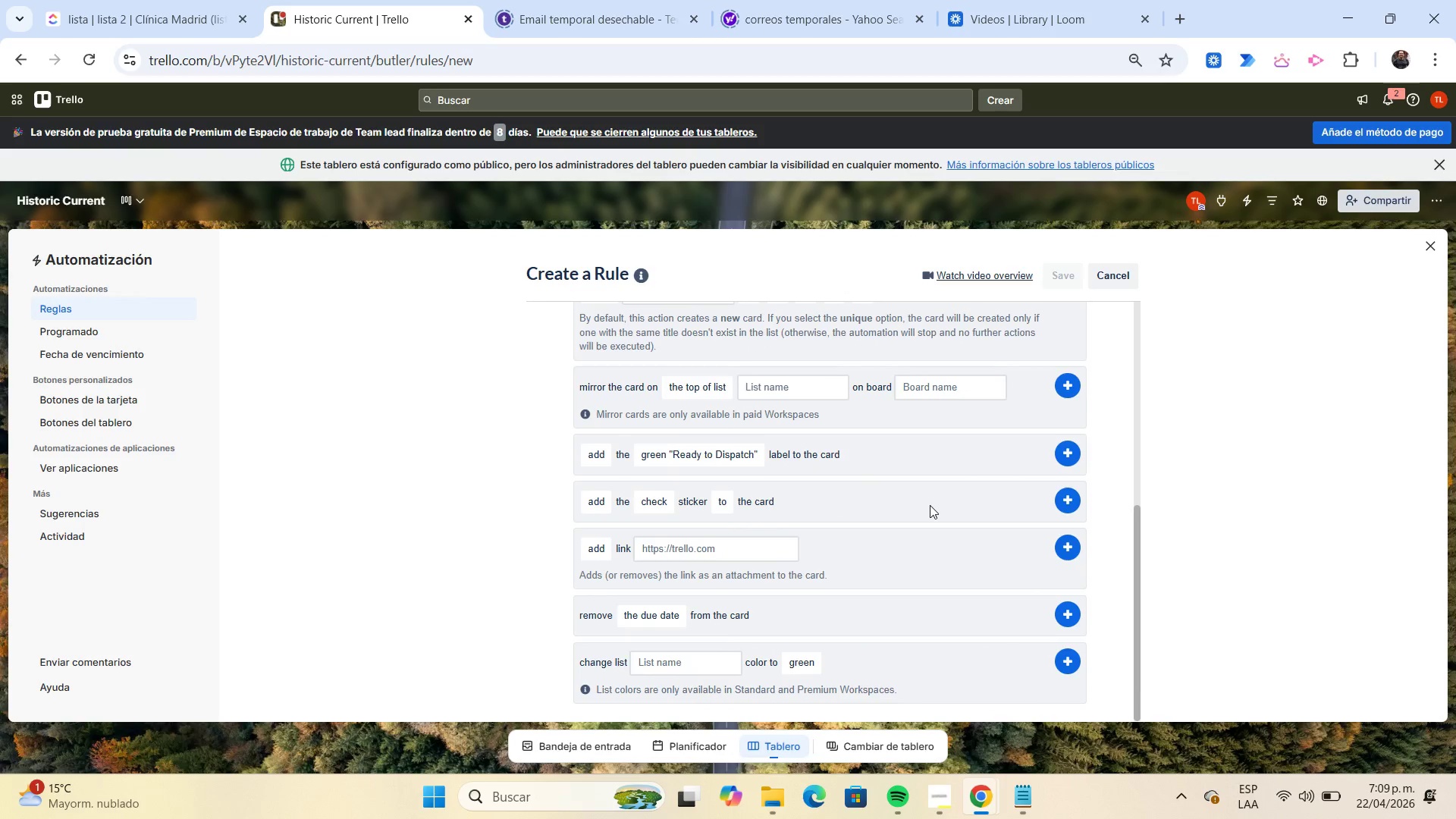 
scroll: coordinate [930, 505], scroll_direction: up, amount: 2.0
 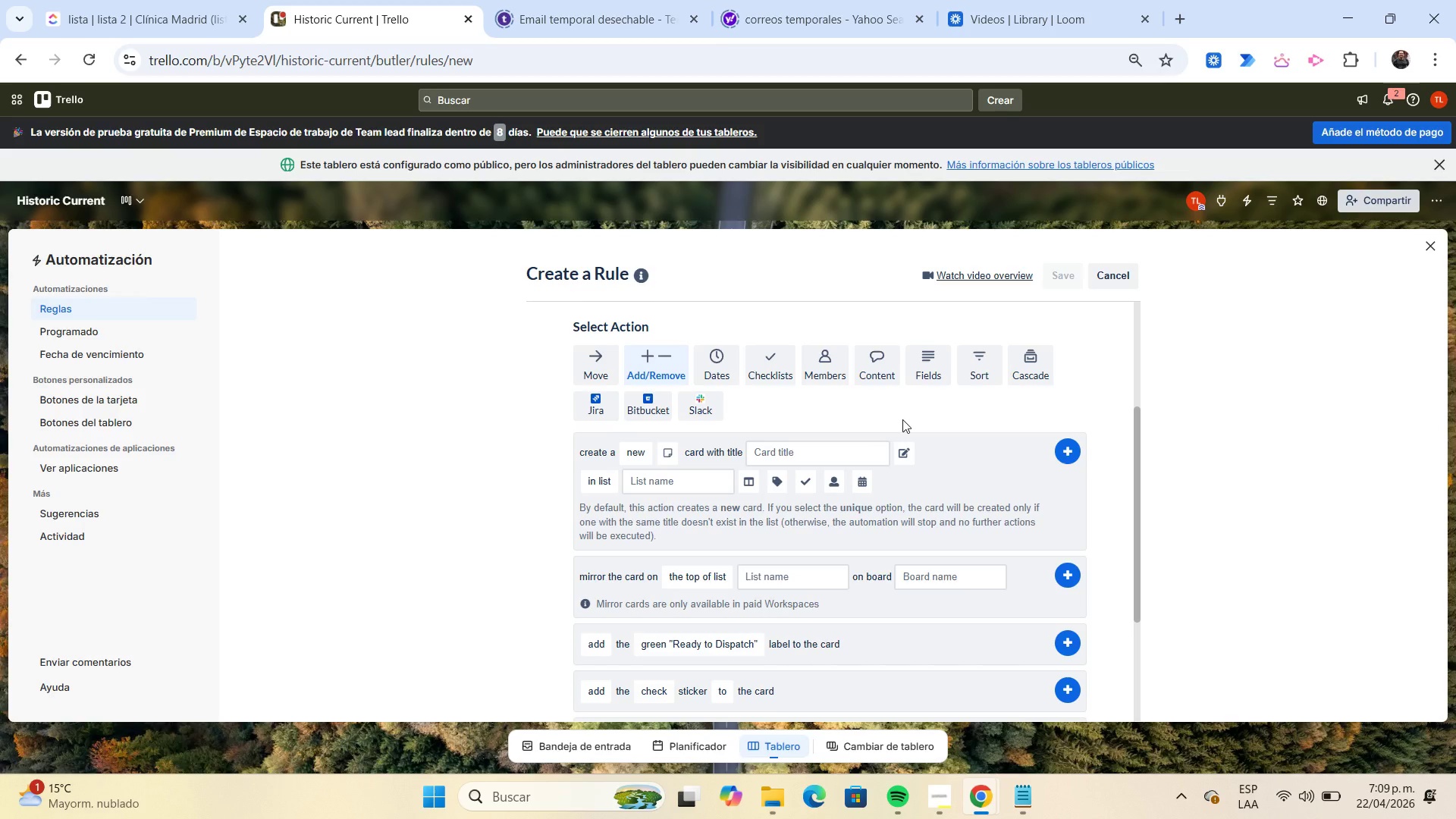 
wait(5.95)
 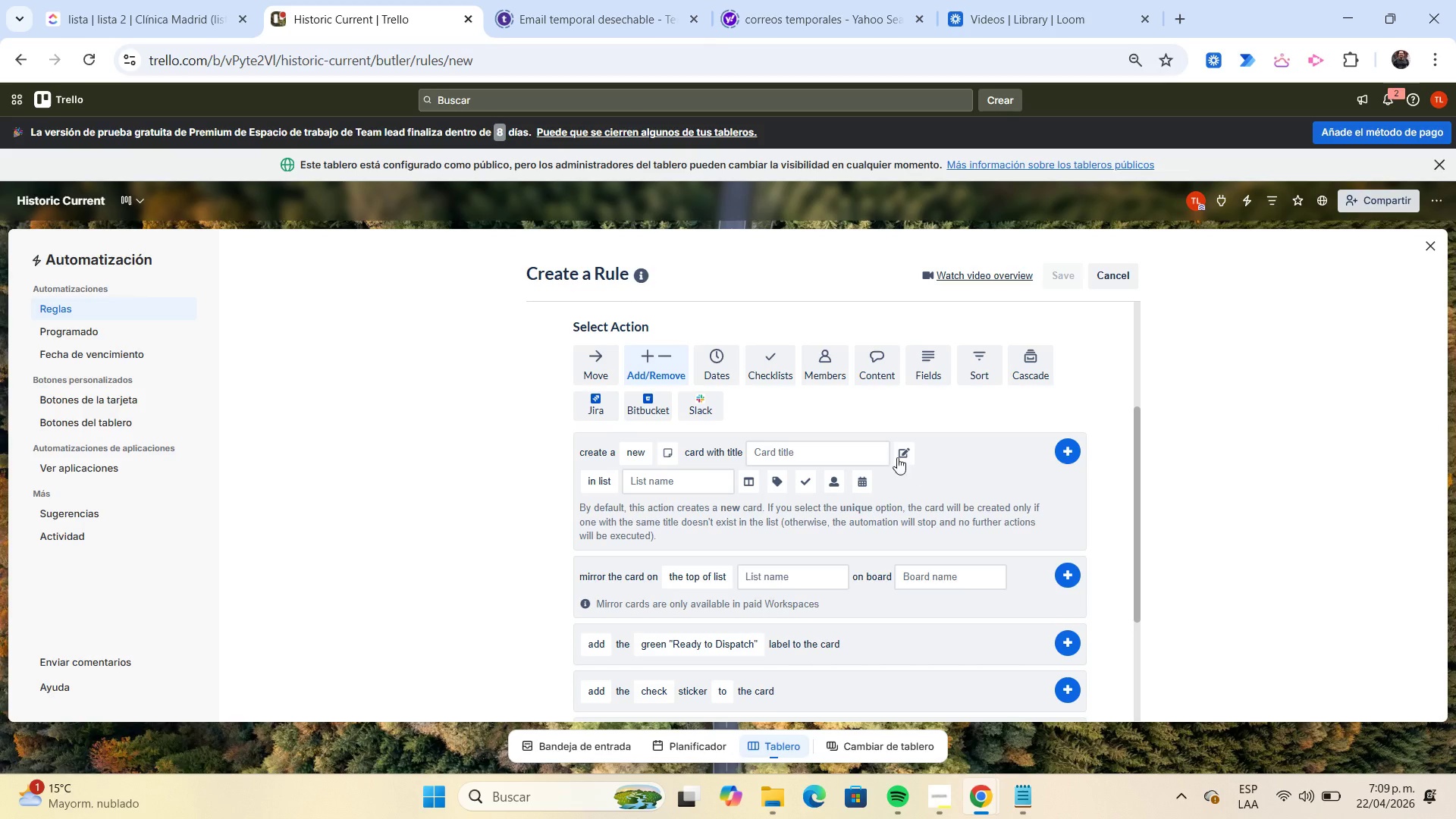 
left_click([720, 370])
 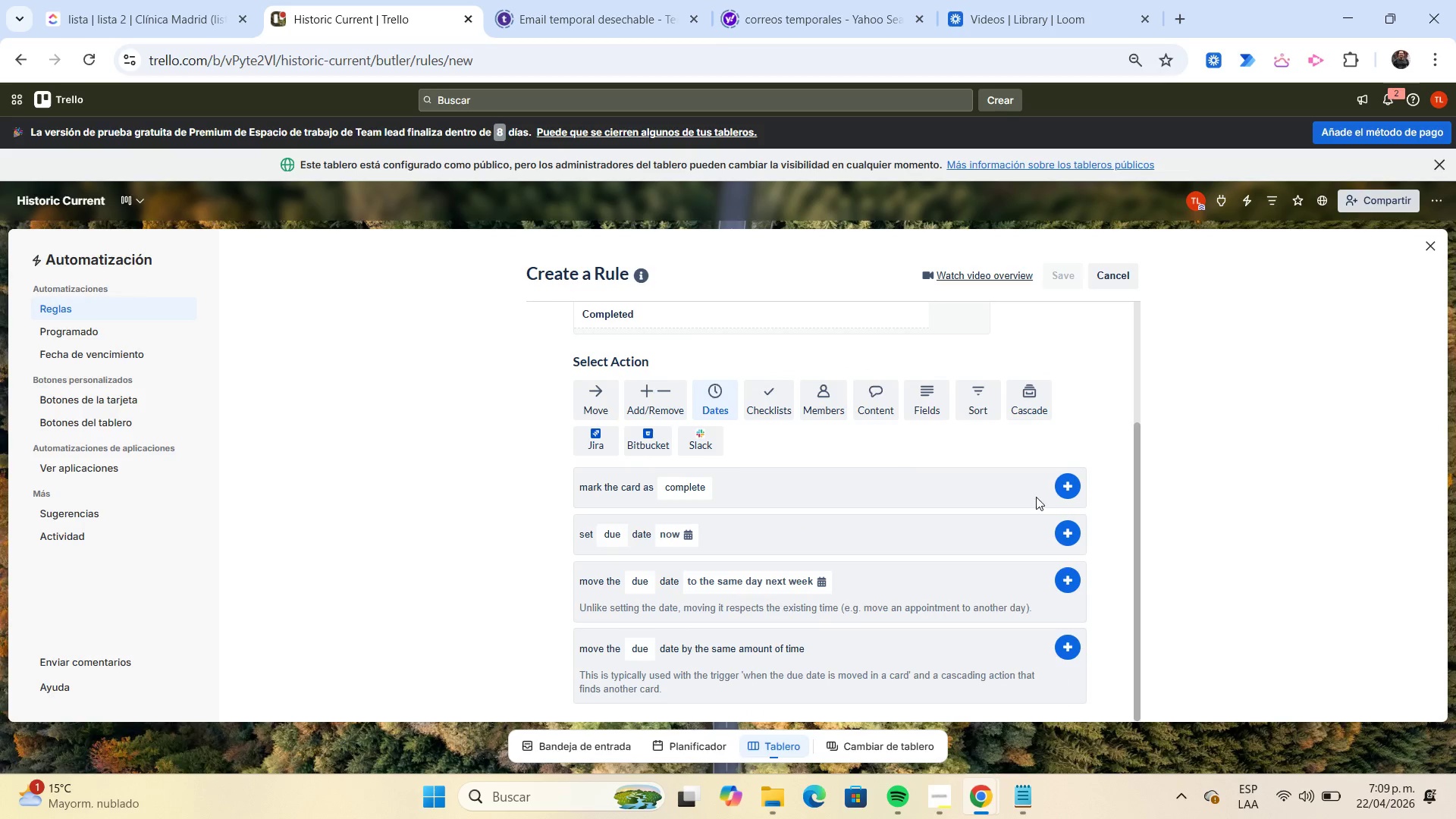 
left_click([1074, 484])
 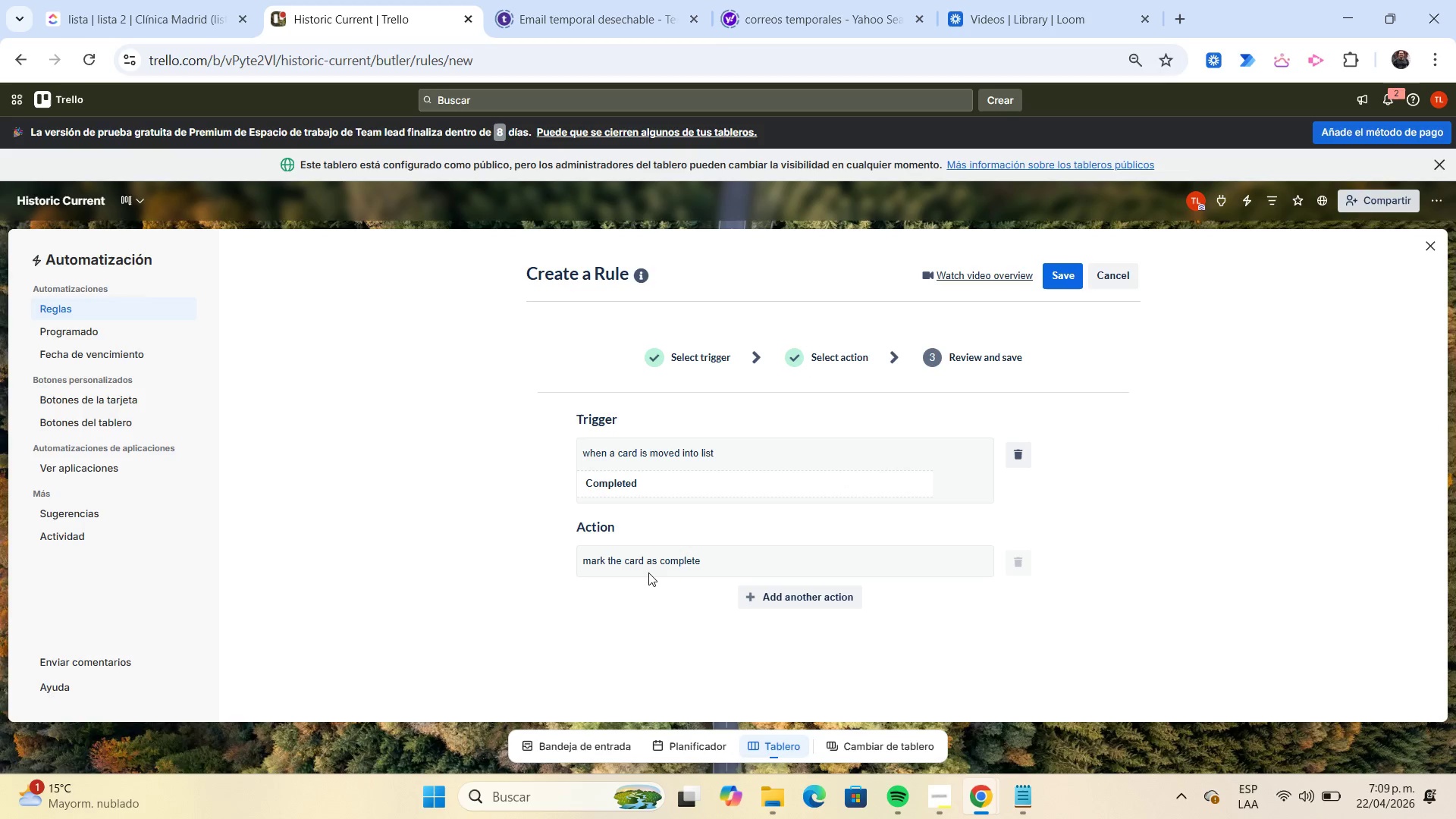 
left_click([816, 596])
 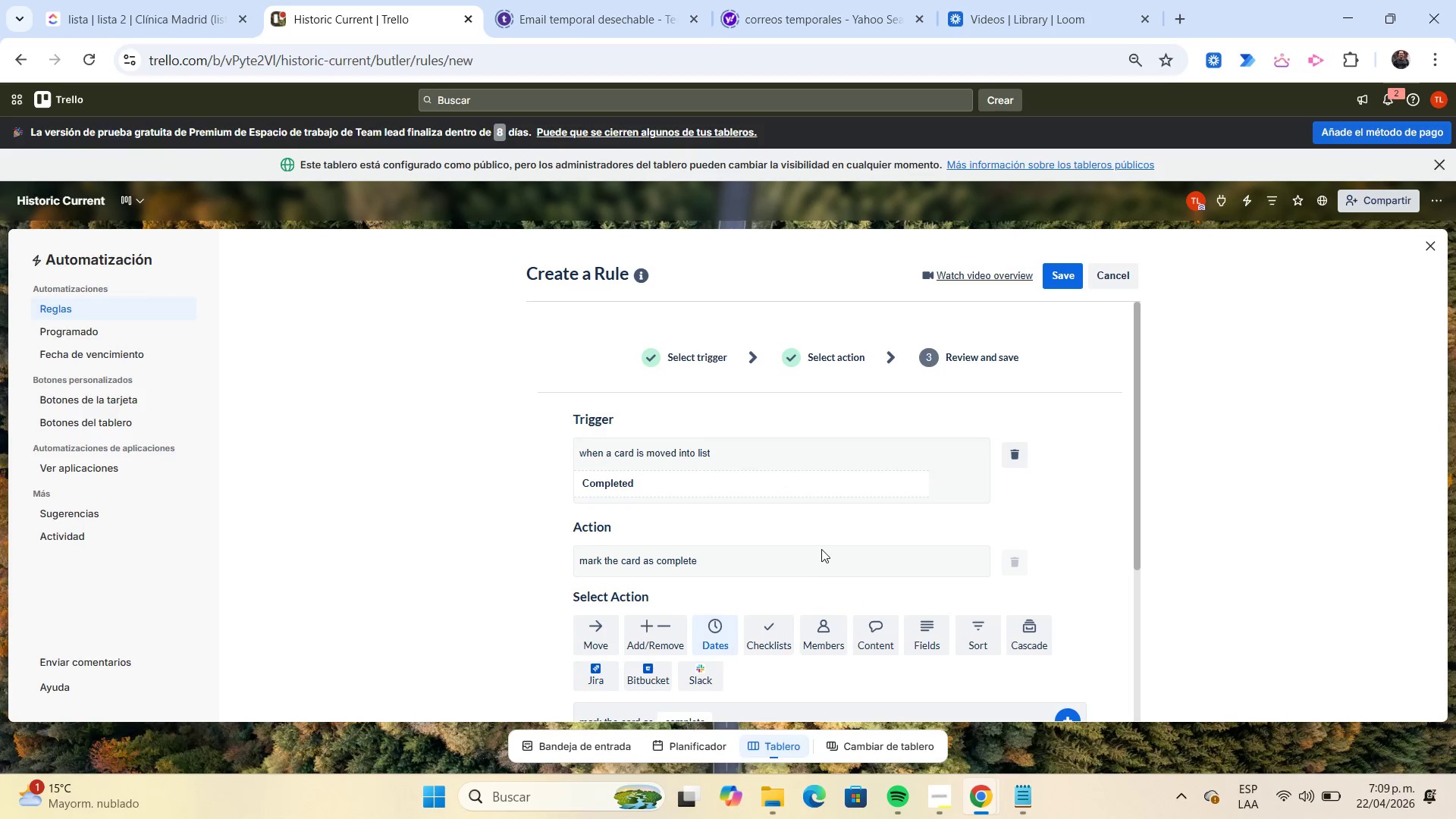 
scroll: coordinate [821, 548], scroll_direction: down, amount: 3.0
 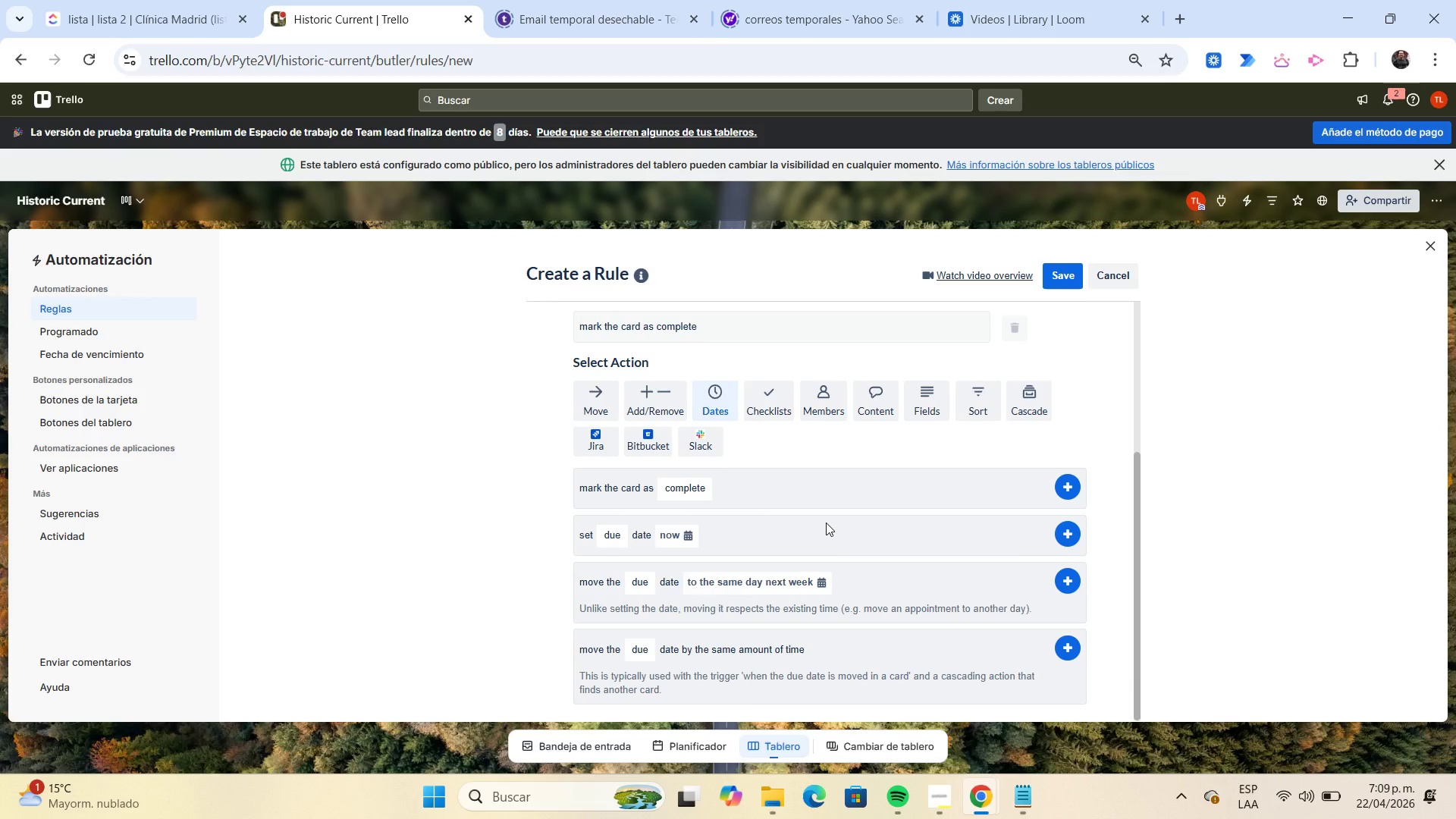 
wait(7.87)
 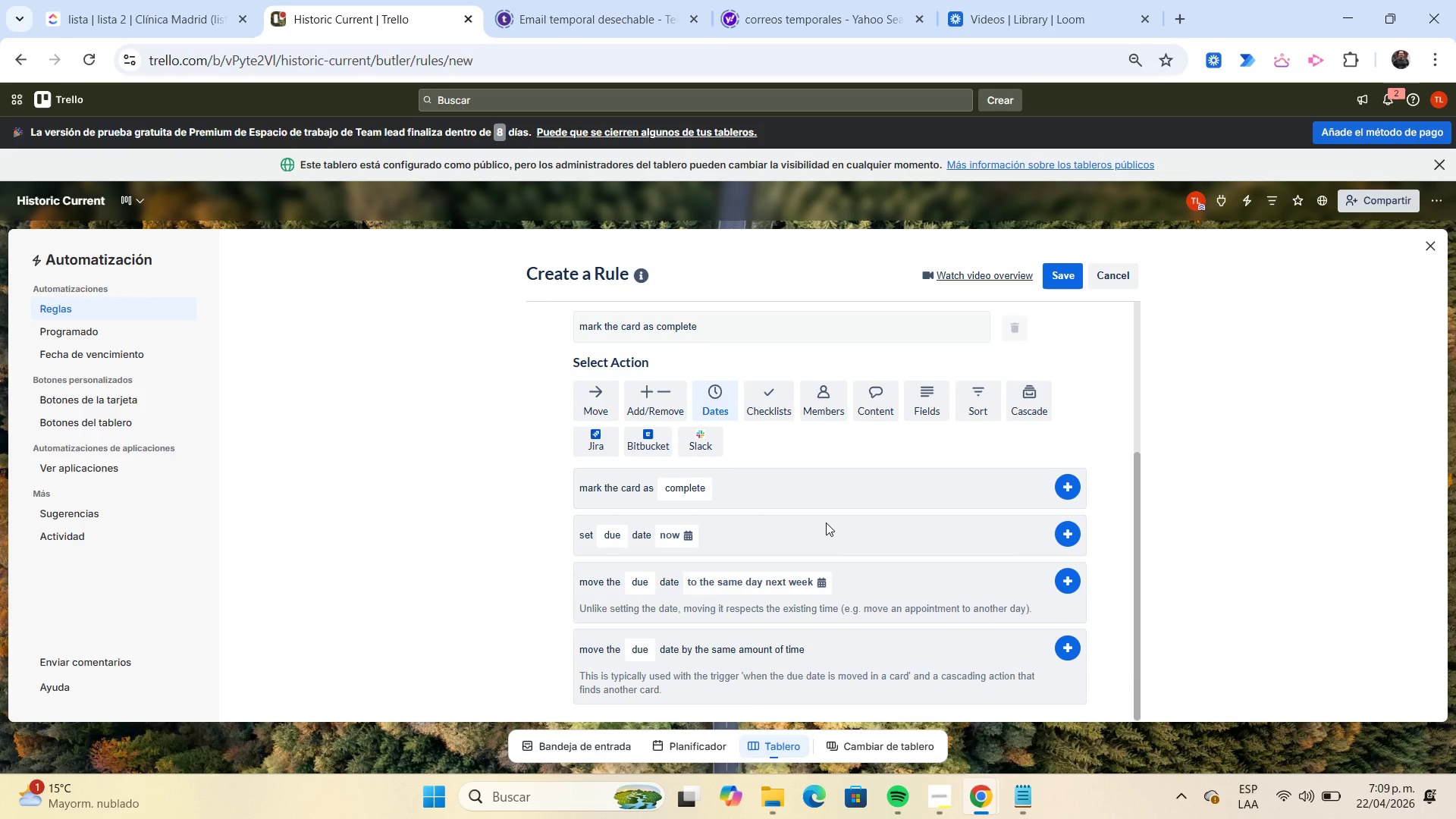 
left_click([873, 407])
 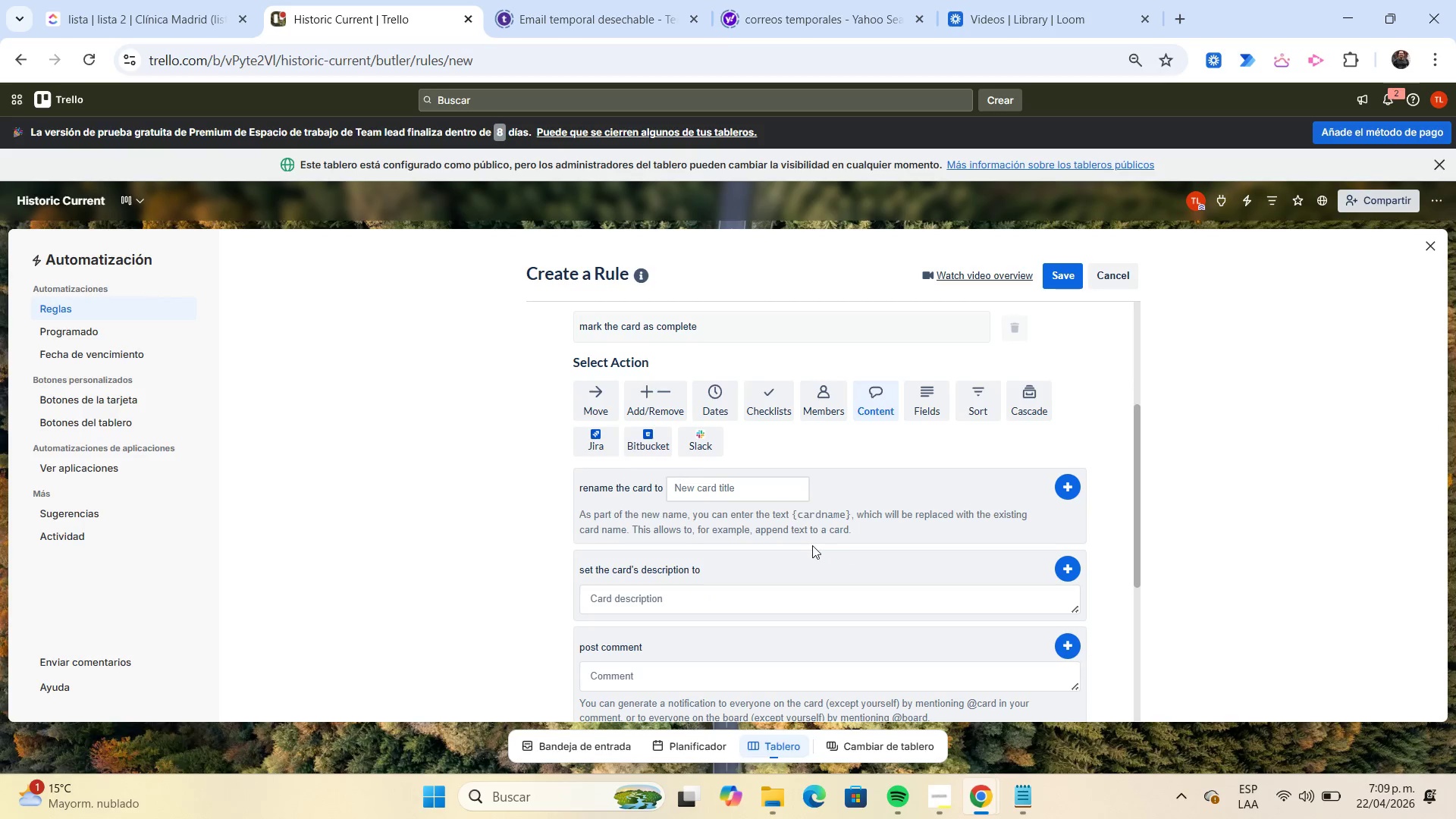 
scroll: coordinate [809, 544], scroll_direction: down, amount: 2.0
 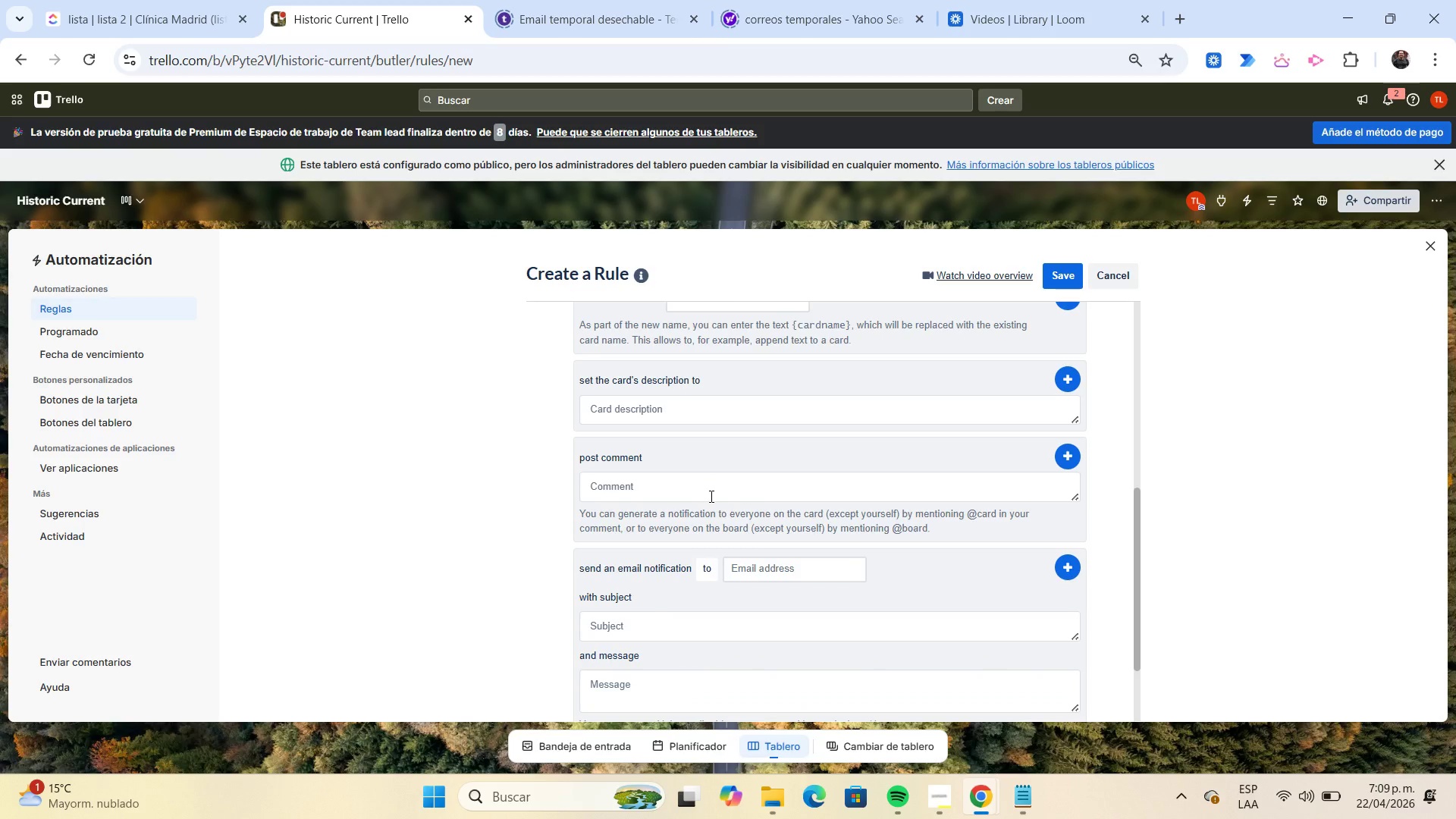 
left_click([708, 494])
 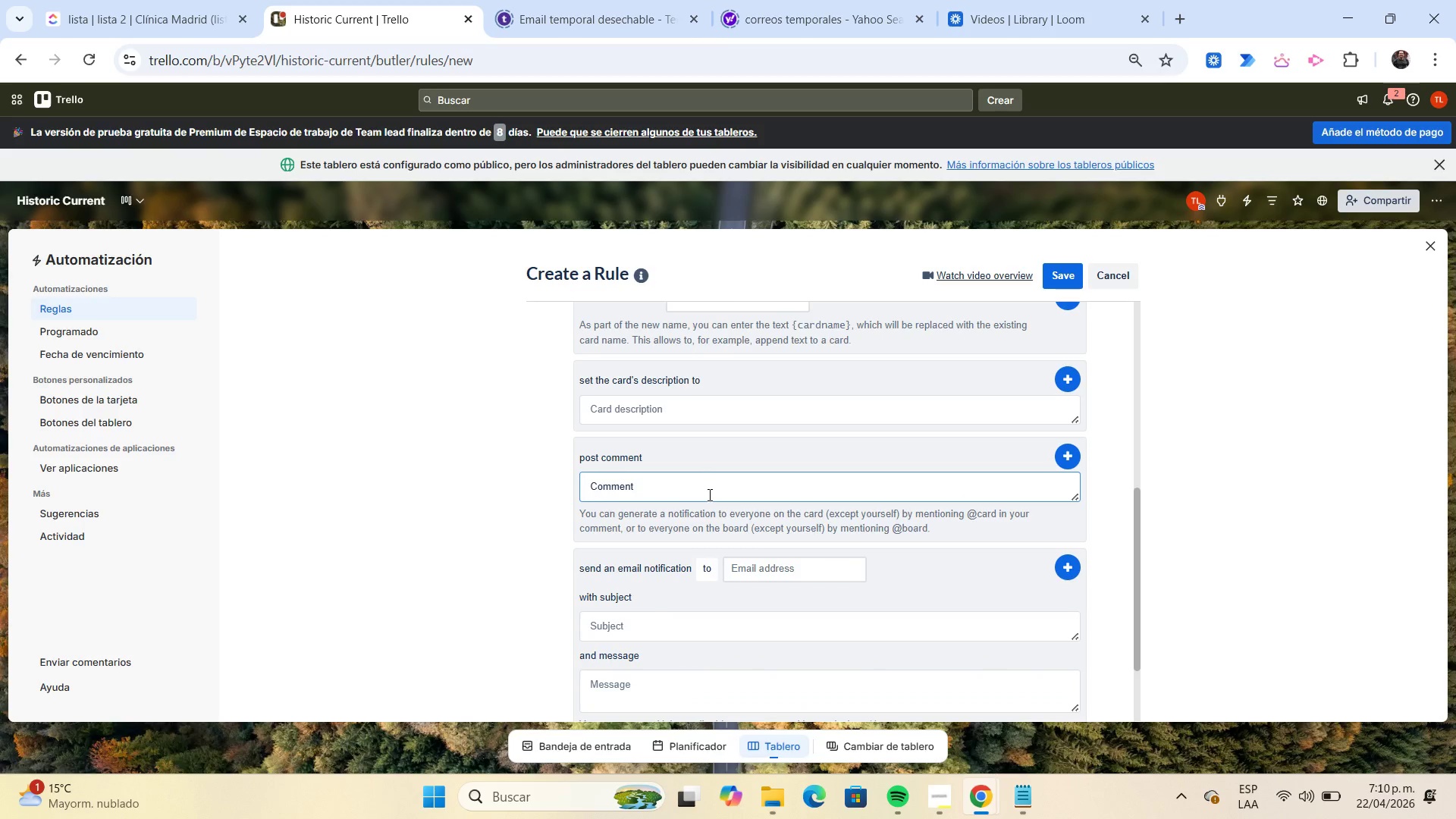 
type(Job Completed successfully.)
 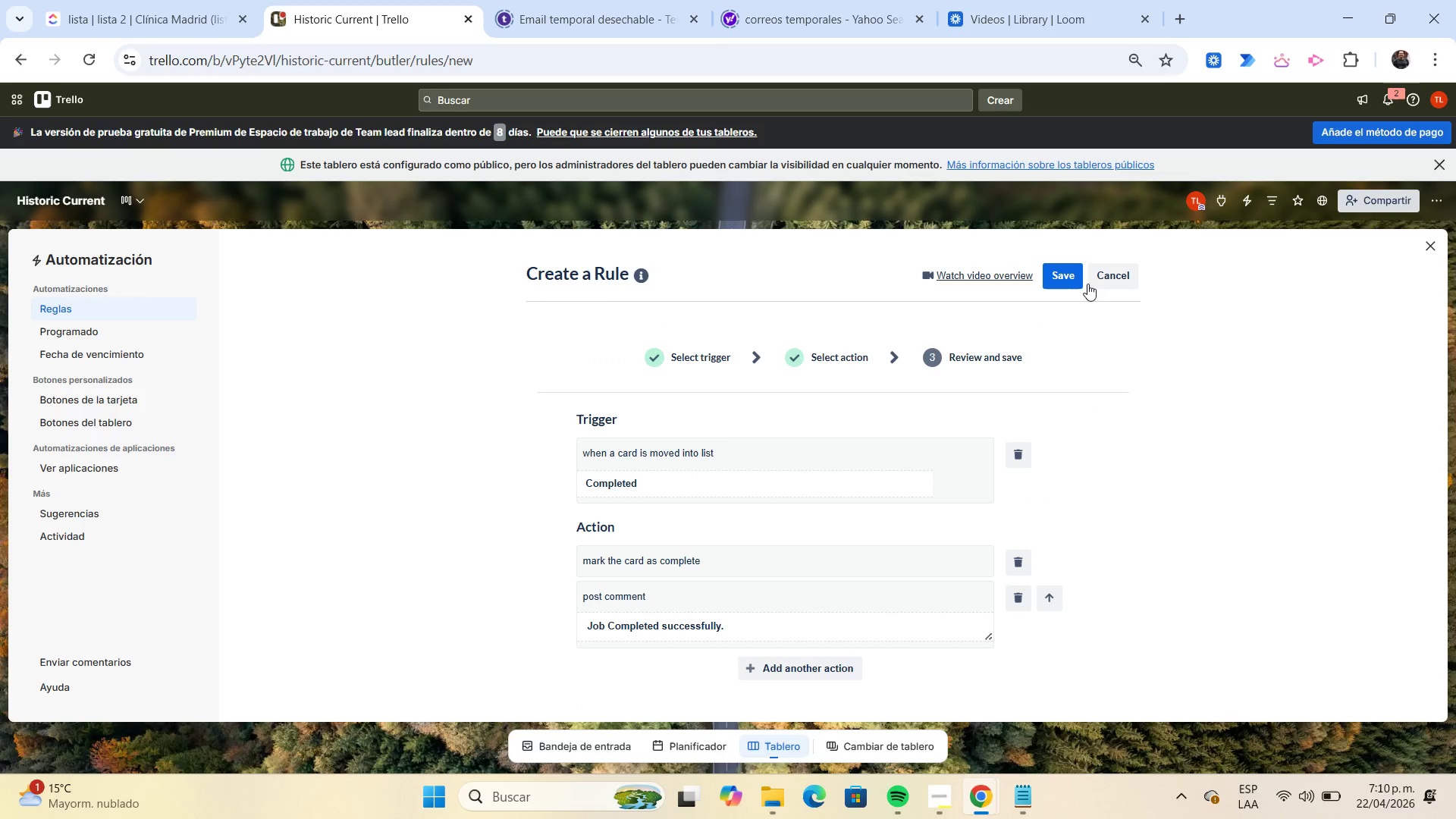 
wait(7.14)
 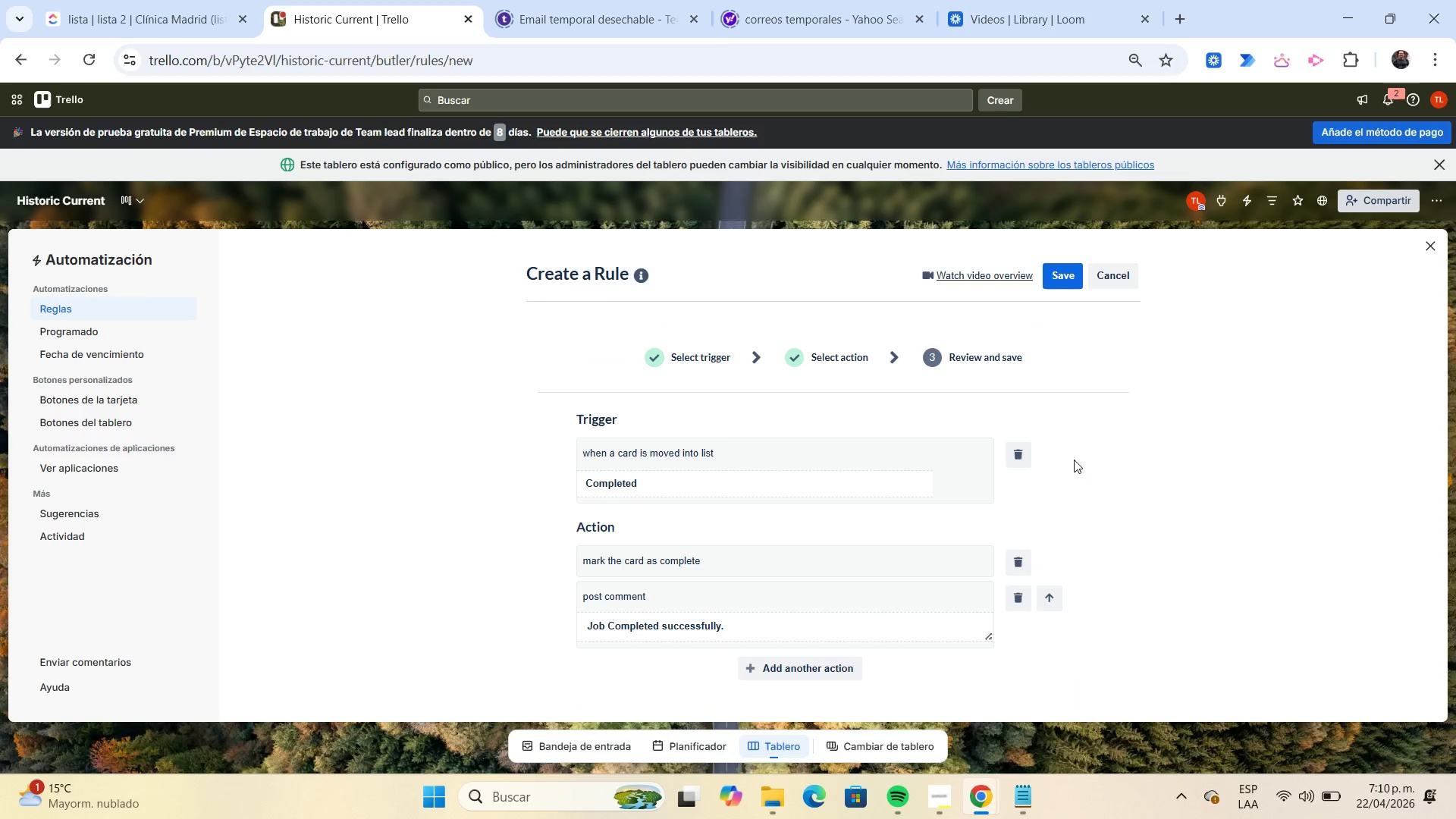 
left_click([1072, 273])
 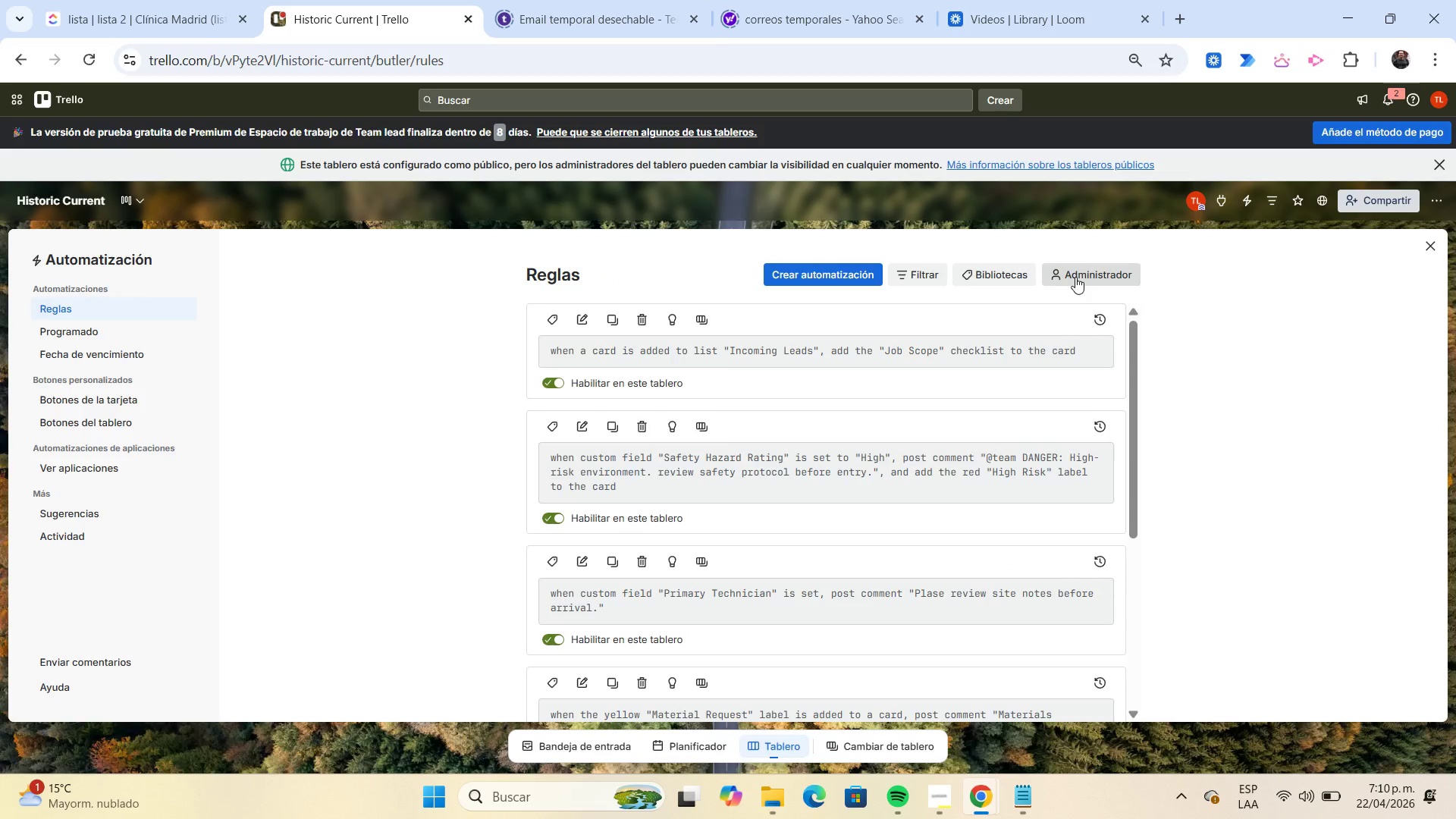 
left_click([1437, 249])
 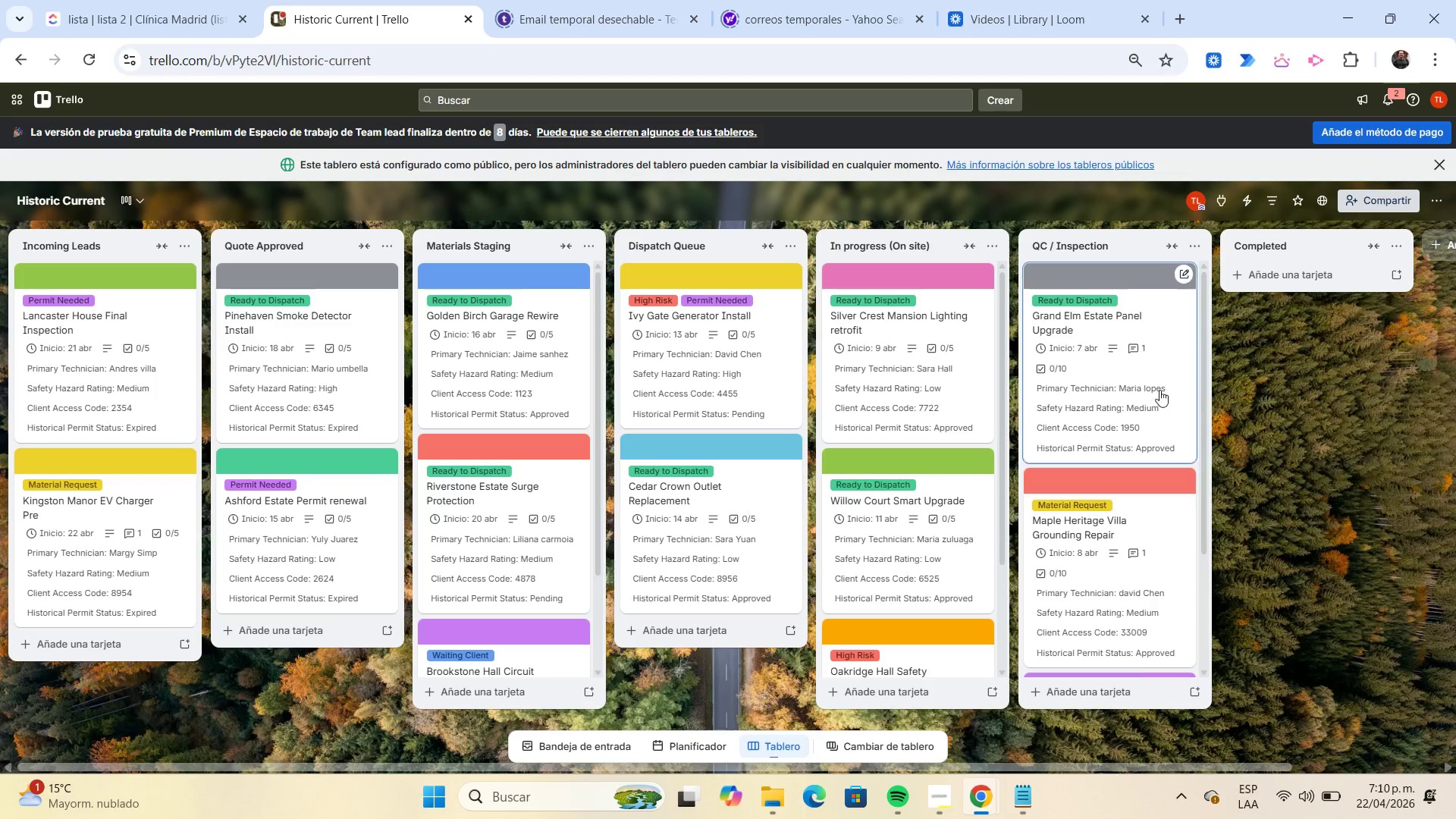 
left_click_drag(start_coordinate=[1112, 379], to_coordinate=[1241, 380])
 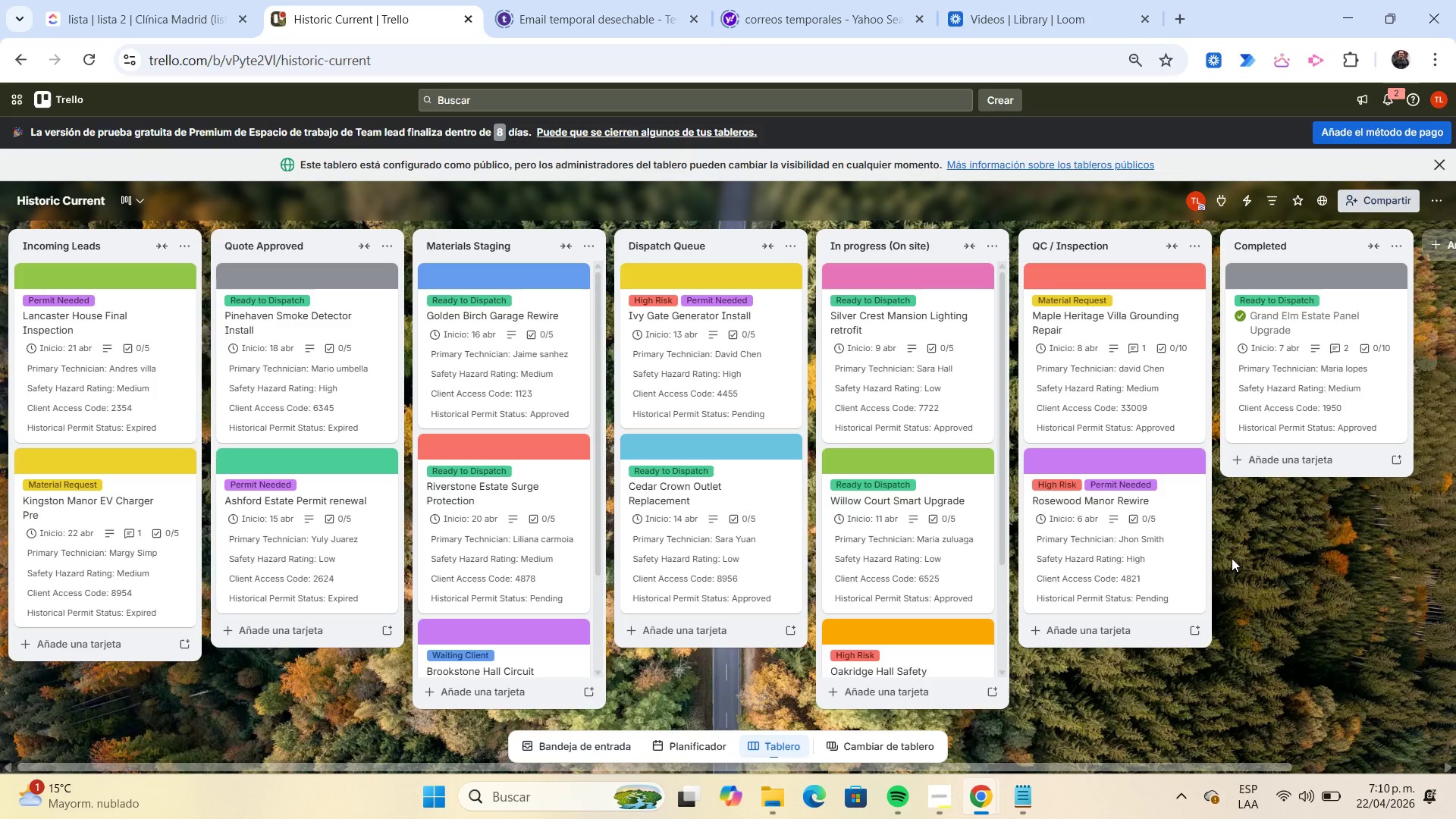 
wait(6.31)
 